 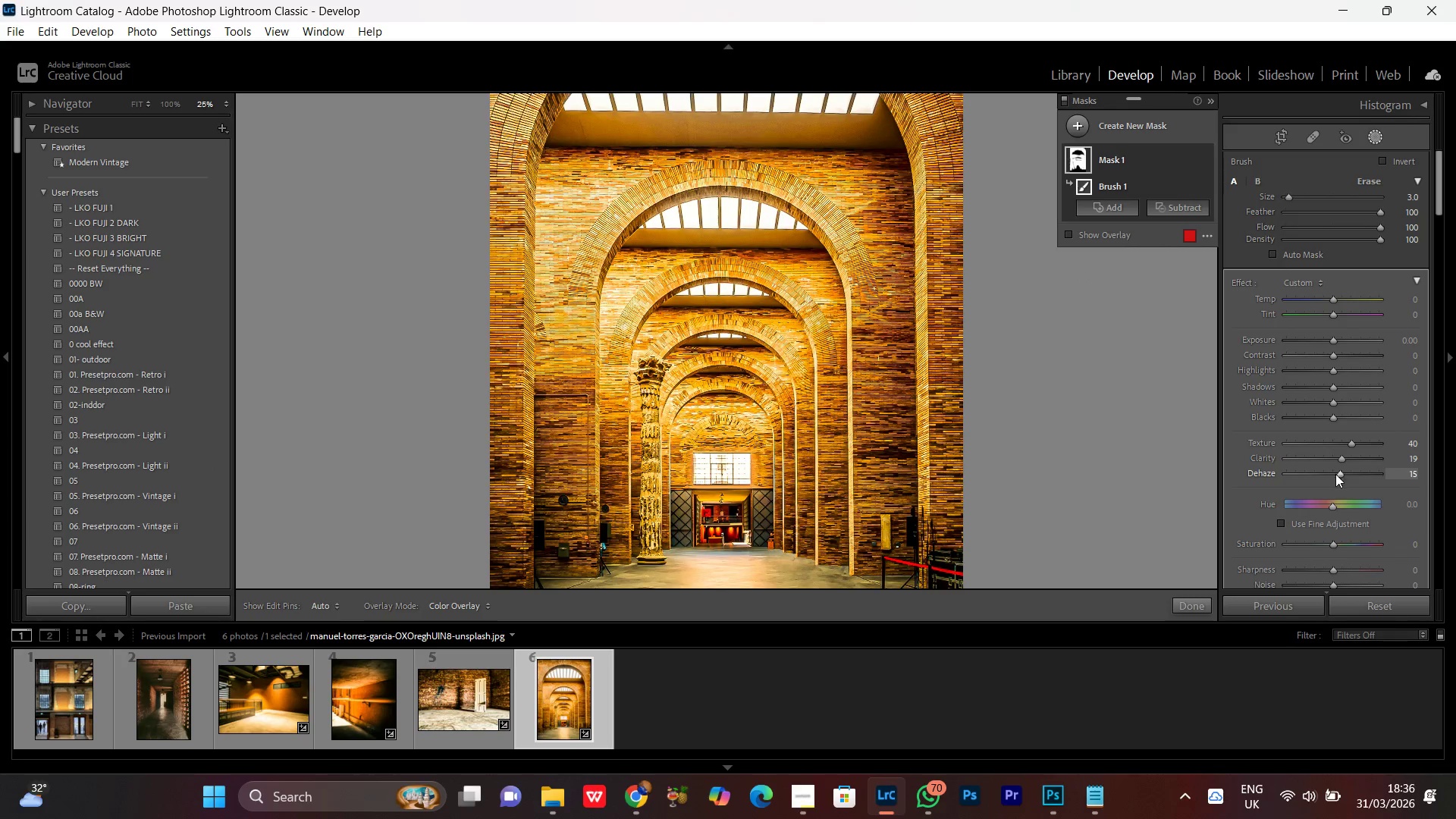 
left_click([1337, 452])
 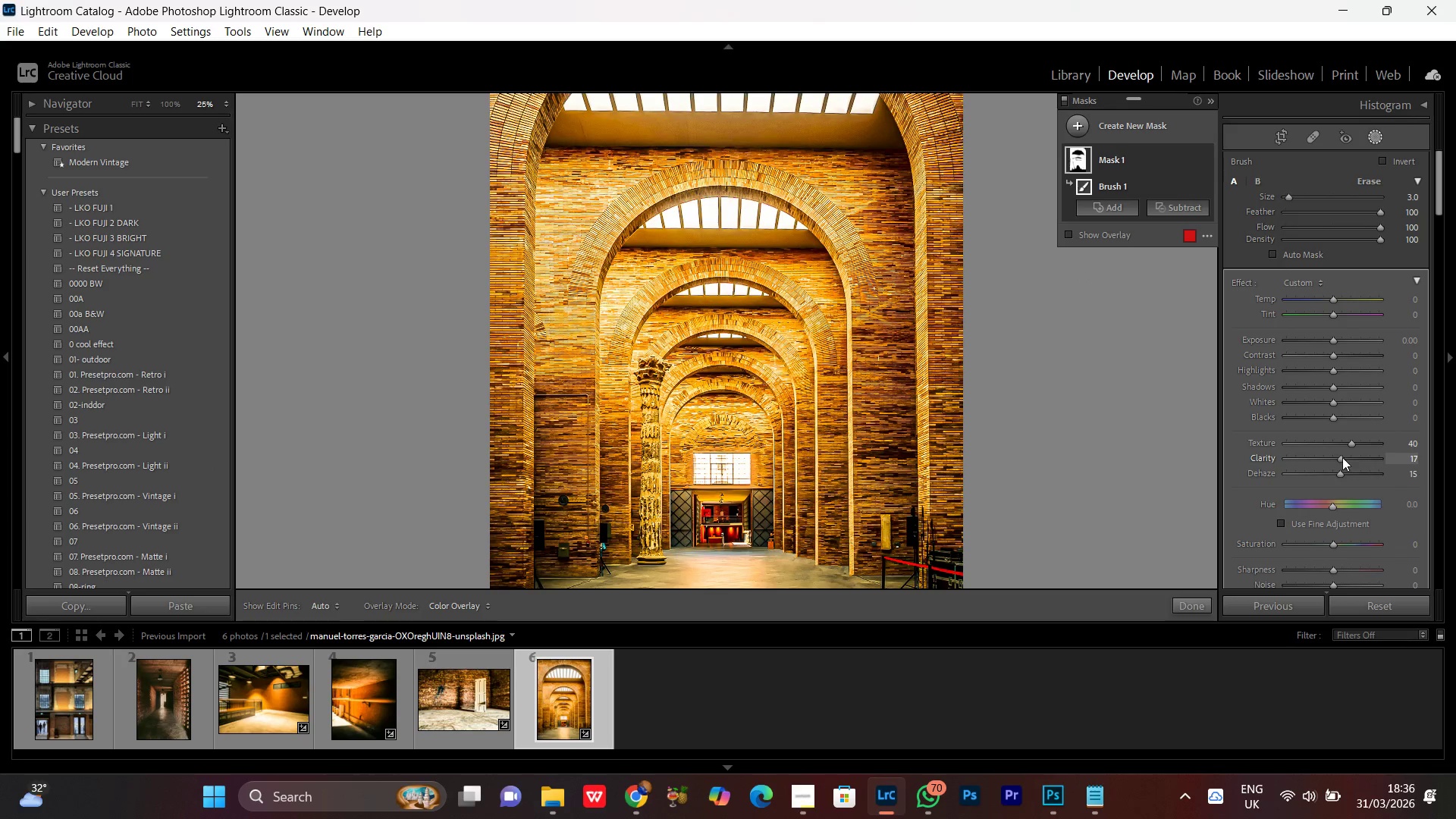 
scroll: coordinate [1342, 457], scroll_direction: up, amount: 4.0
 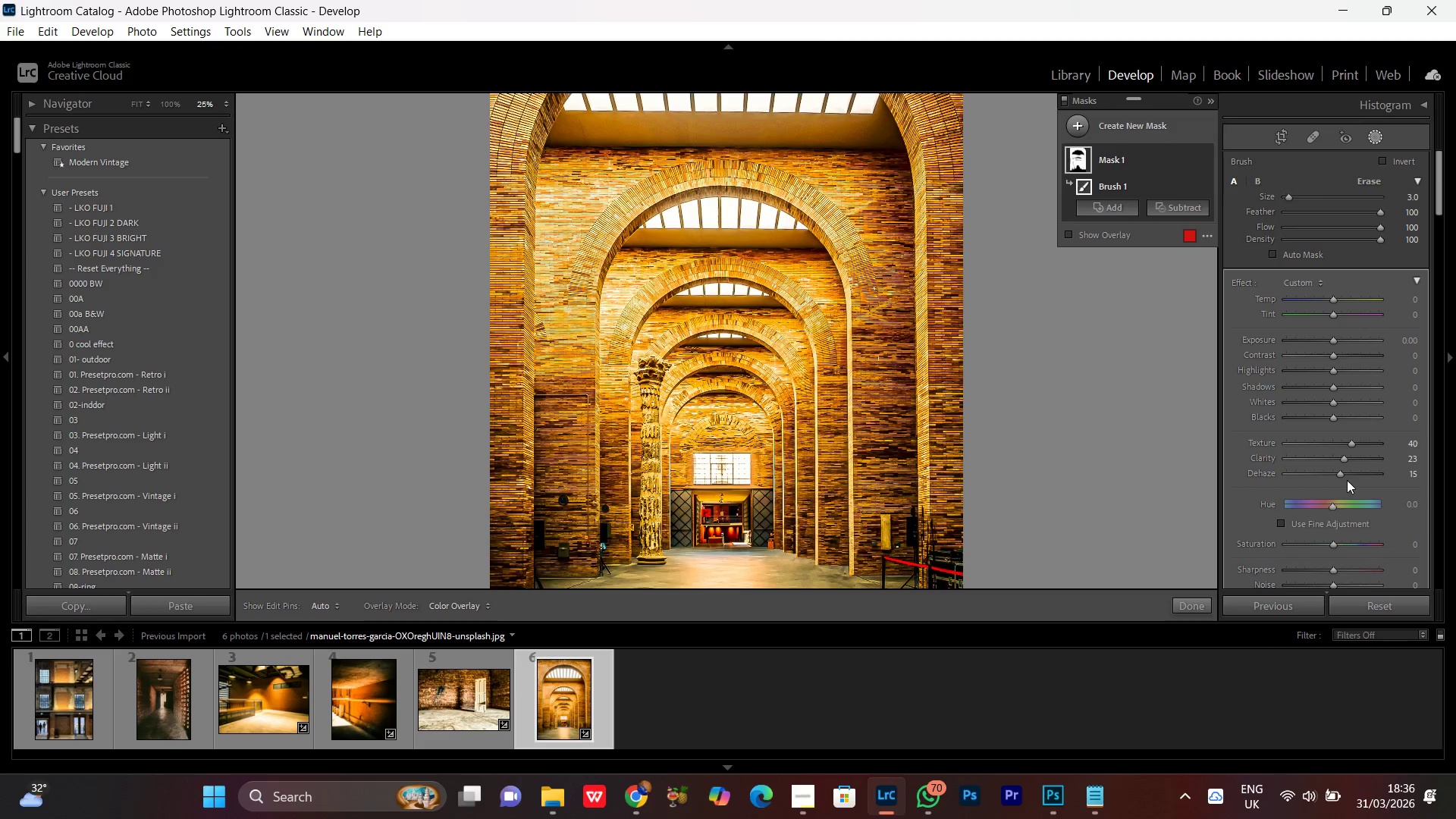 
left_click([1340, 473])
 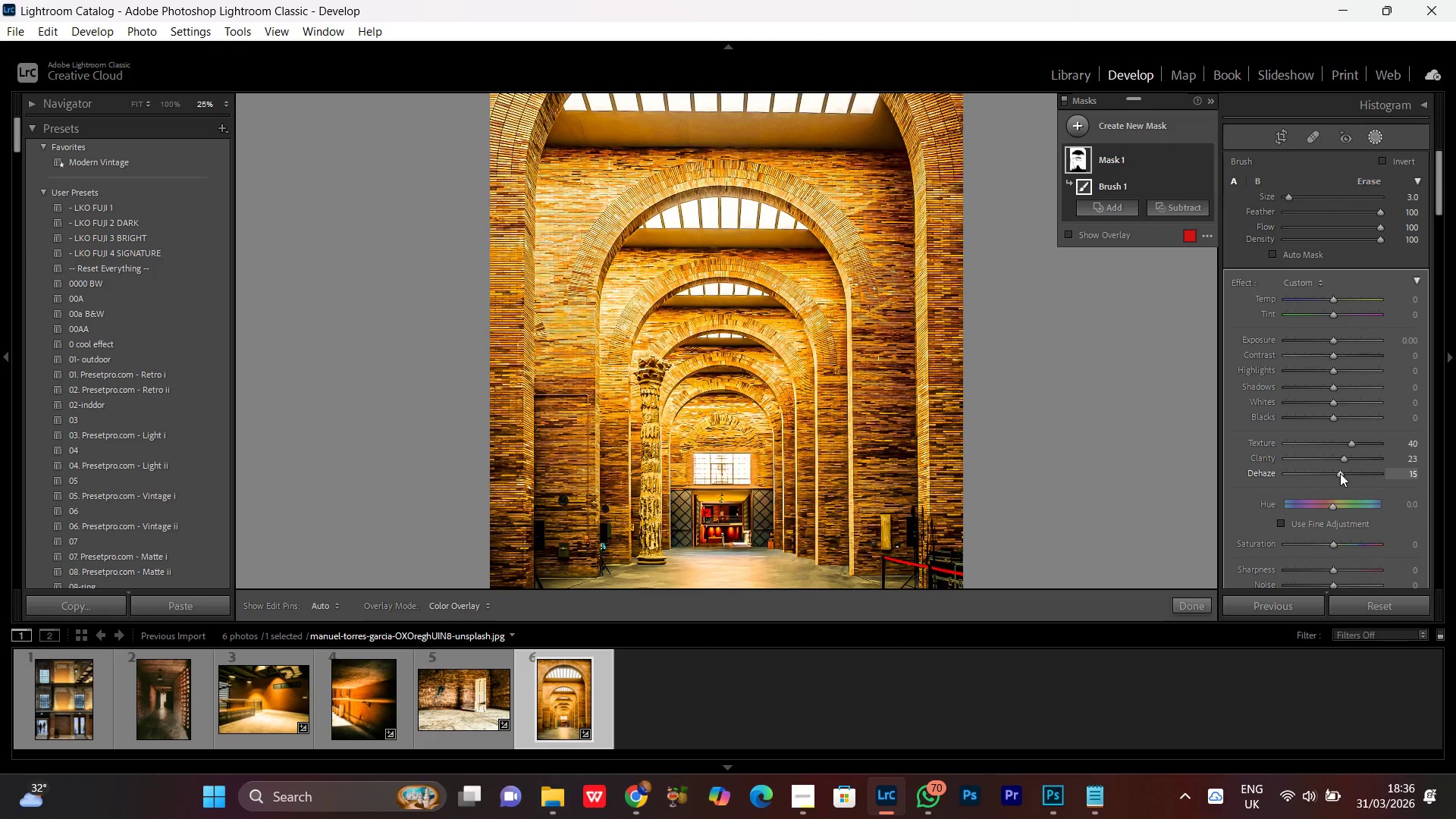 
scroll: coordinate [1340, 473], scroll_direction: up, amount: 3.0
 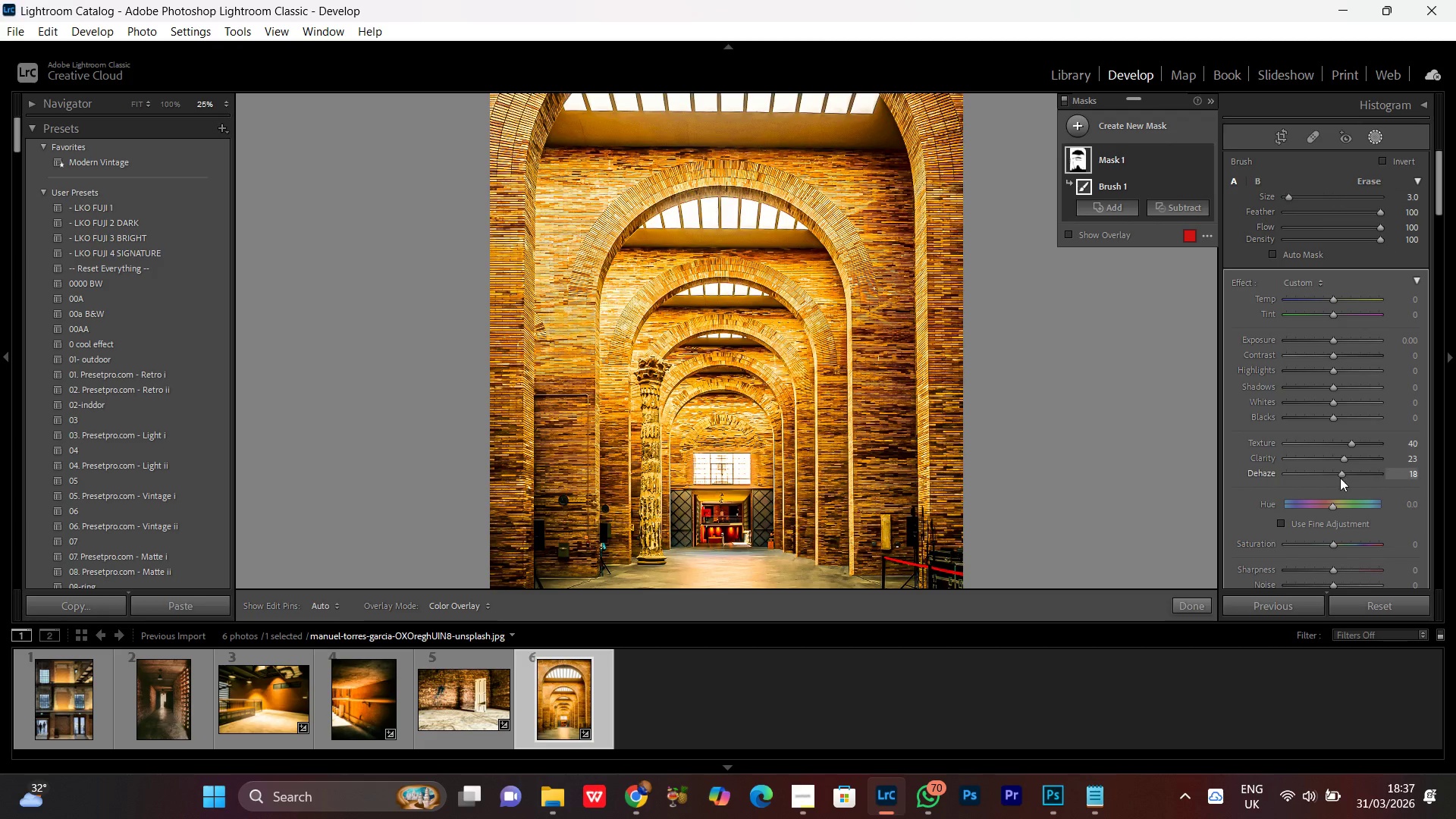 
left_click([1342, 471])
 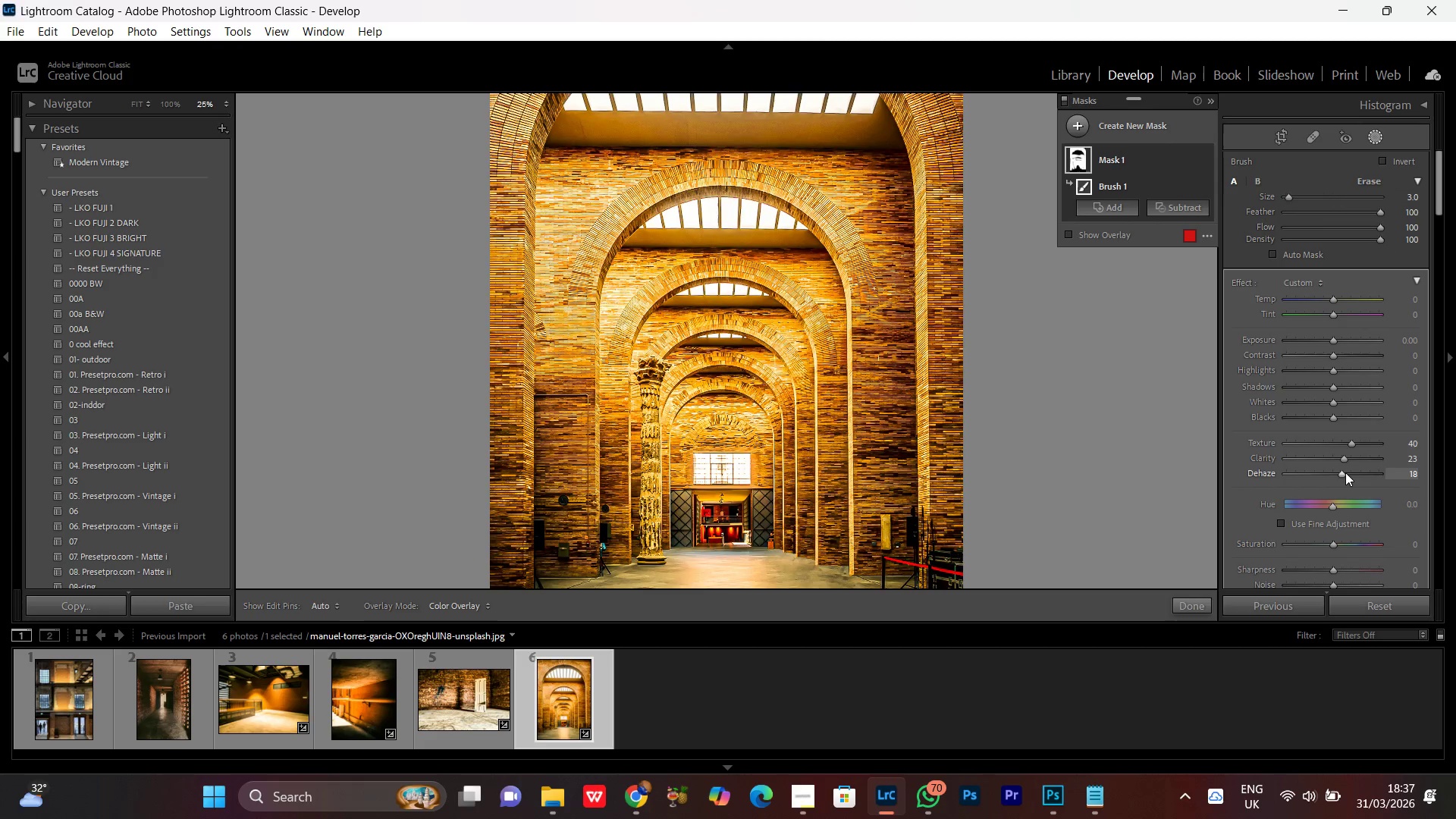 
scroll: coordinate [1345, 472], scroll_direction: down, amount: 4.0
 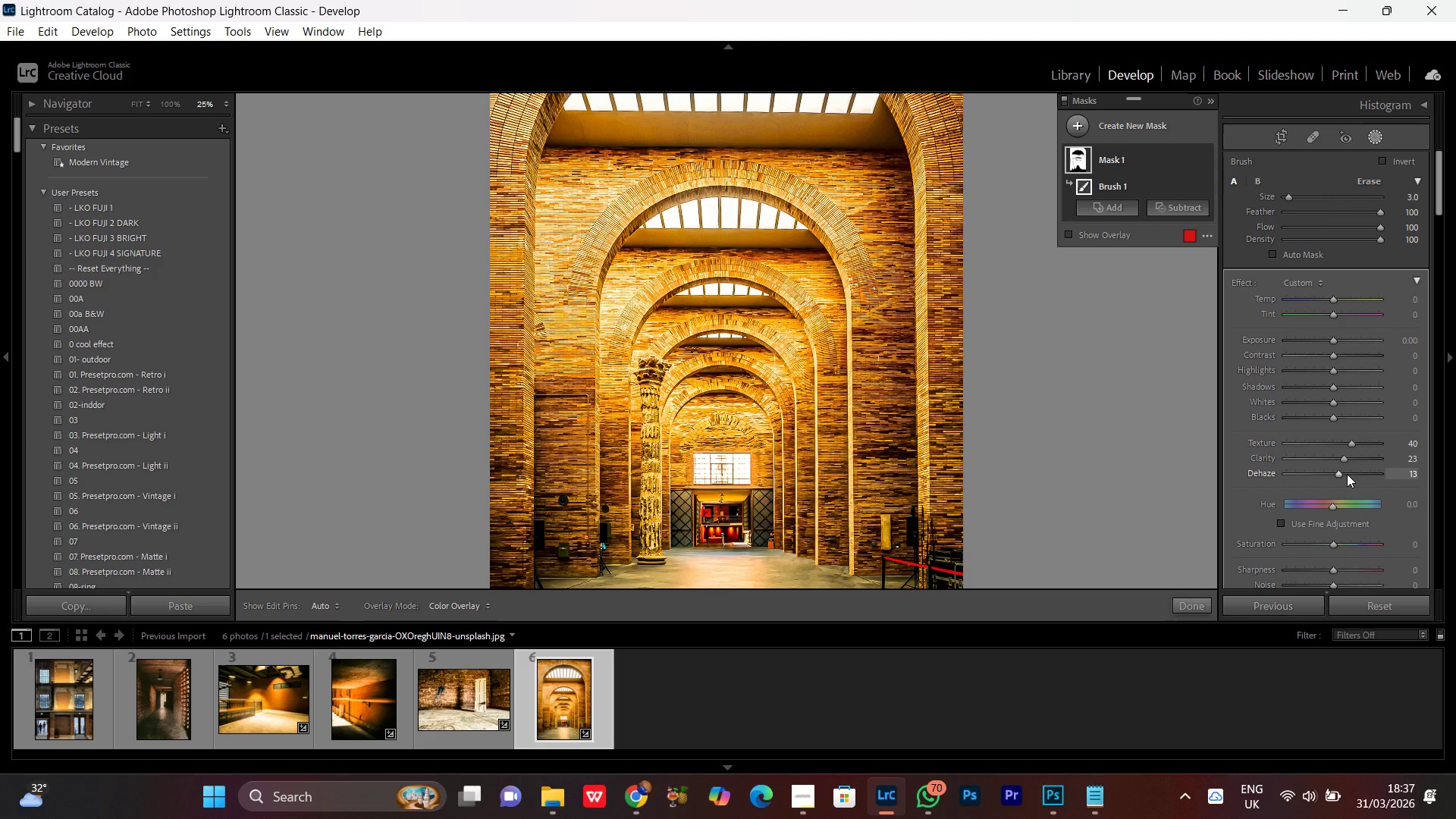 
wait(7.72)
 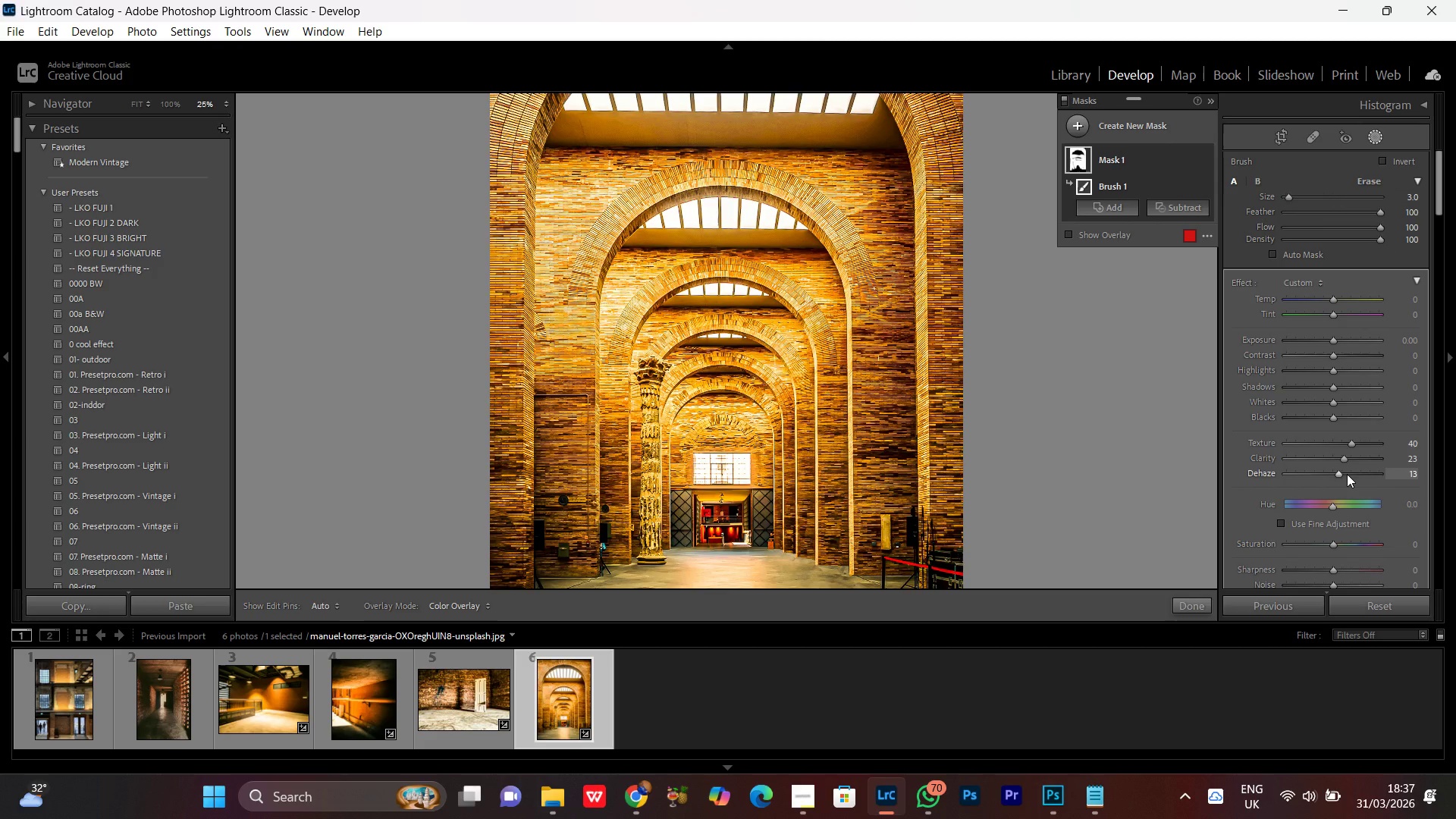 
double_click([1203, 155])
 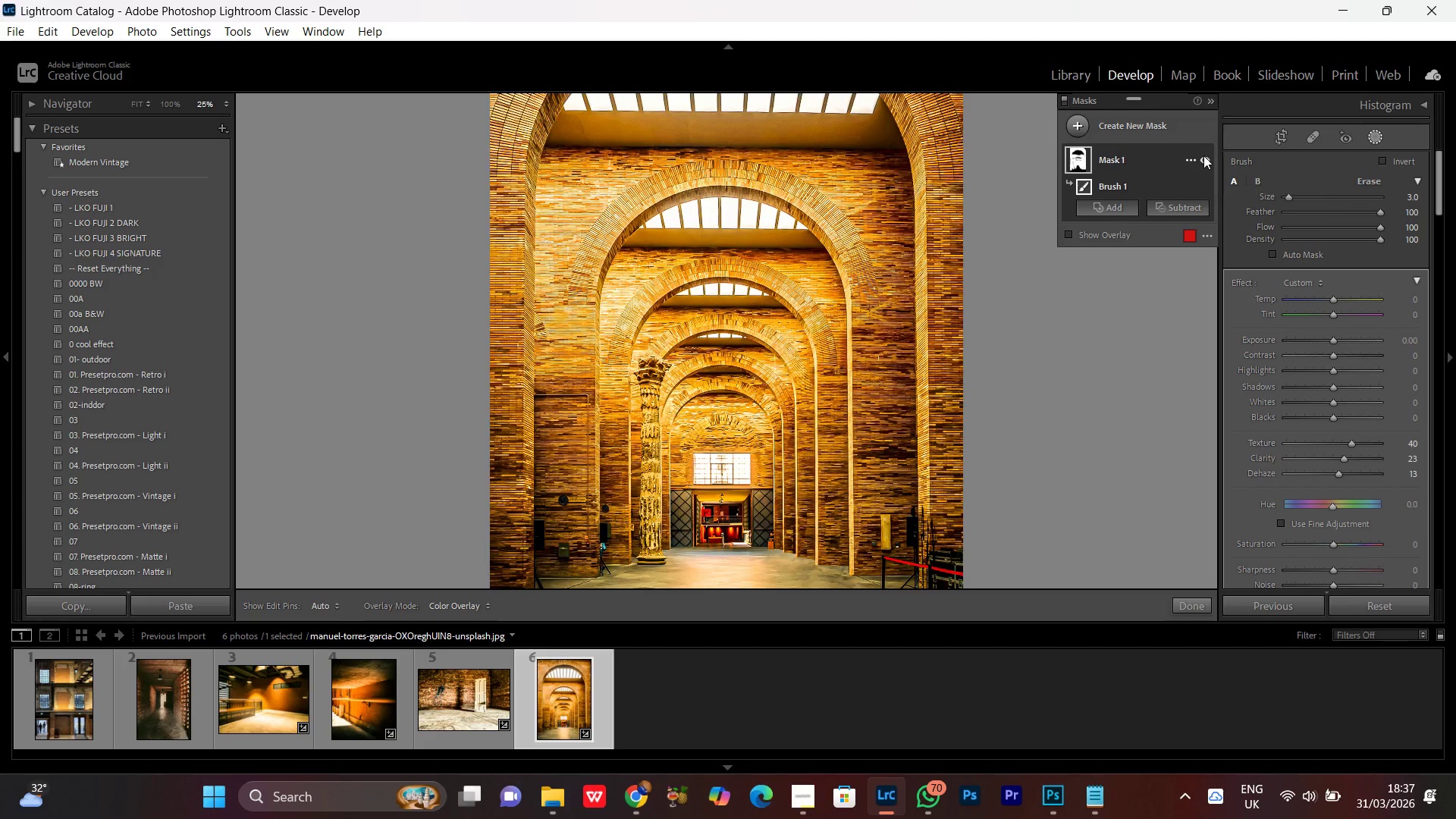 
triple_click([1203, 155])
 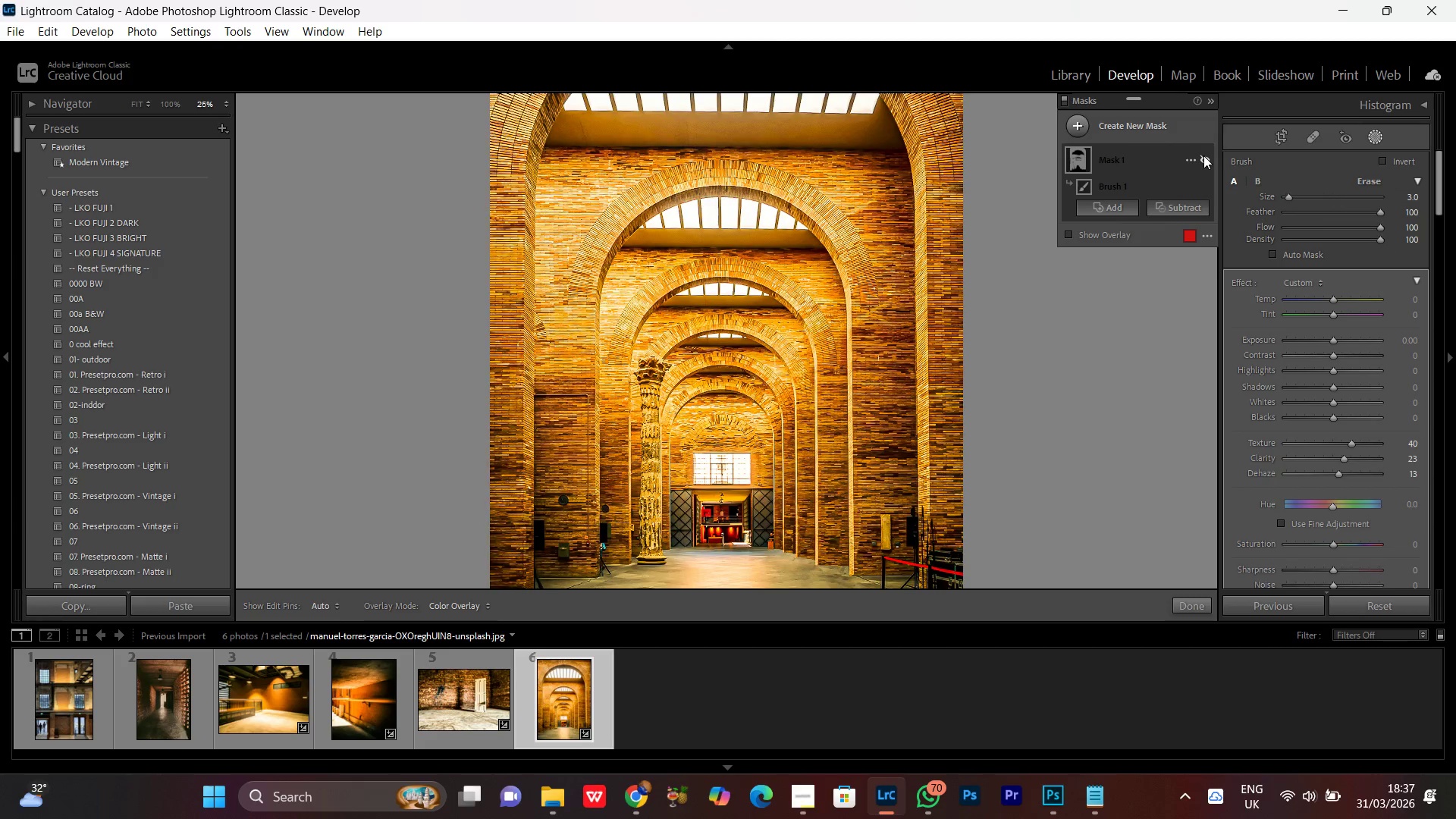 
triple_click([1203, 155])
 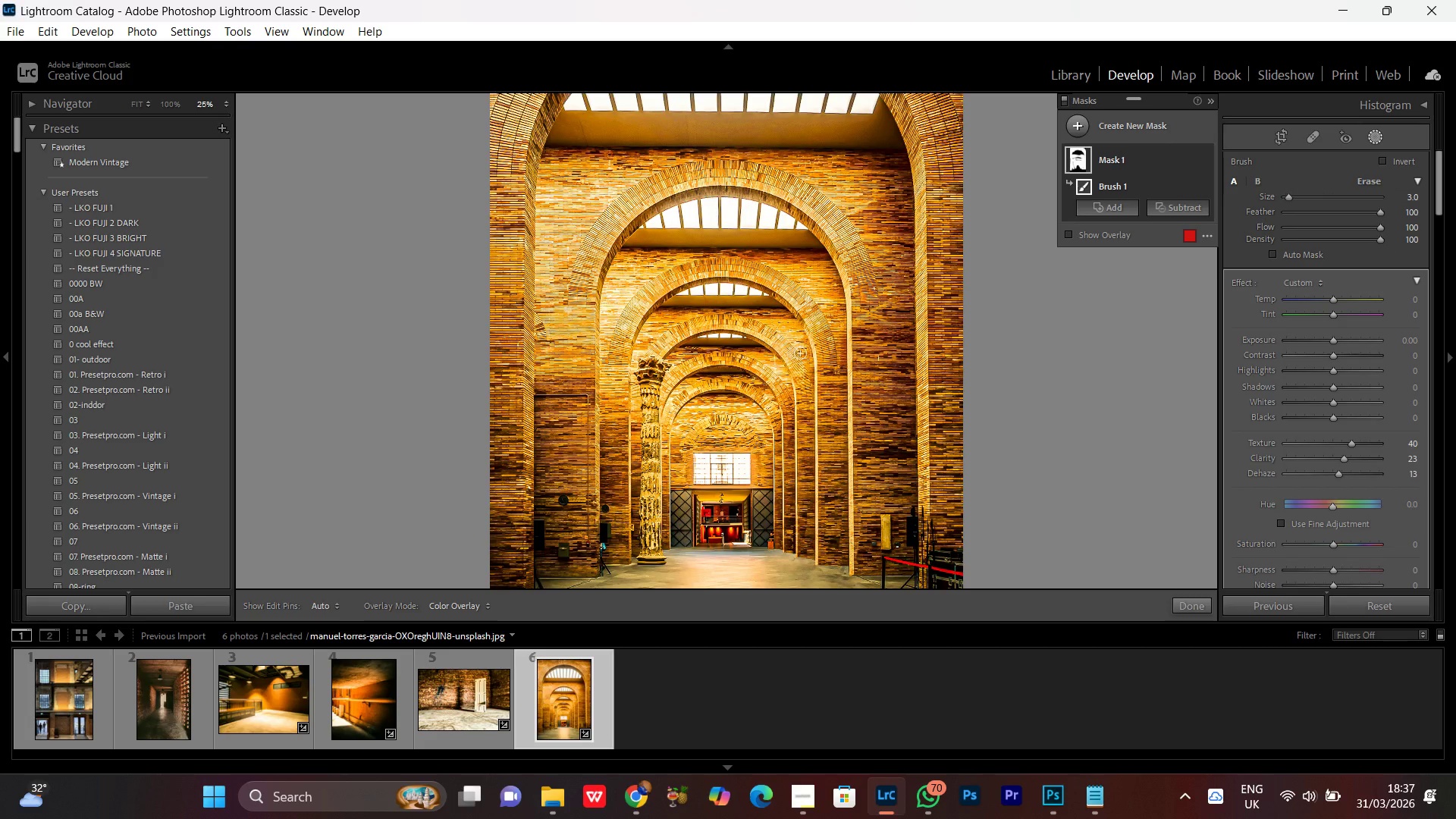 
wait(19.2)
 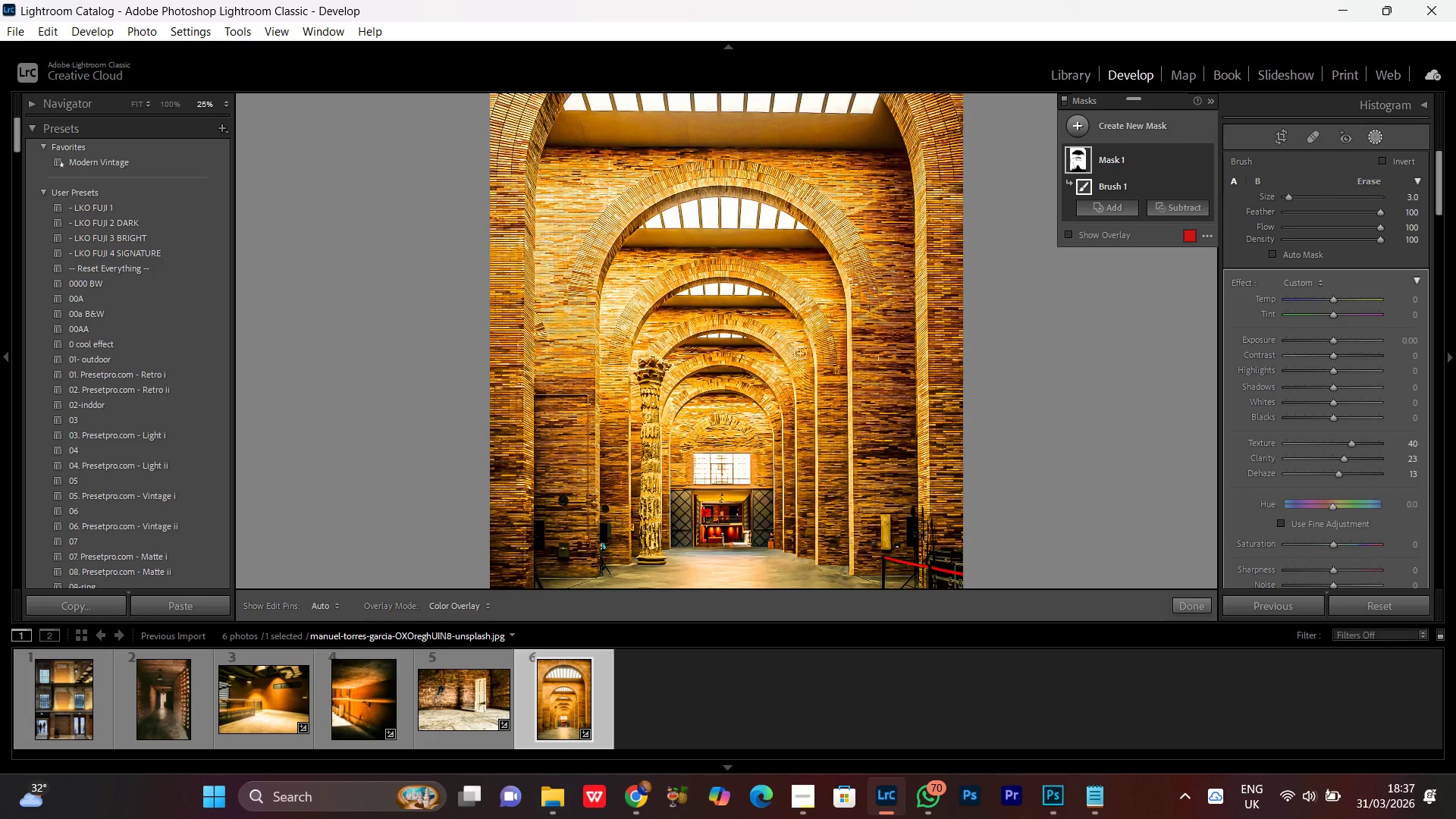 
left_click([635, 798])
 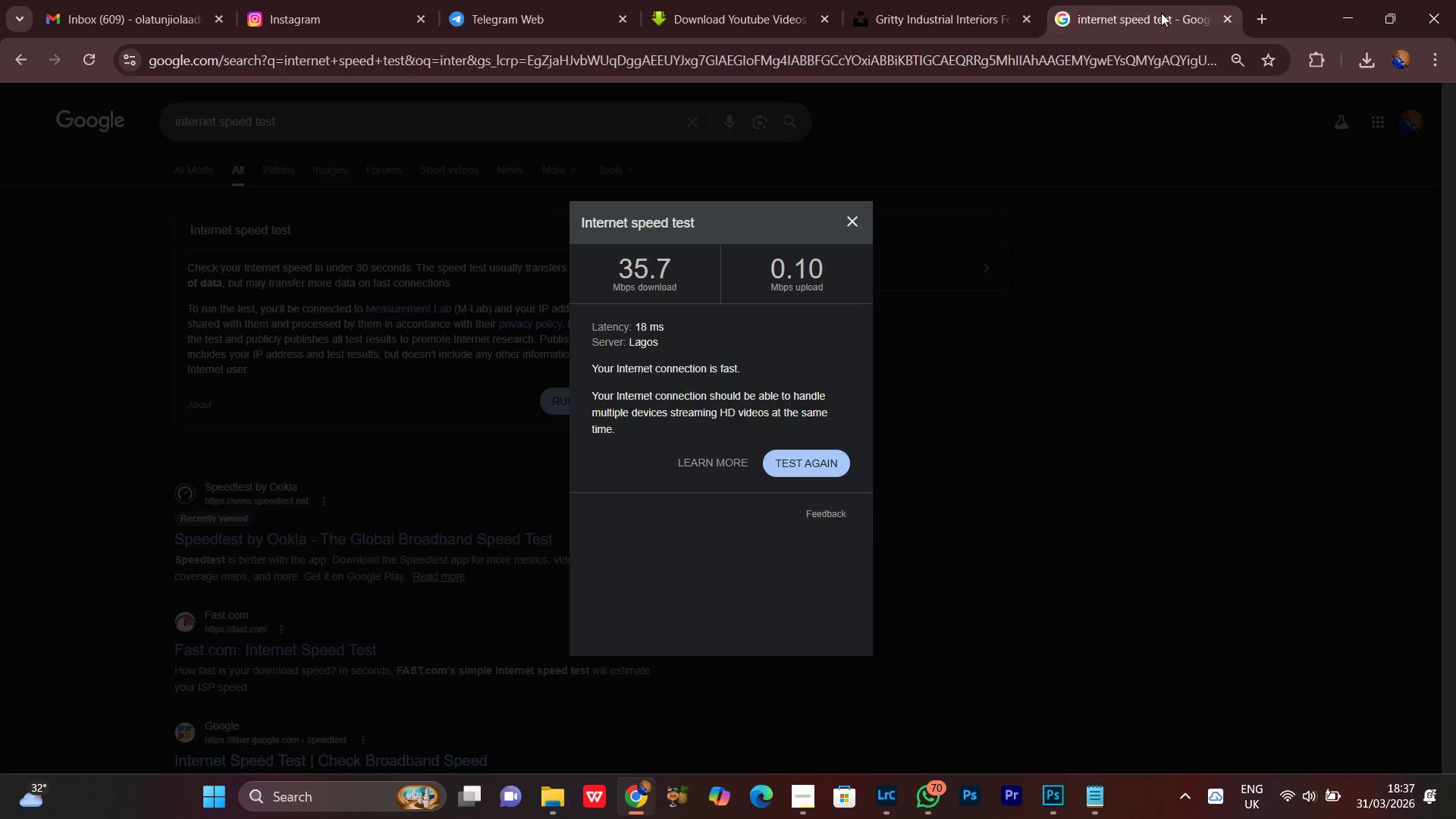 
left_click([1258, 14])
 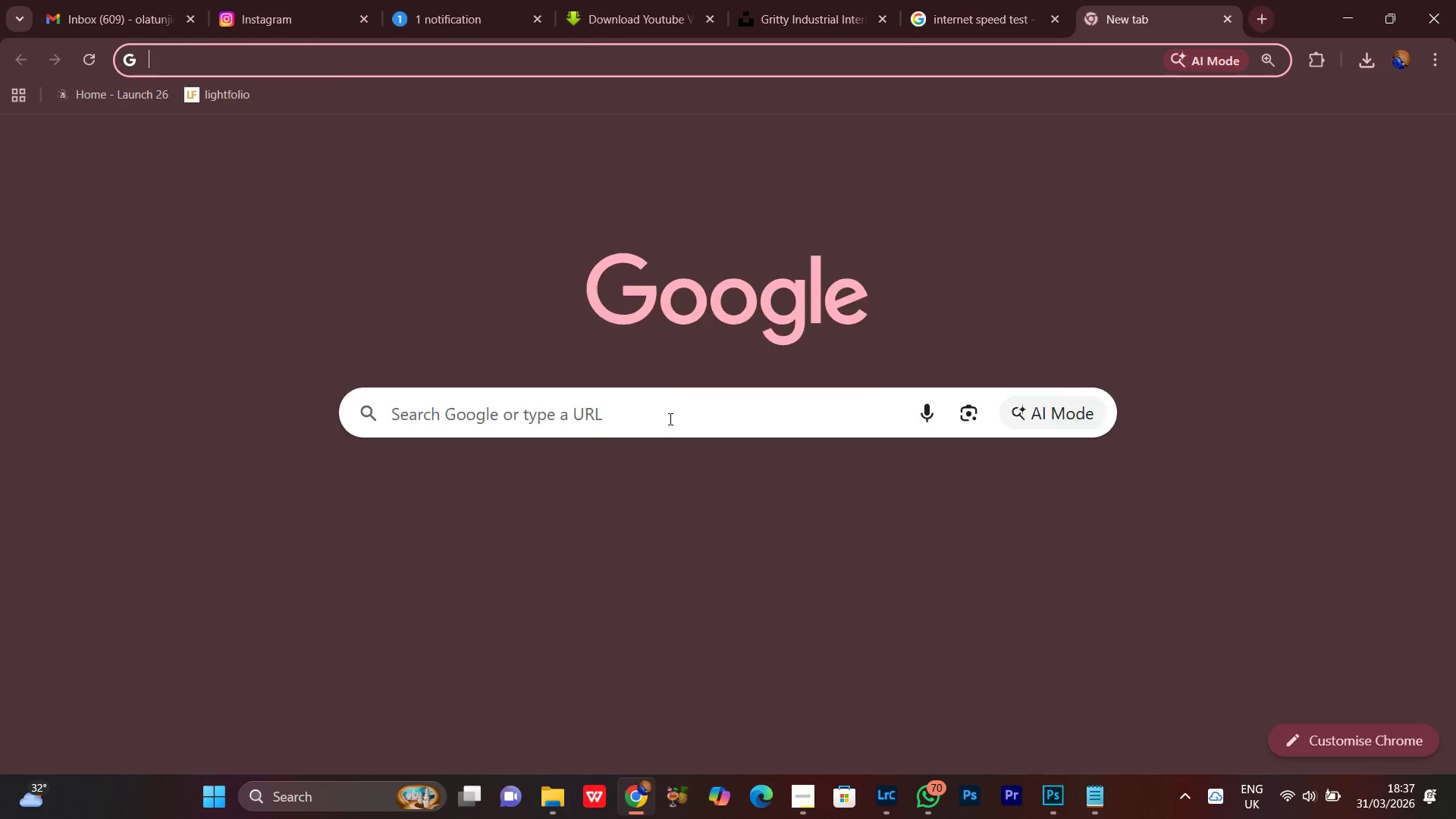 
left_click([673, 424])
 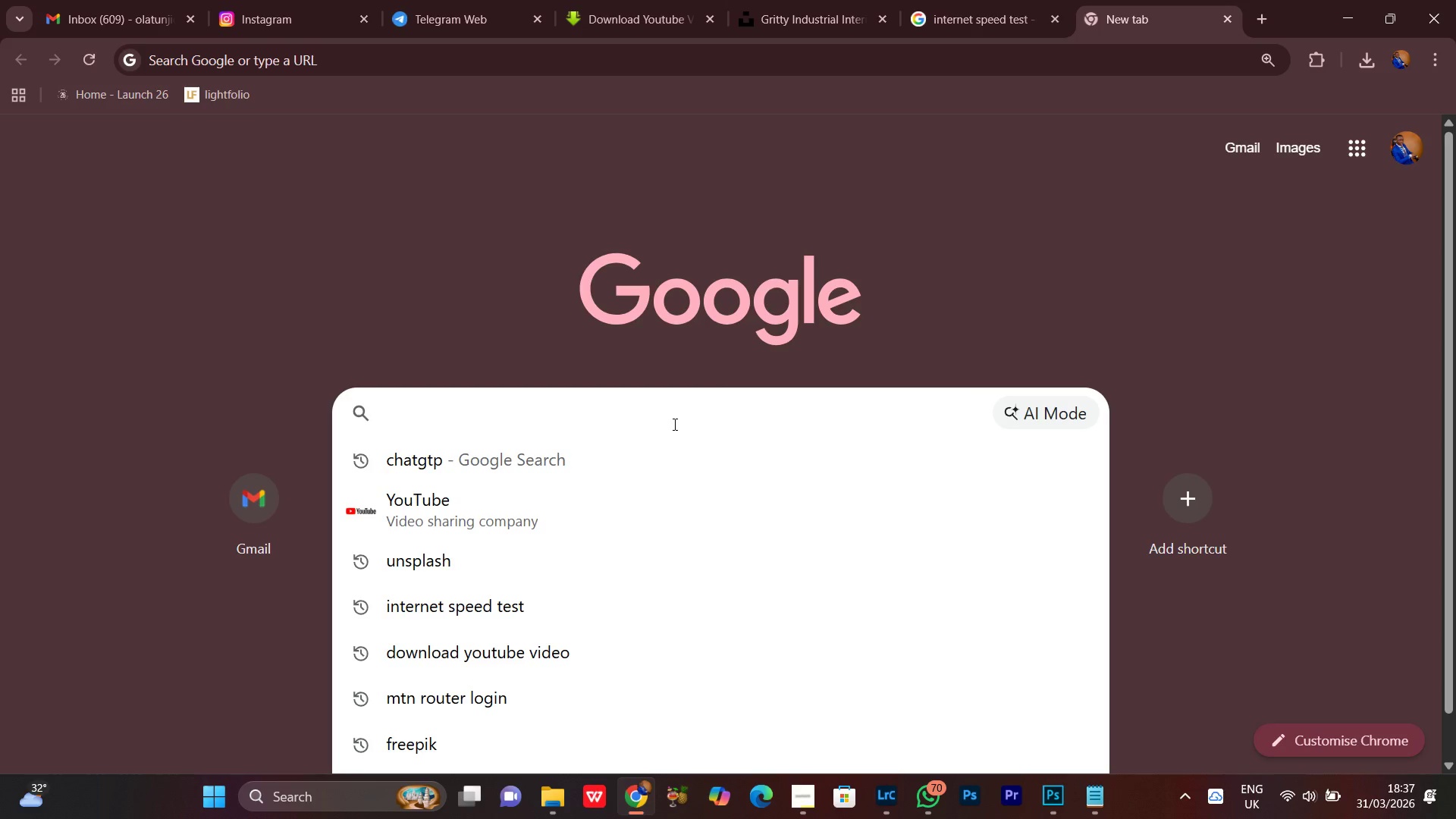 
type(what is 6 fi)
 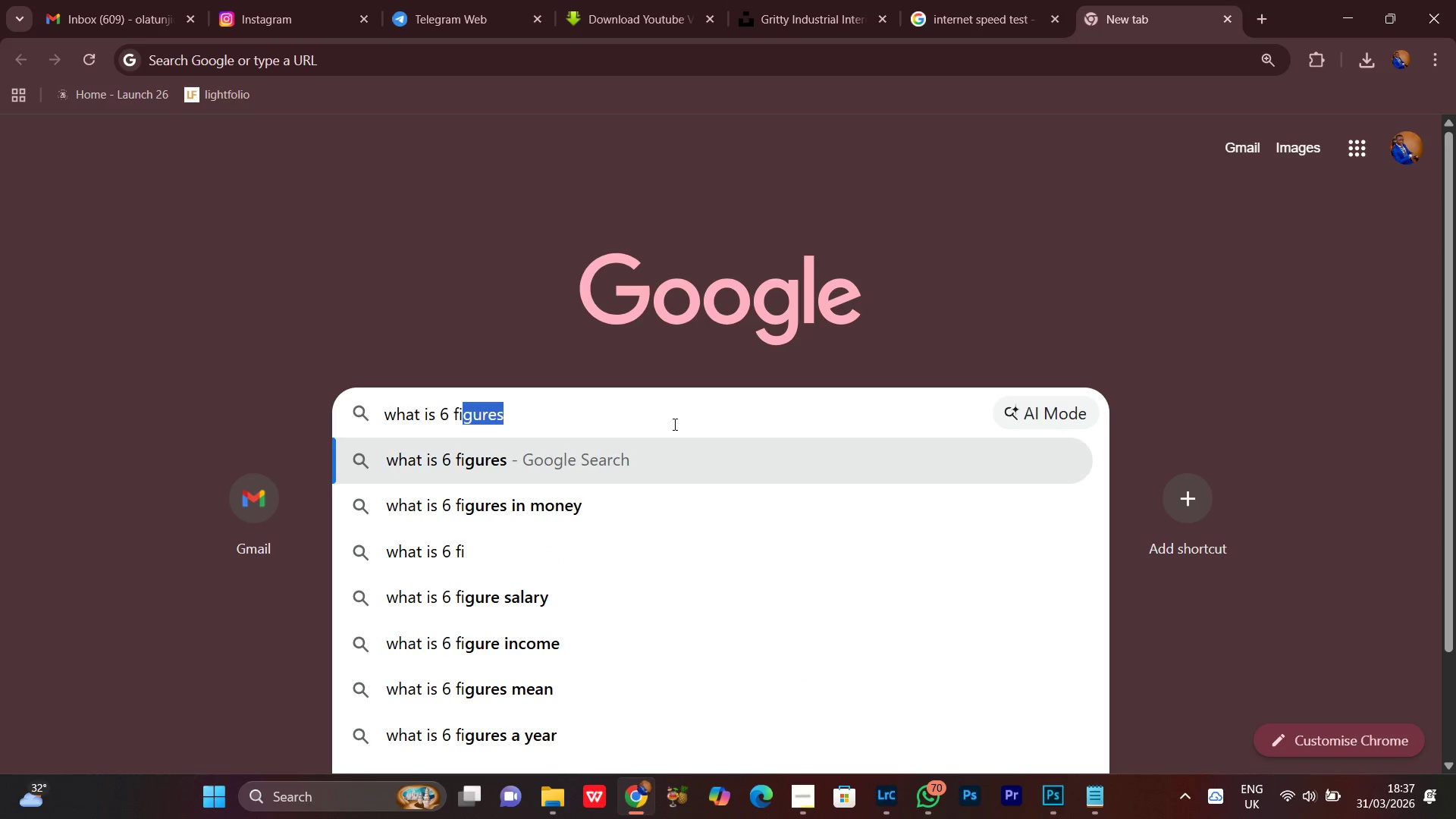 
key(ArrowDown)
 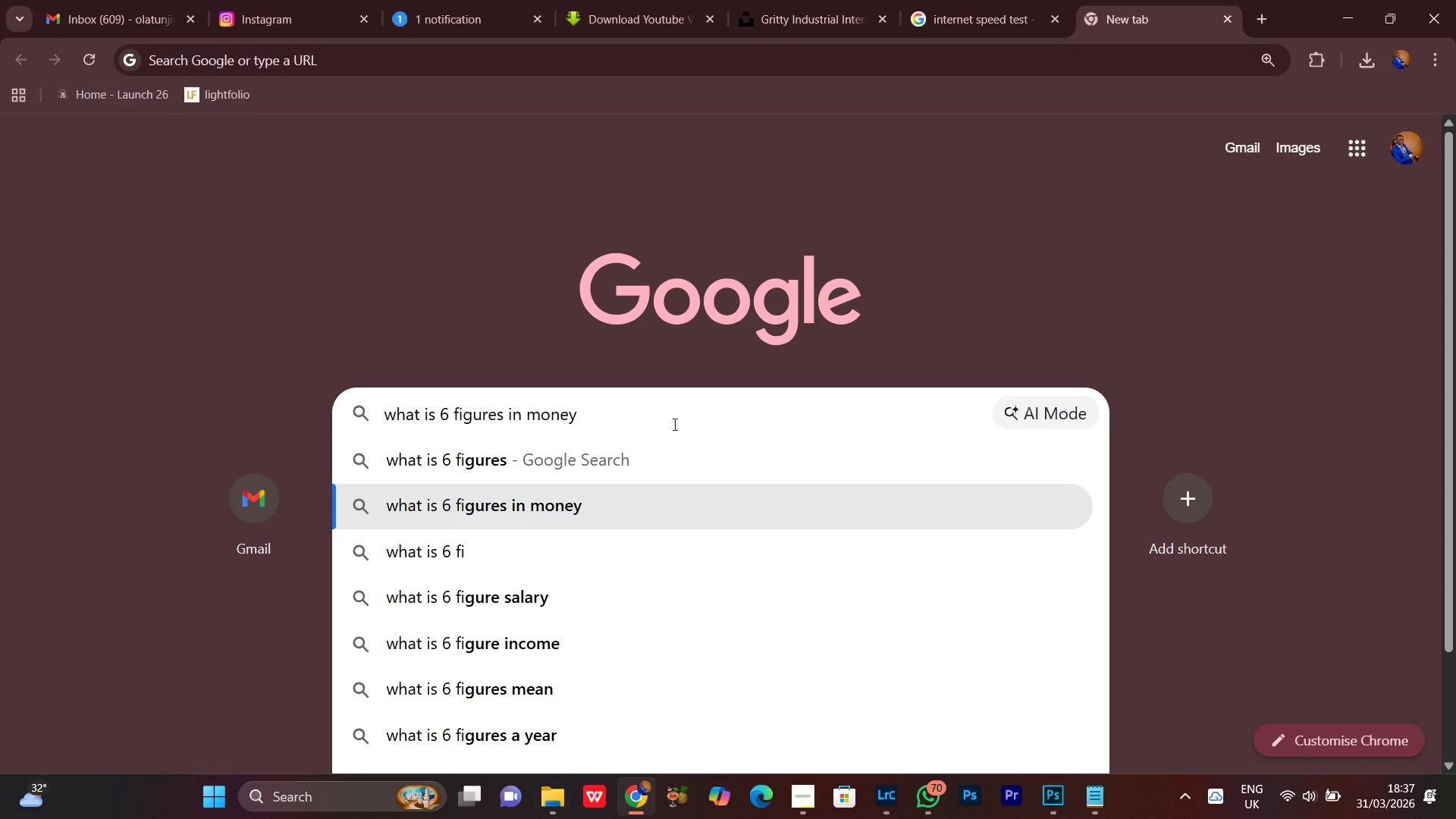 
key(Enter)
 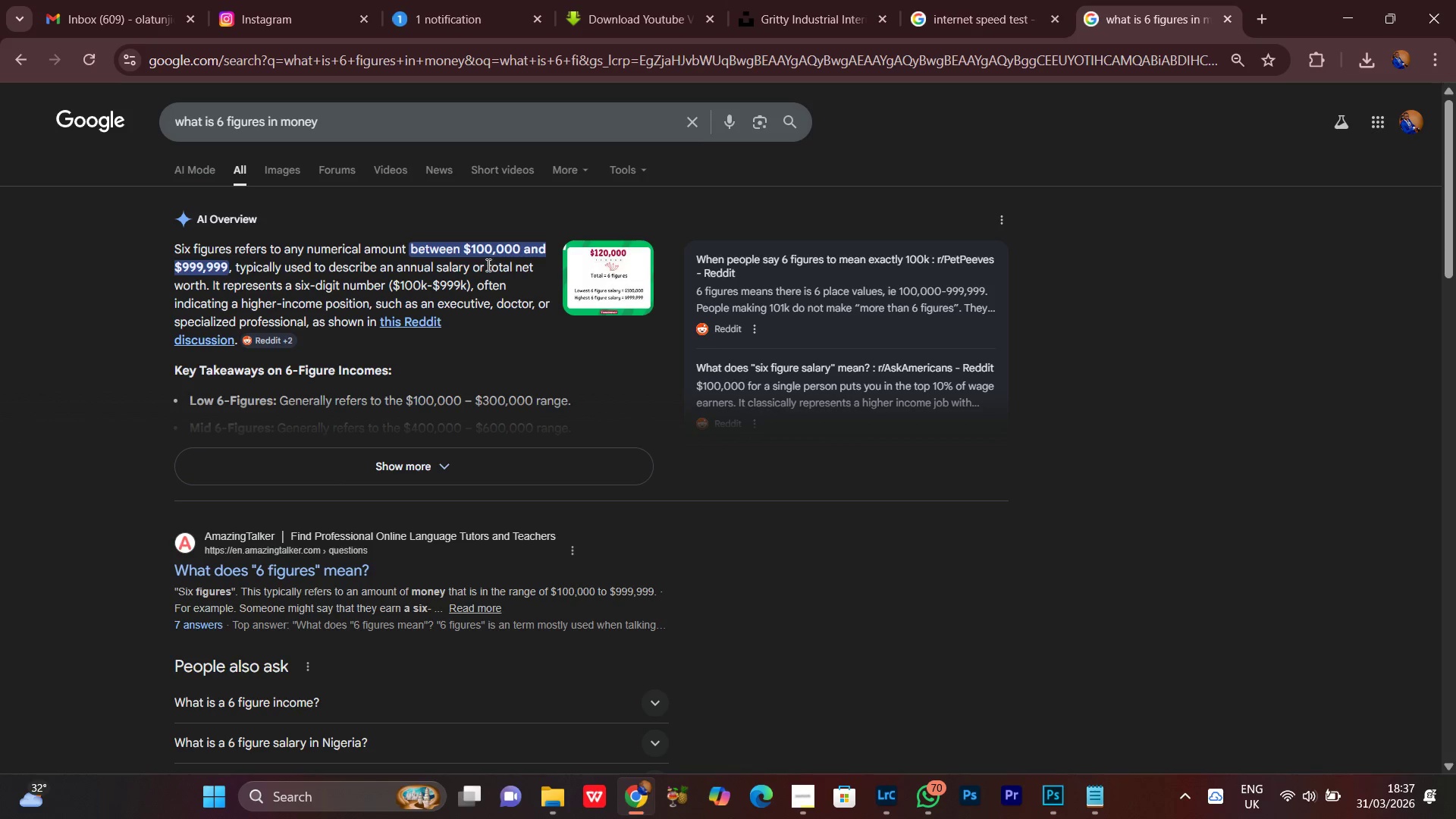 
wait(12.83)
 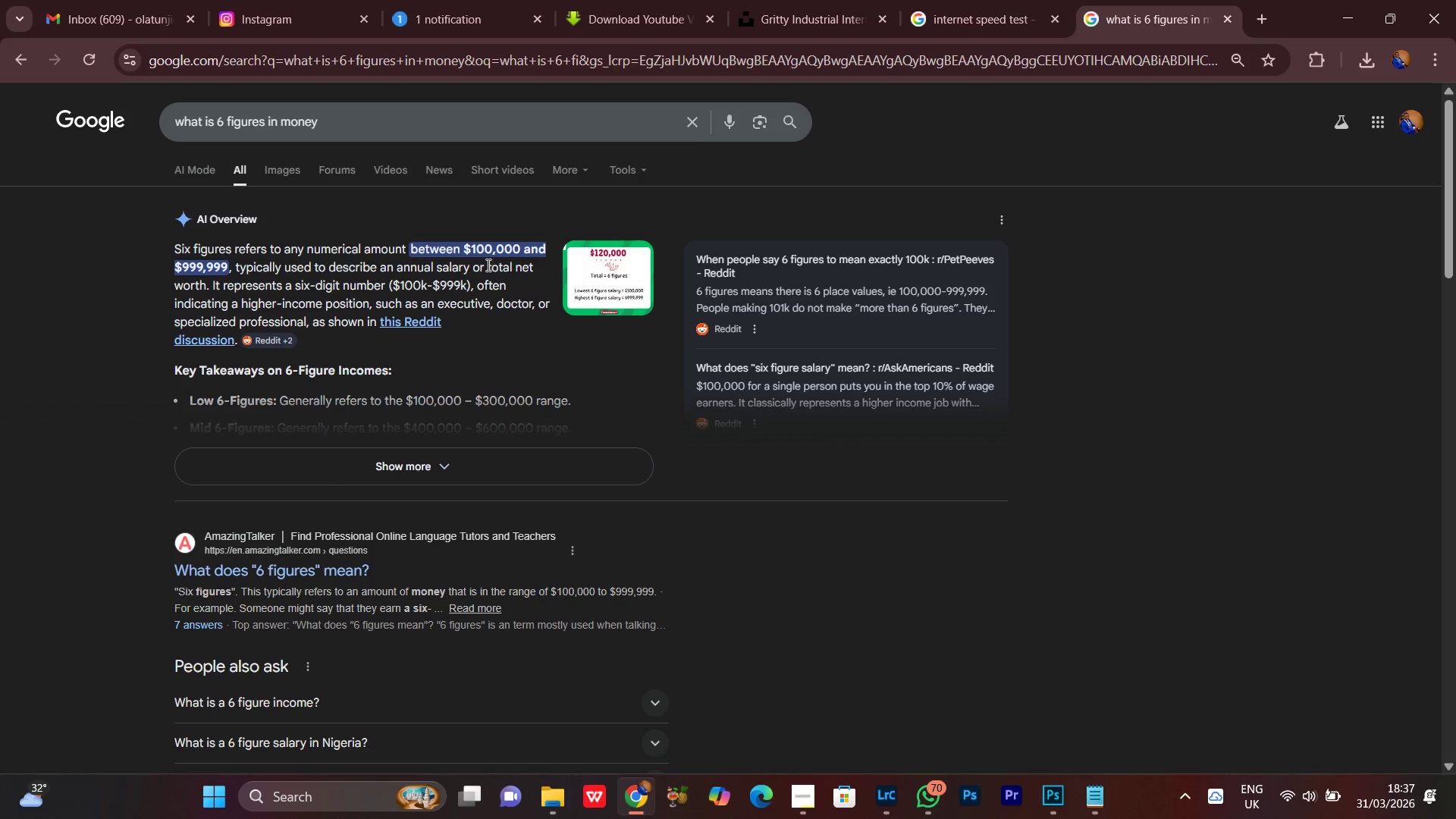 
left_click_drag(start_coordinate=[463, 249], to_coordinate=[519, 248])
 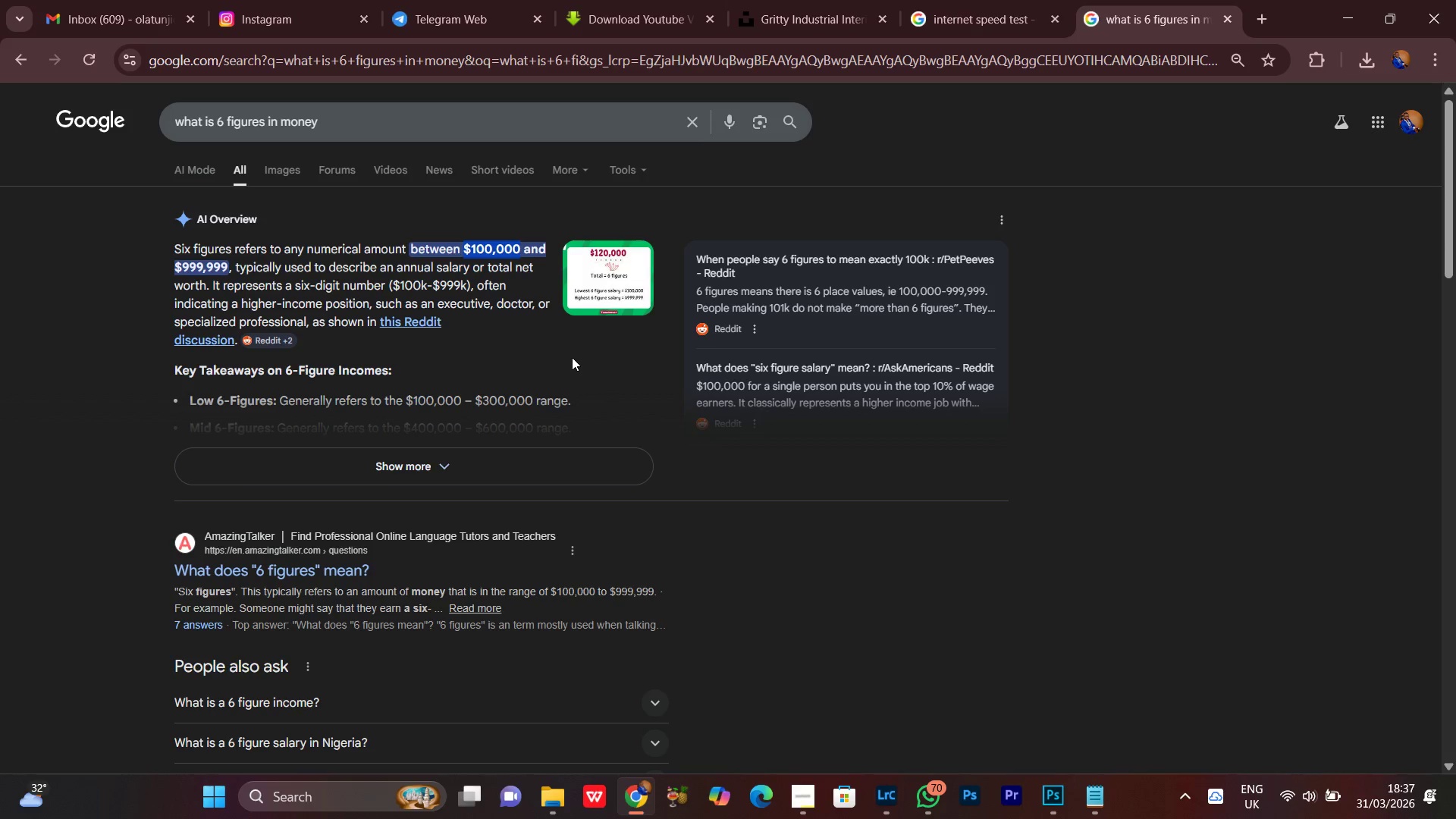 
key(Control+C)
 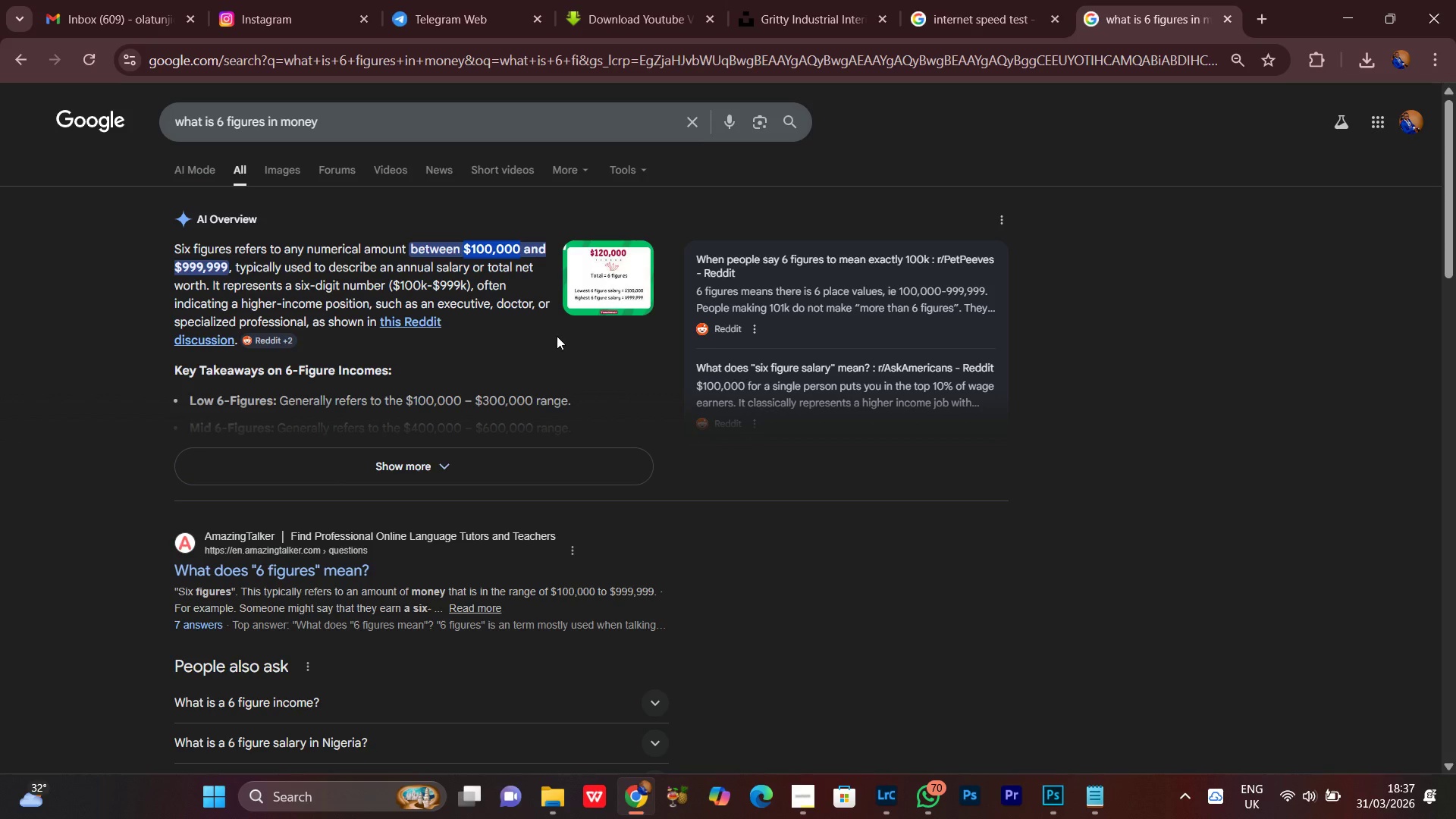 
key(Control+C)
 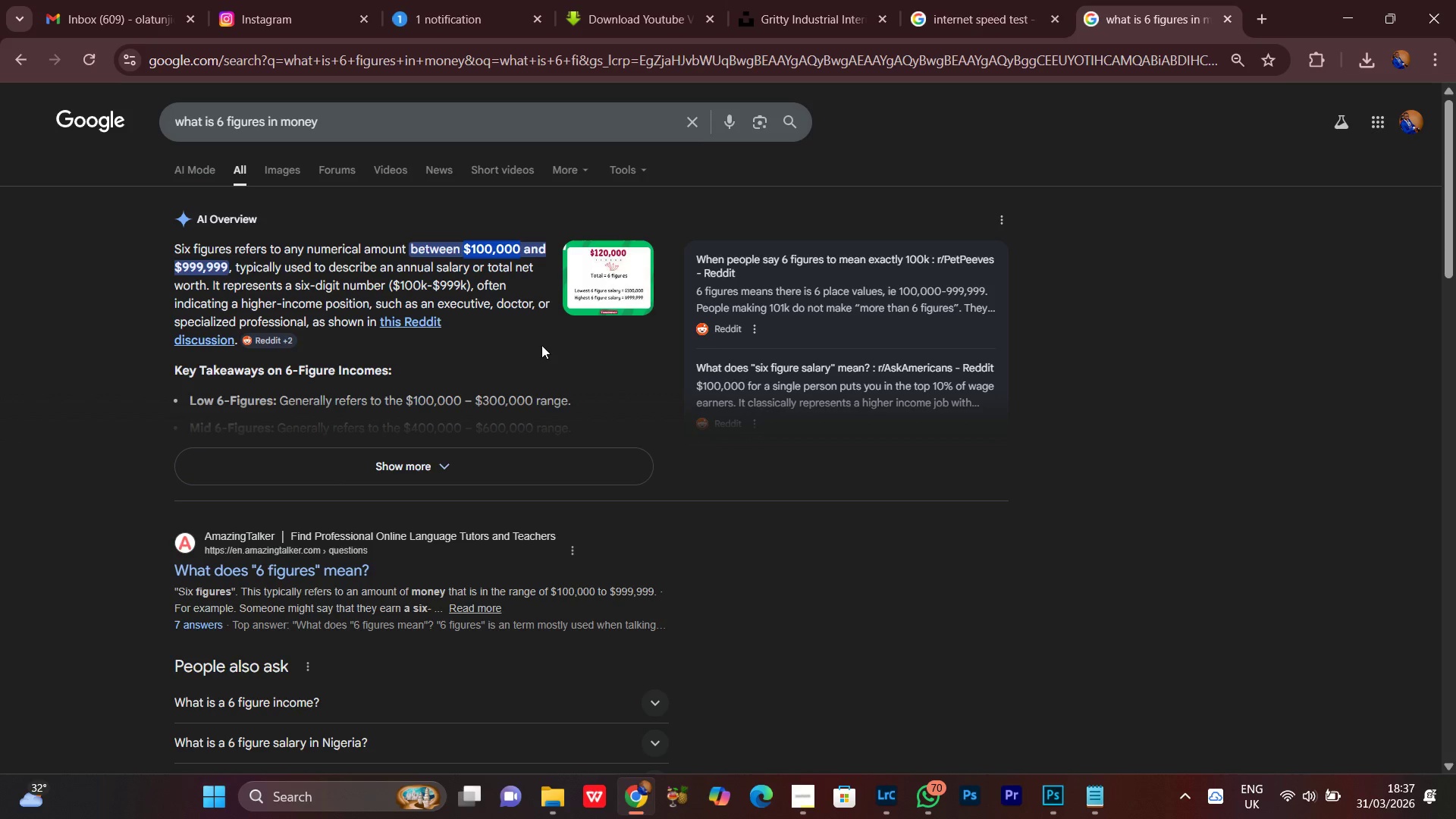 
key(Control+C)
 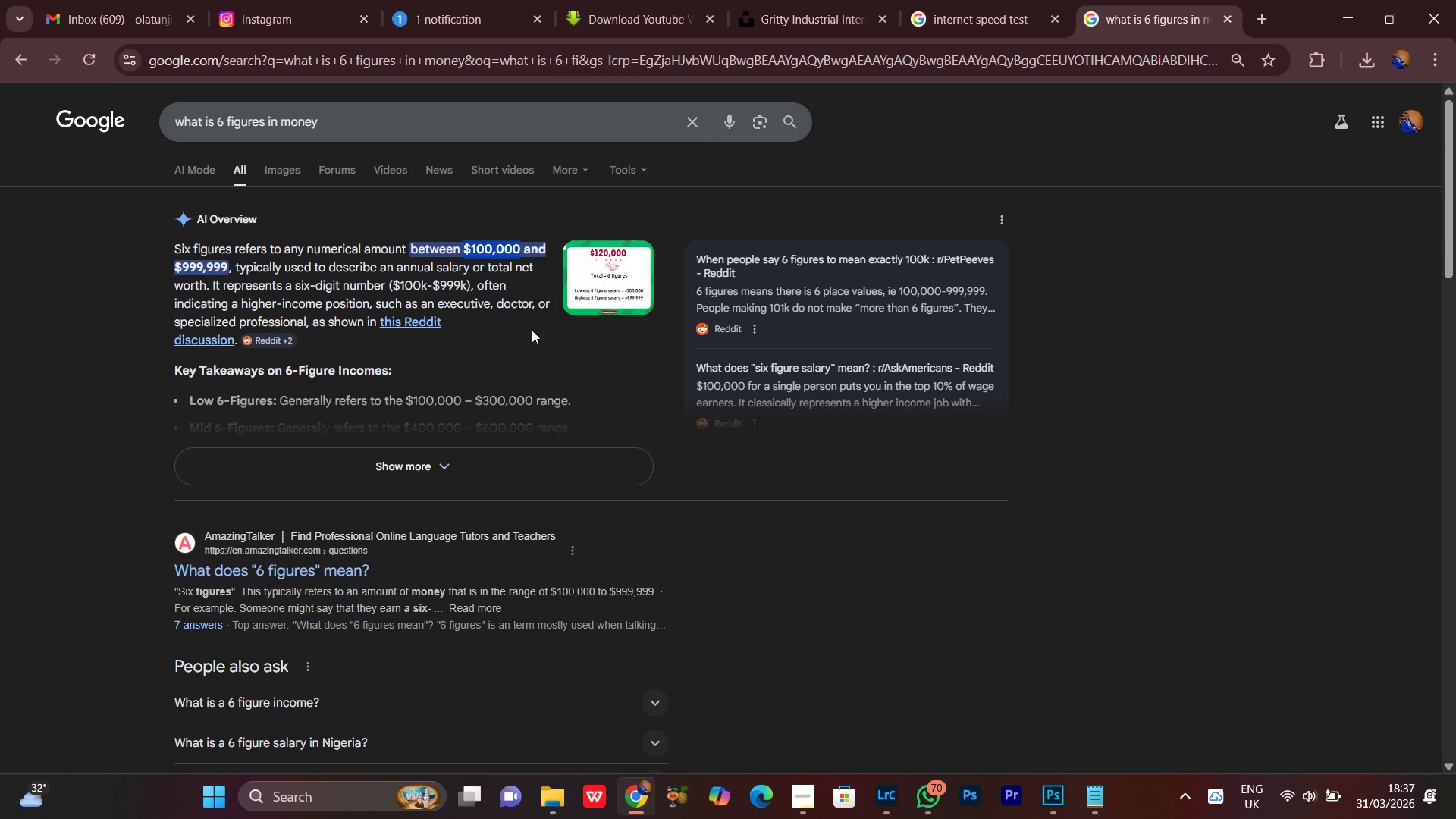 
key(Control+C)
 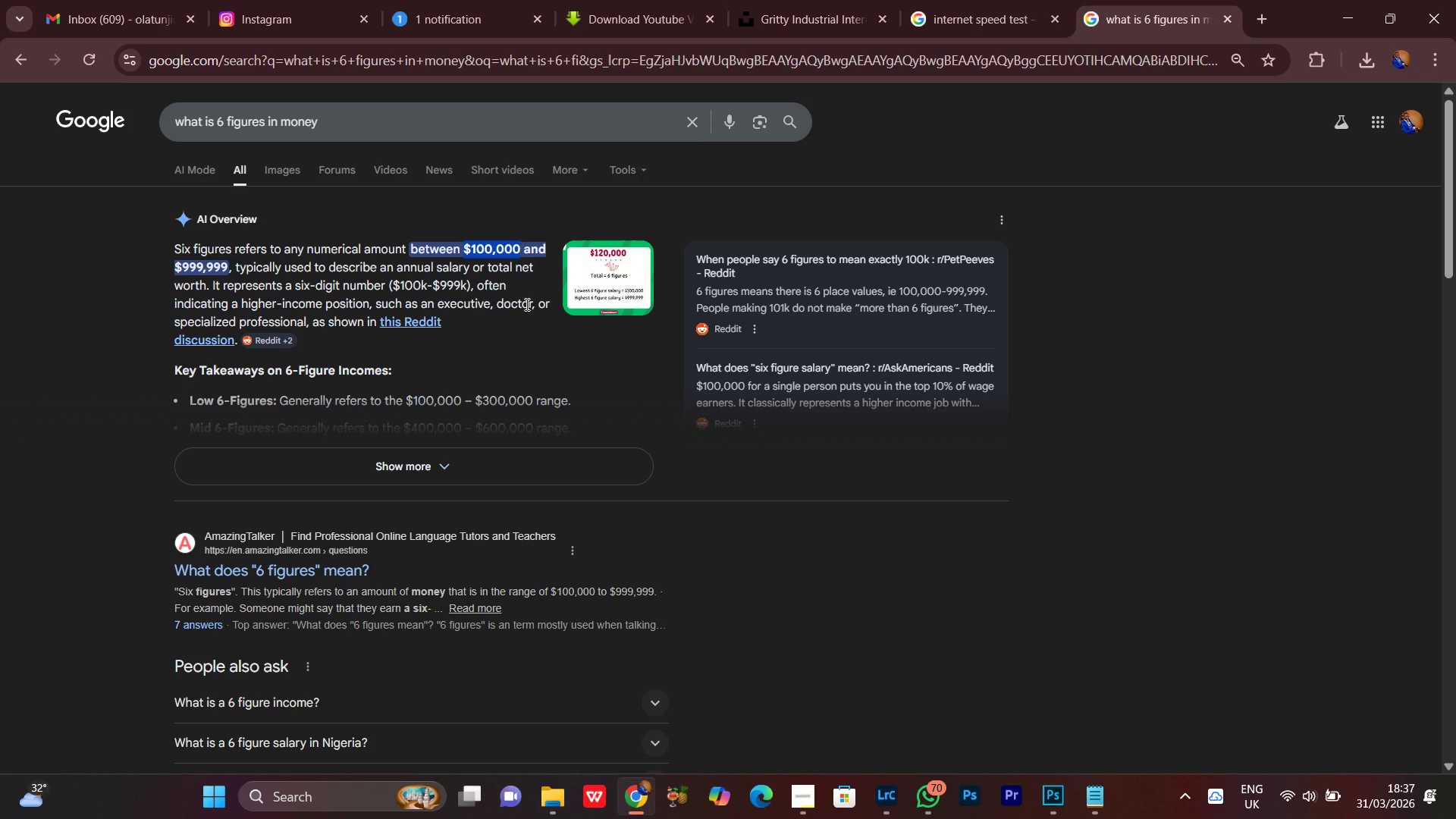 
key(Control+C)
 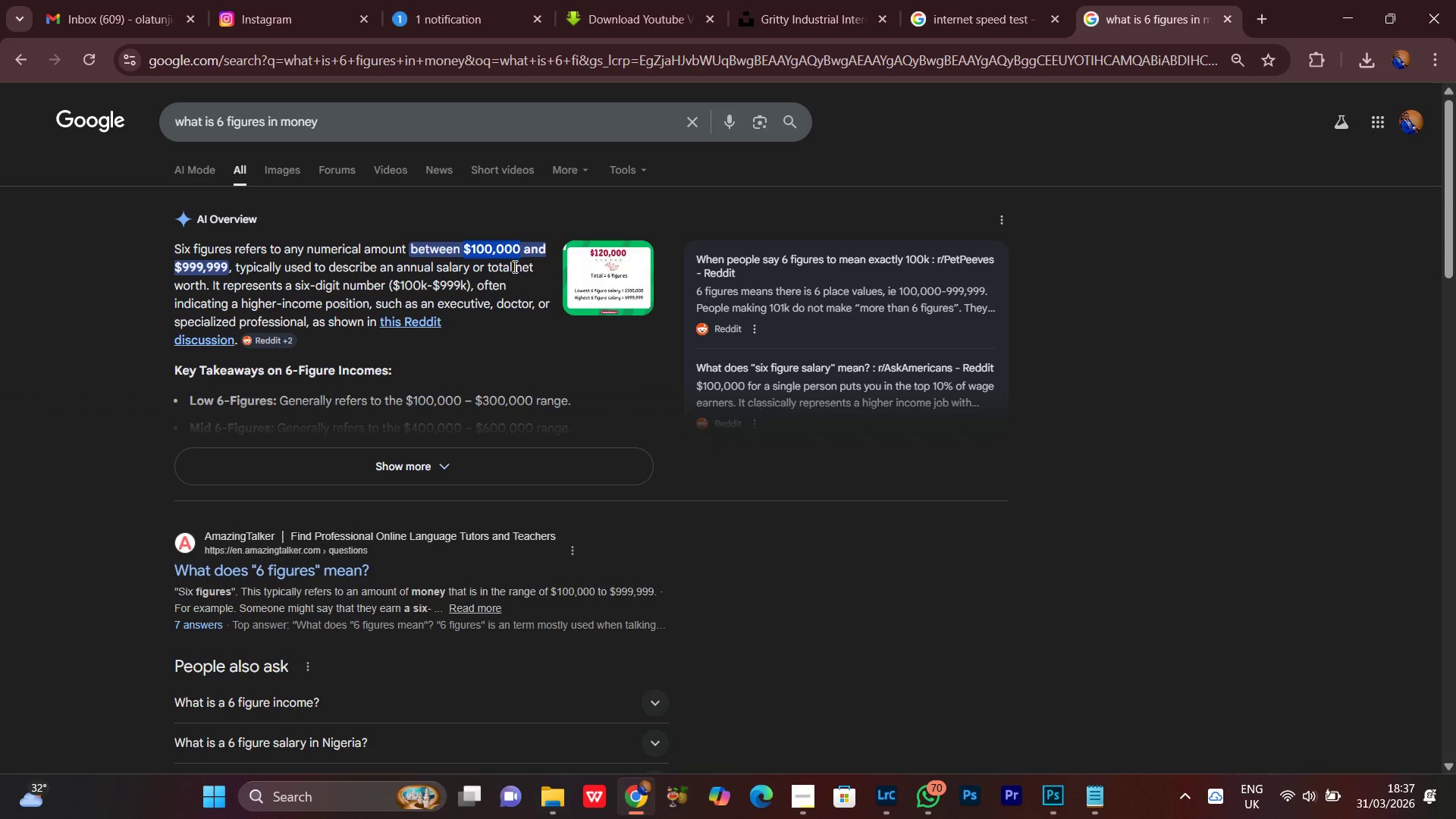 
left_click([513, 266])
 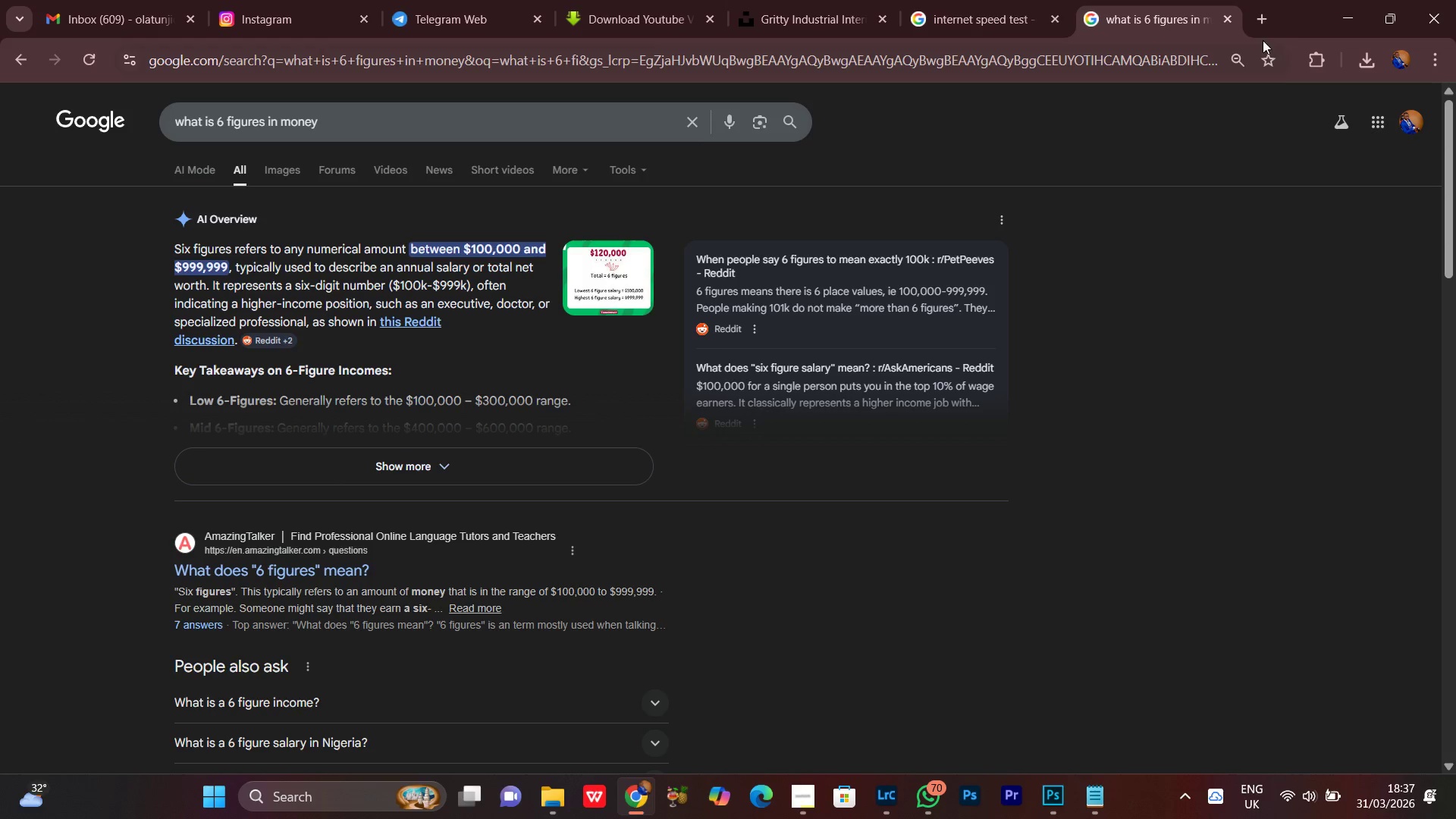 
left_click_drag(start_coordinate=[1268, 17], to_coordinate=[1266, 8])
 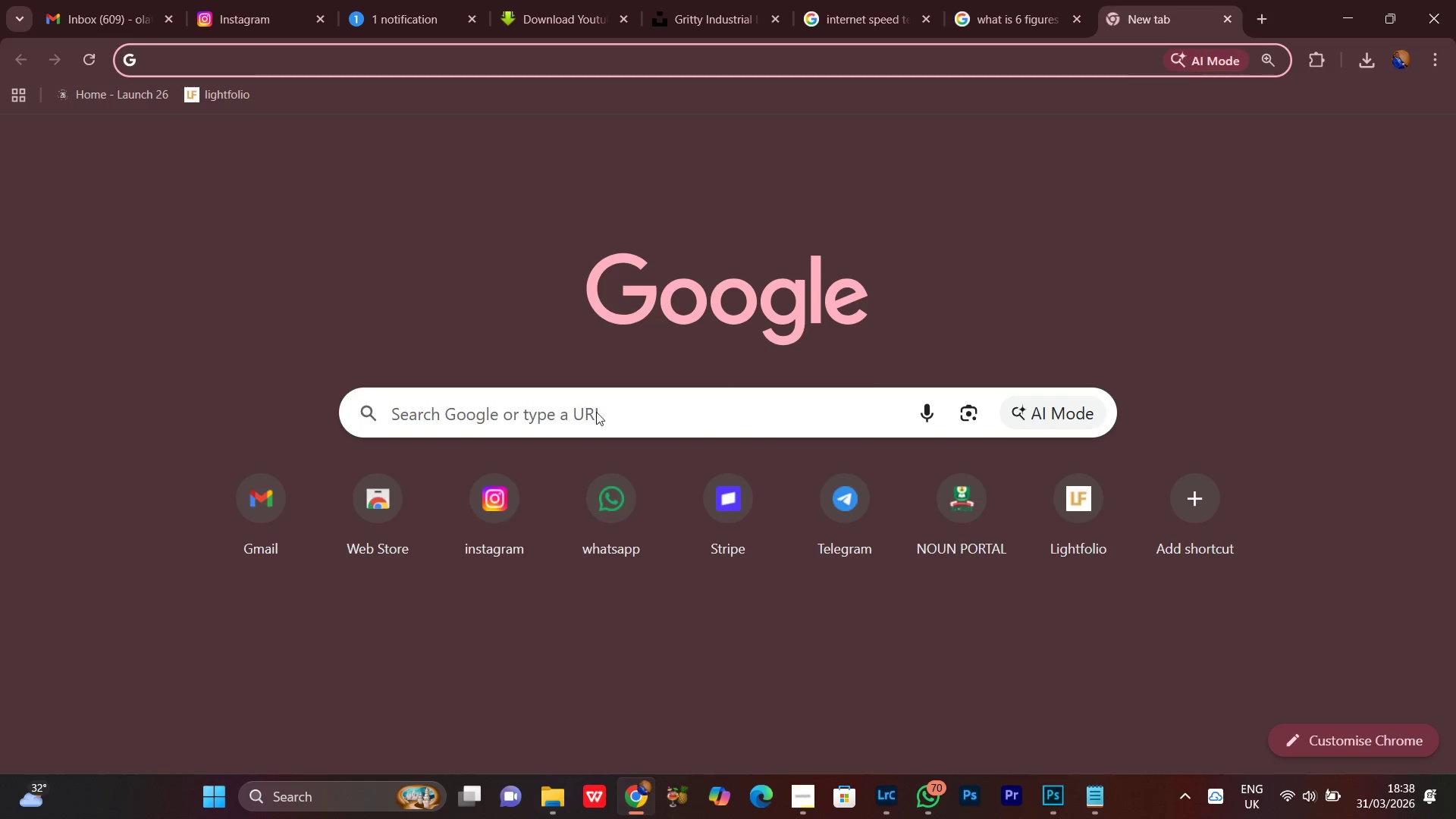 
left_click([594, 422])
 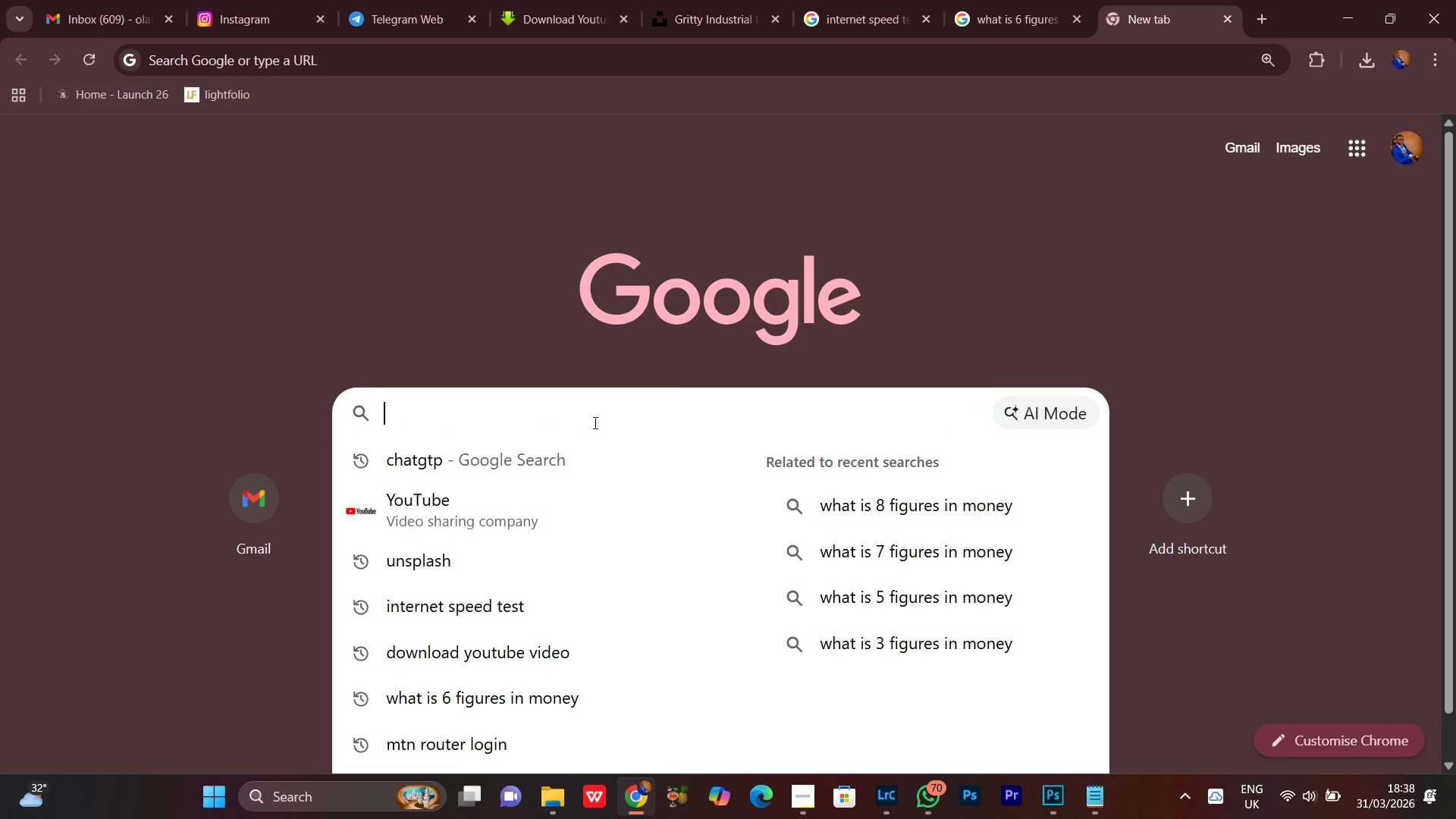 
key(Control+V)
 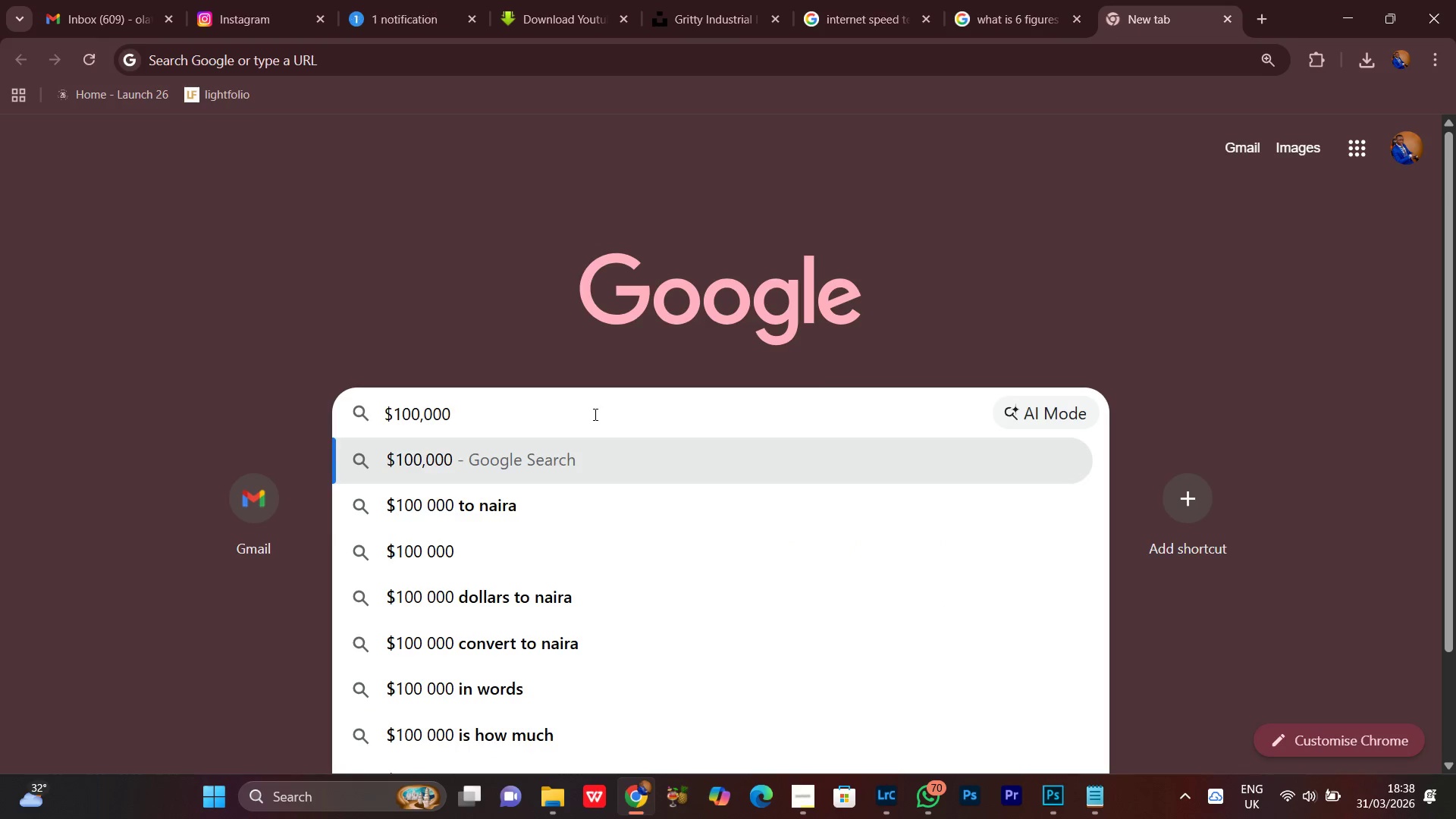 
key(Control+Space)
 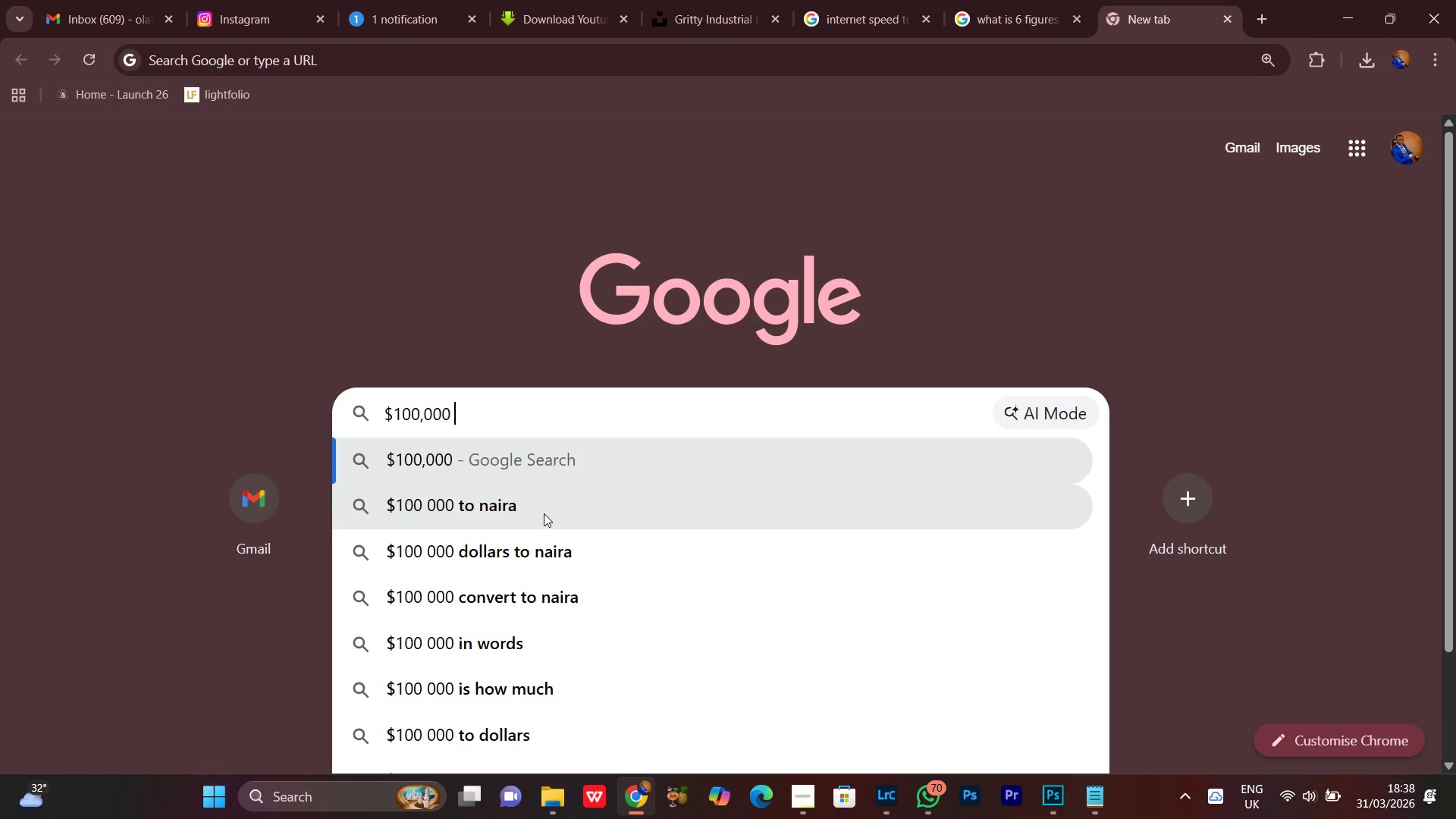 
left_click([544, 513])
 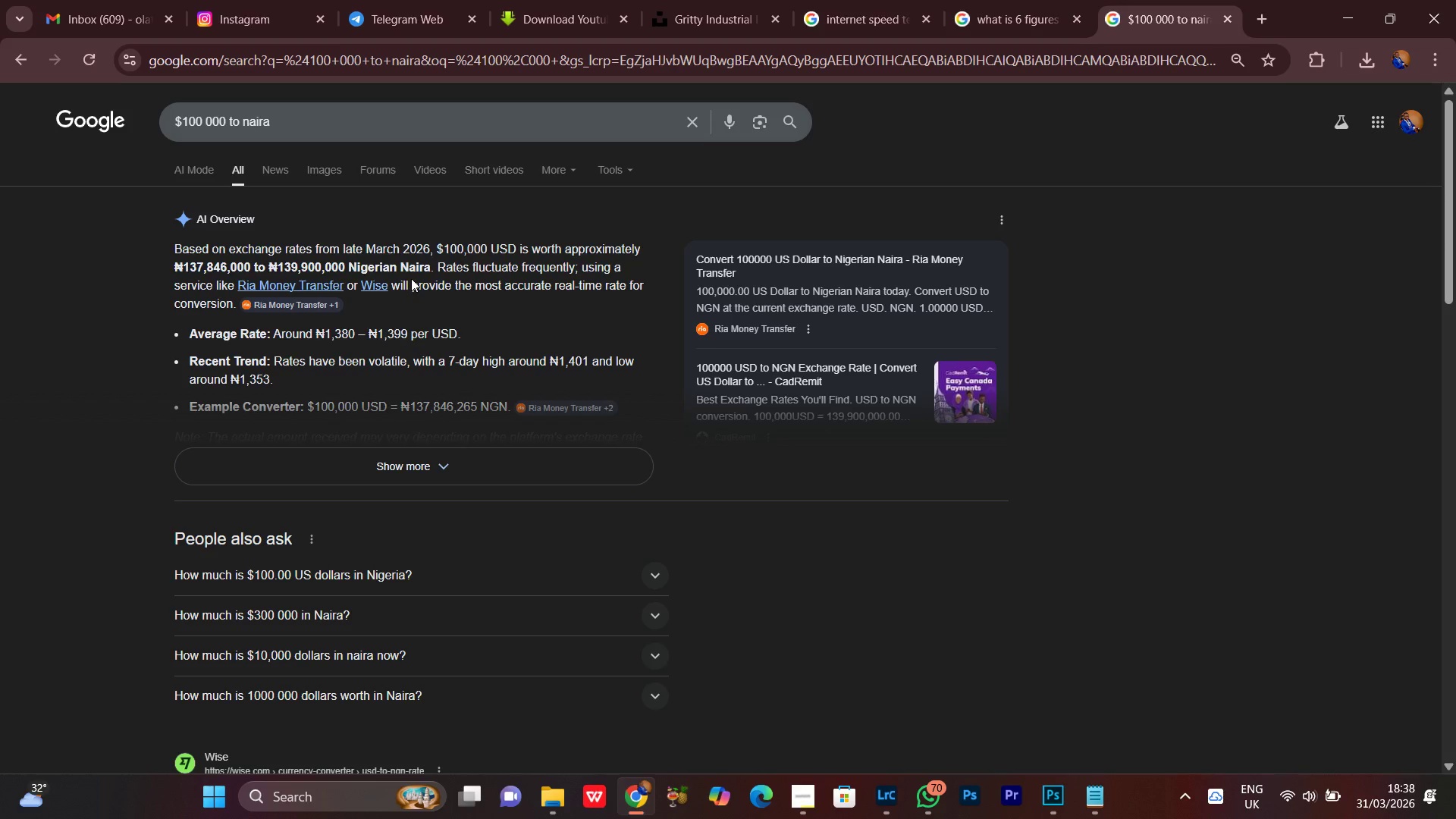 
wait(10.19)
 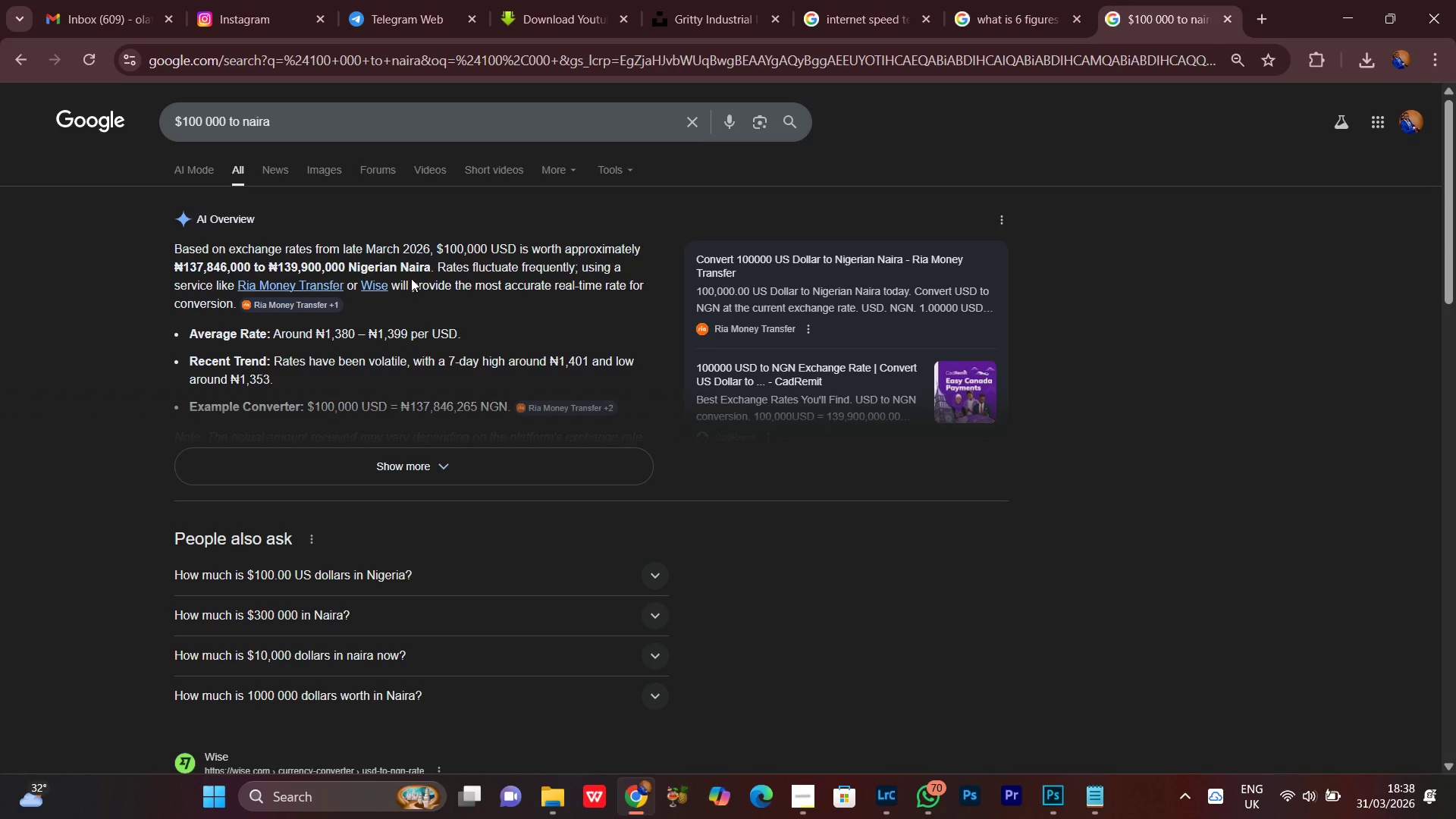 
left_click([1233, 18])
 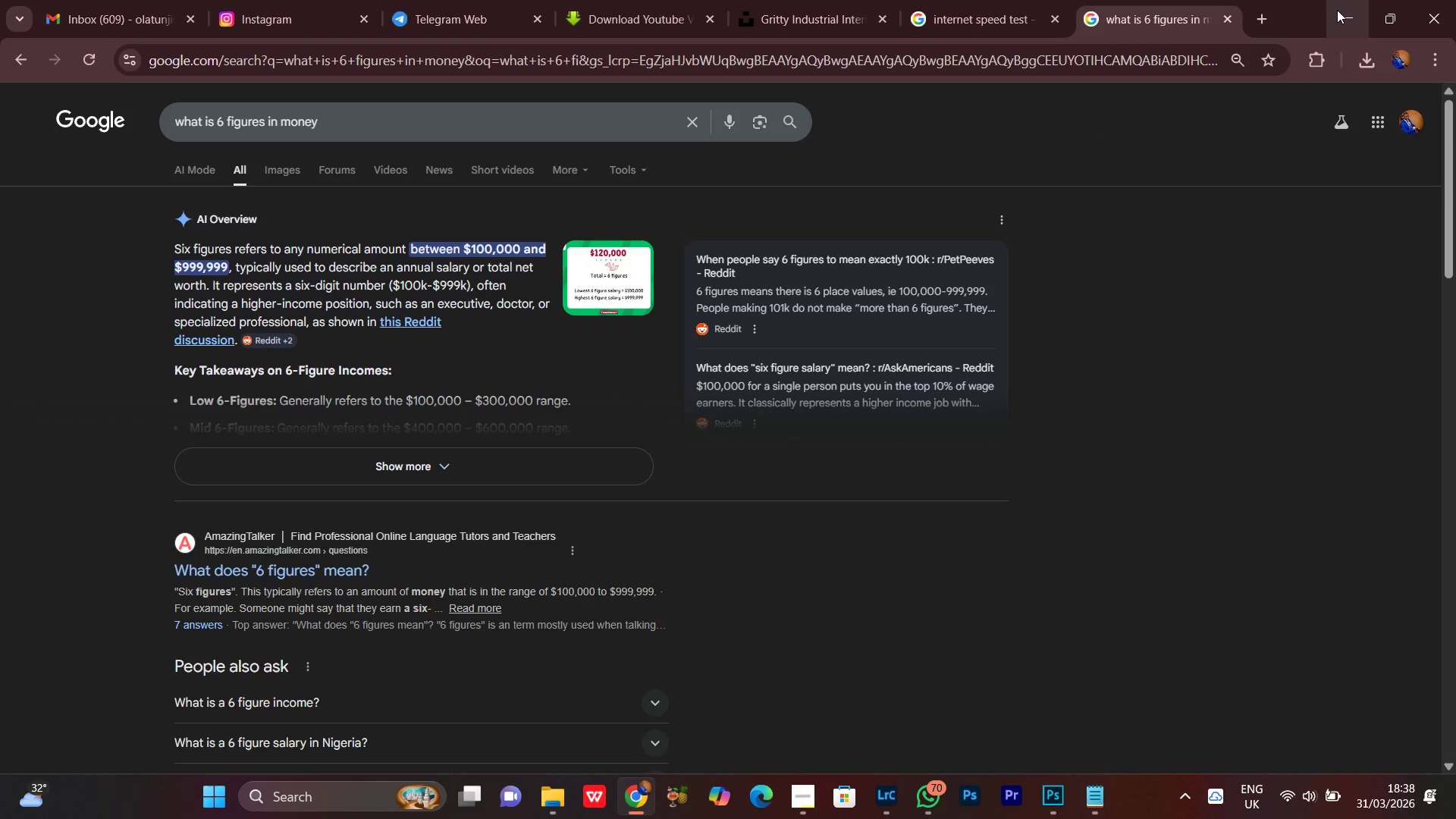 
left_click([1338, 8])
 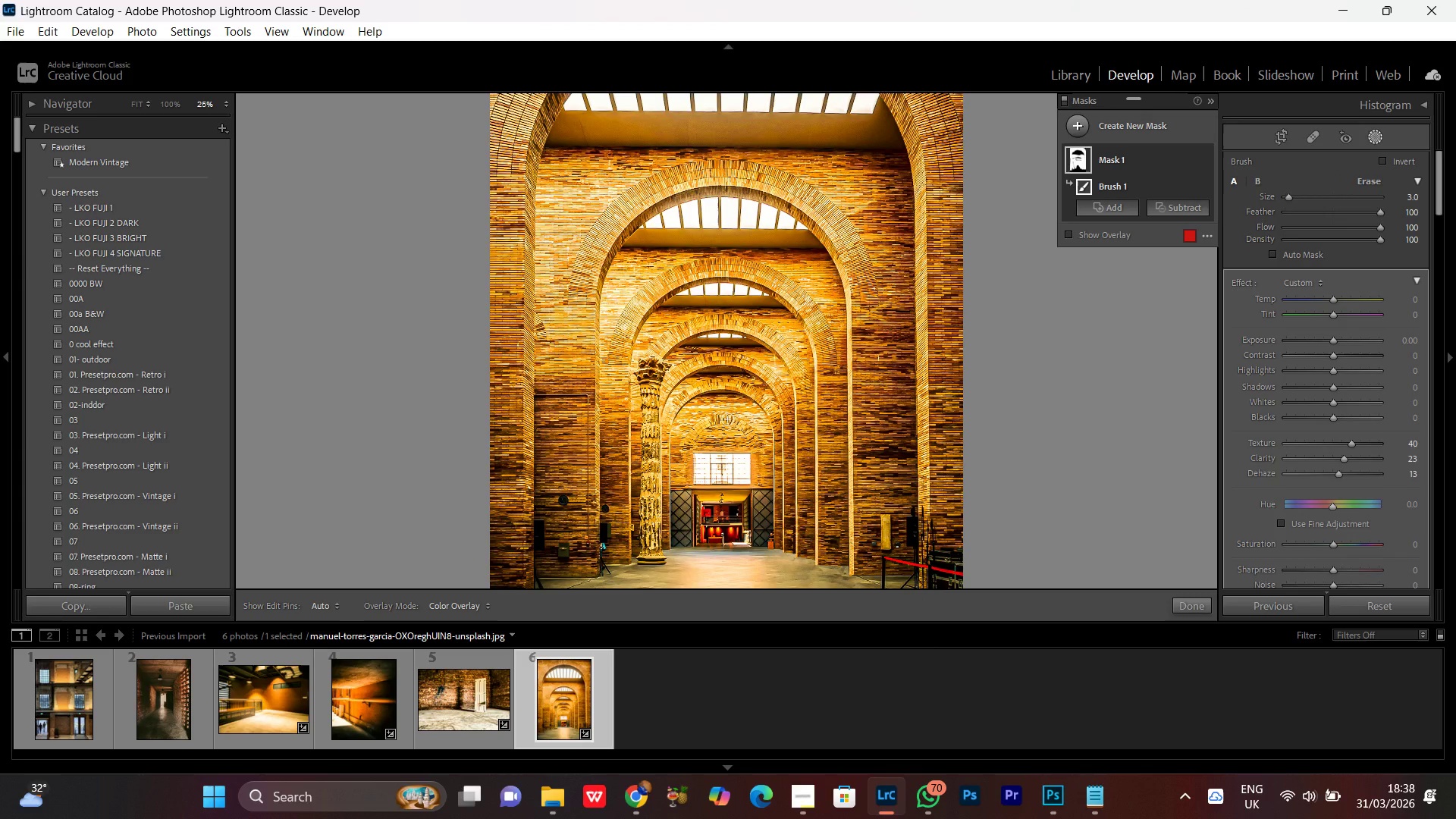 
wait(8.91)
 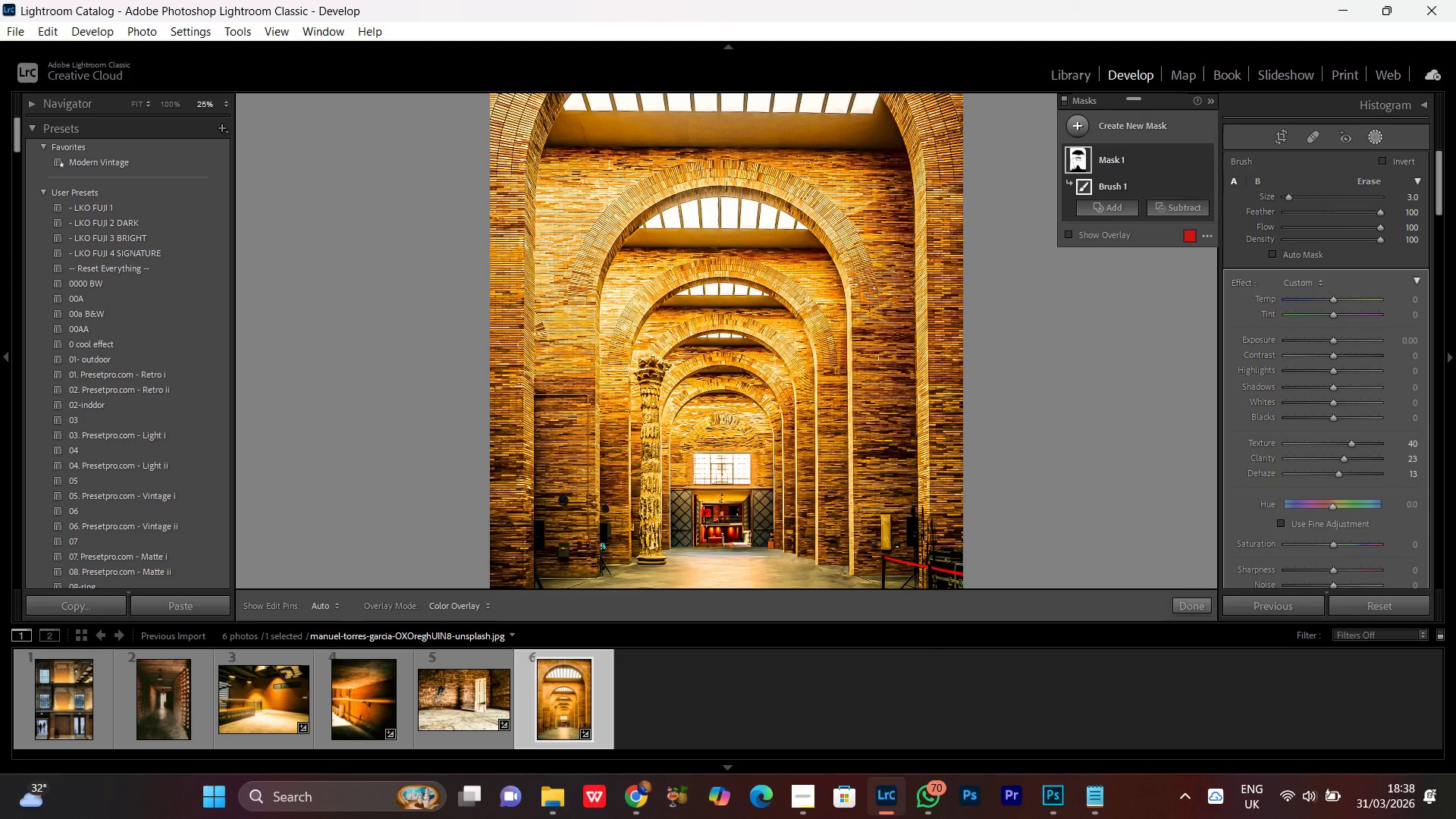 
double_click([1207, 158])
 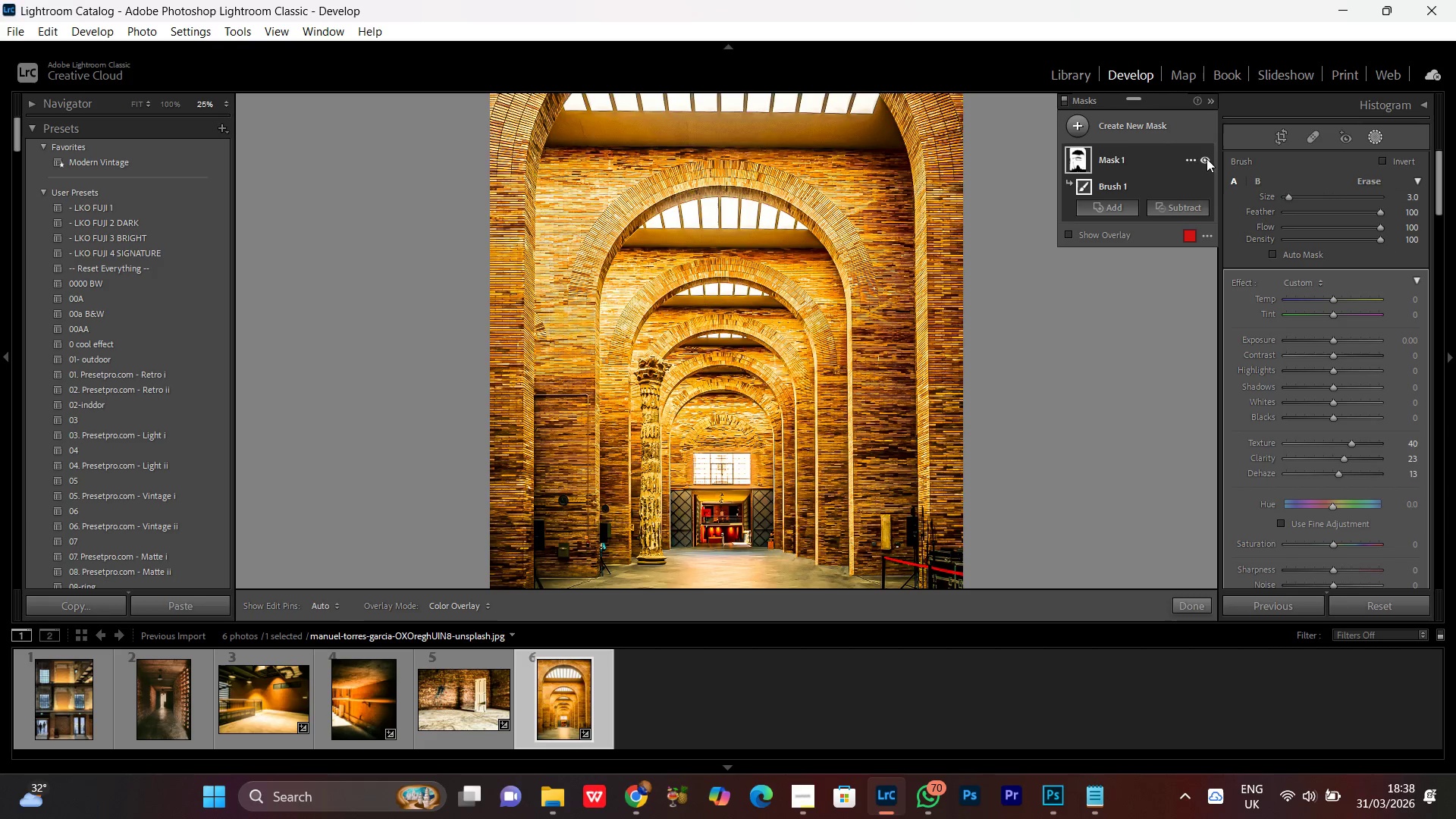 
triple_click([1207, 158])
 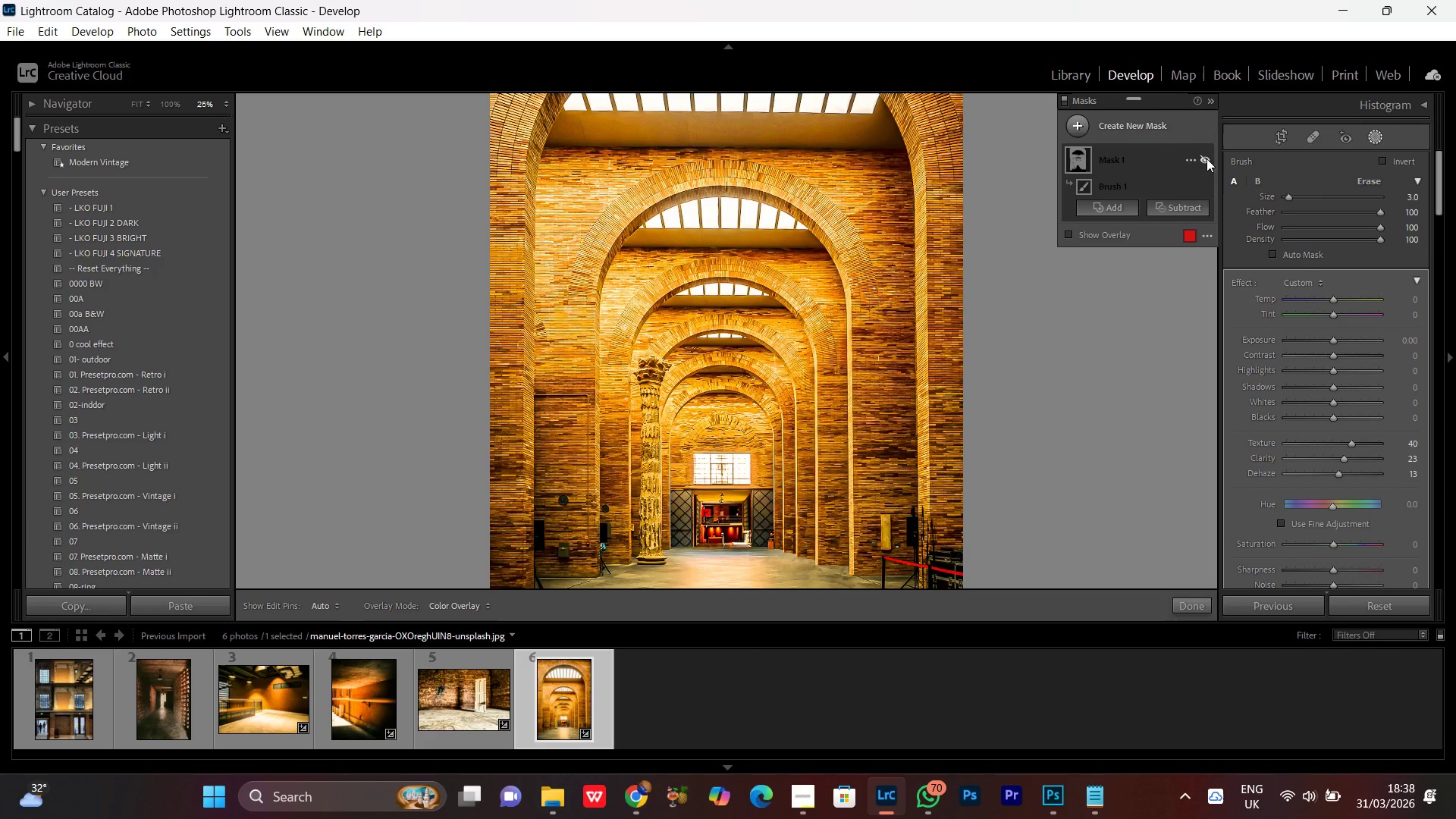 
triple_click([1207, 158])
 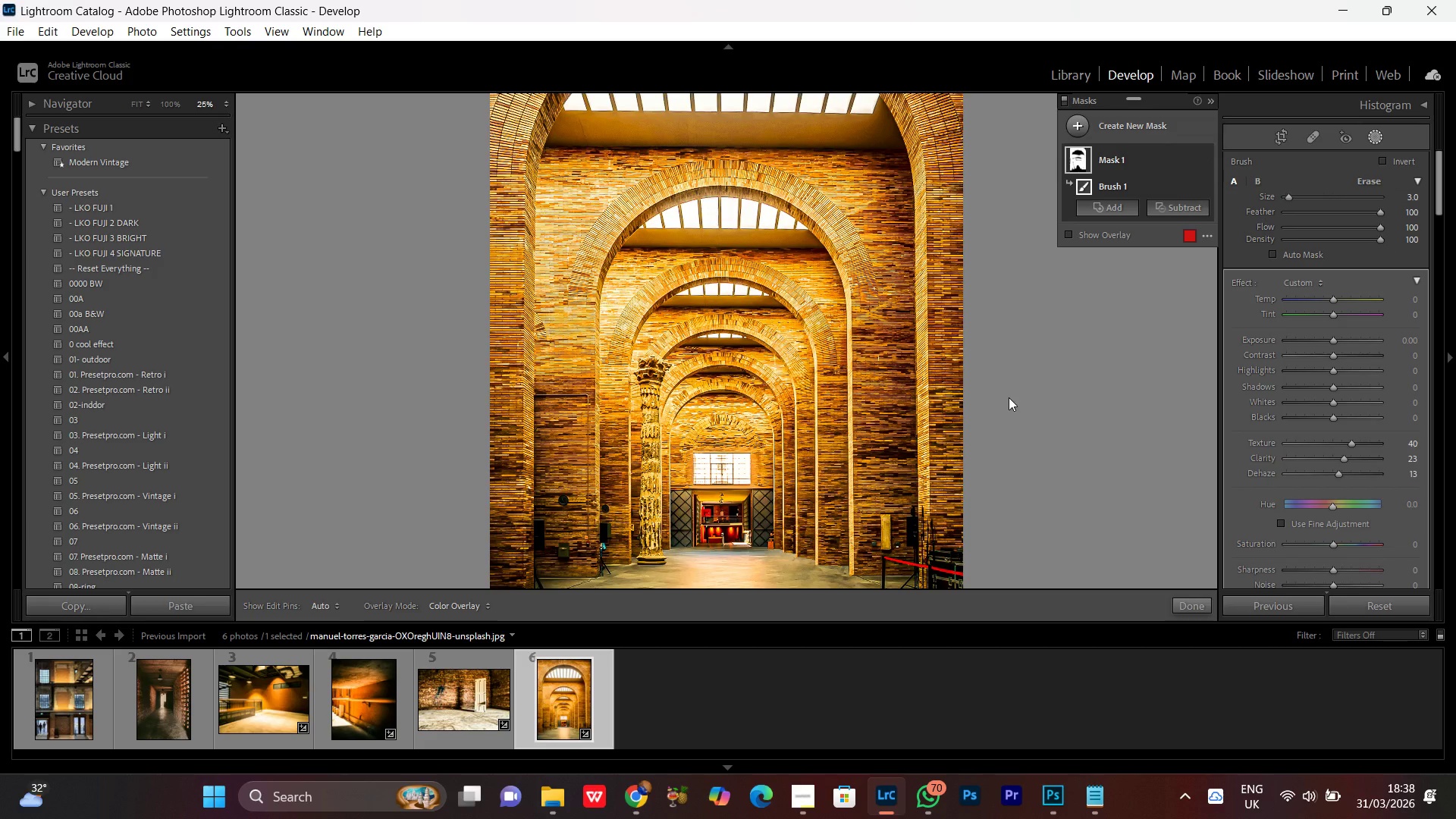 
wait(8.23)
 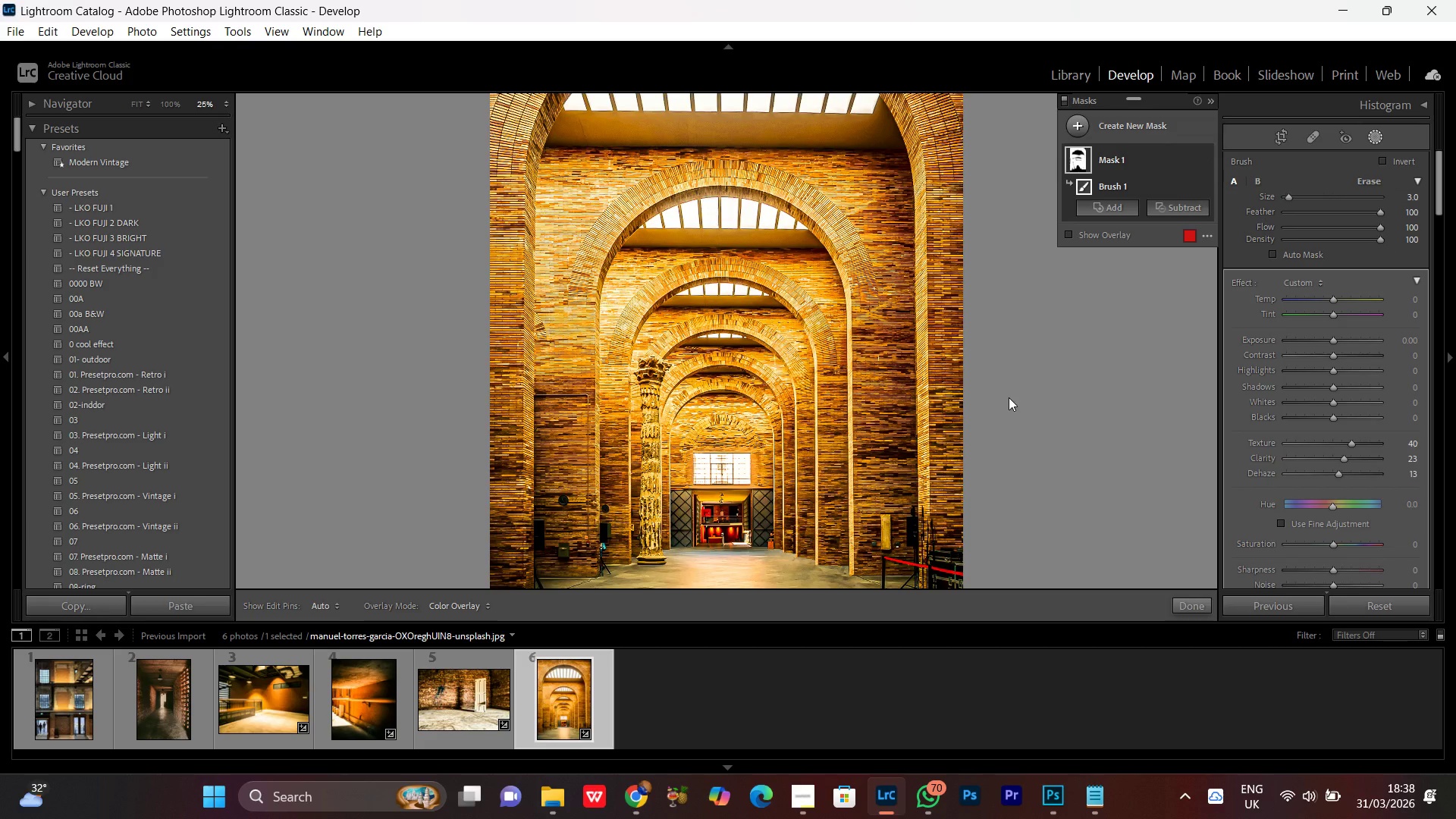 
left_click([1379, 141])
 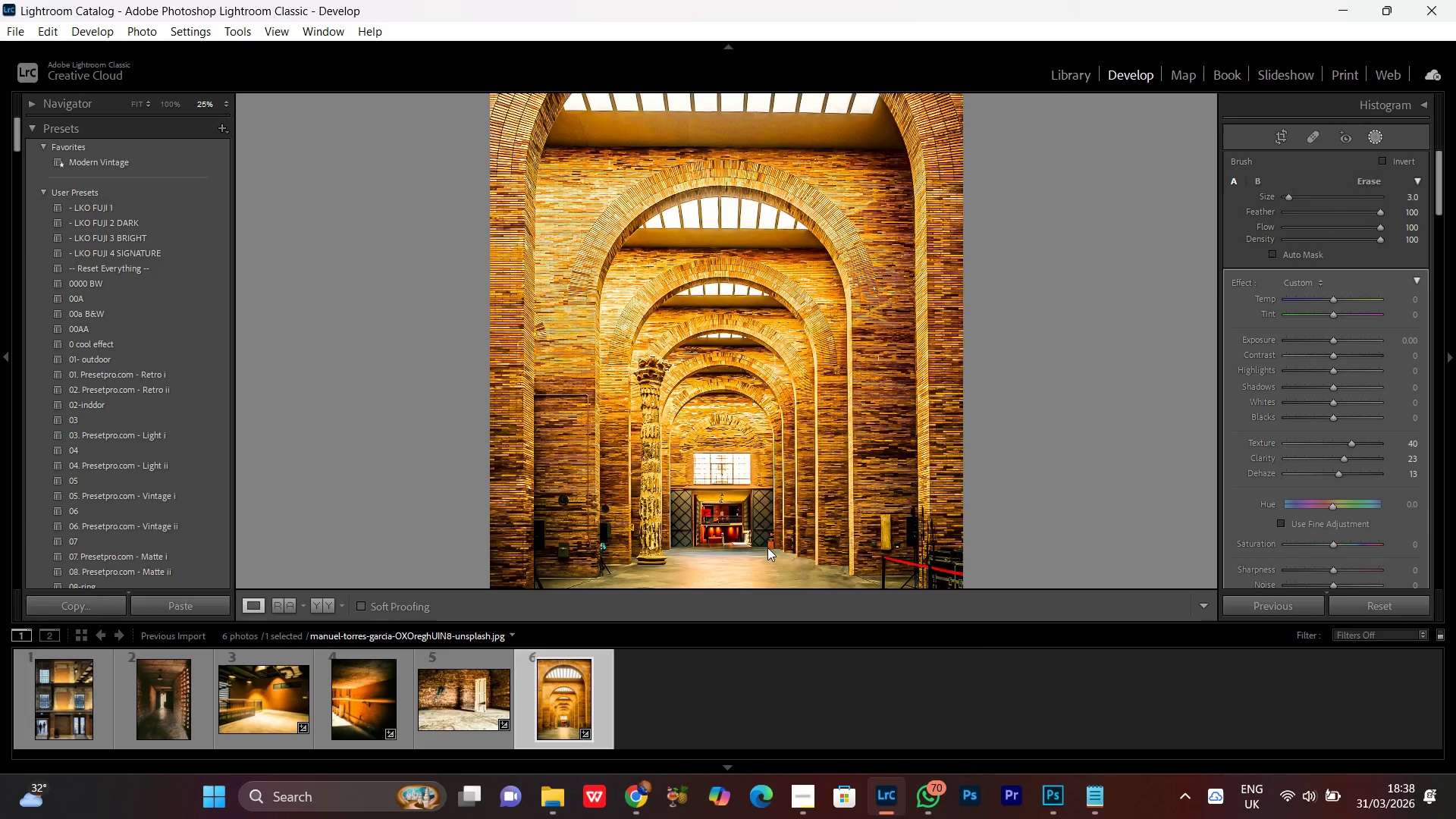 
left_click([731, 551])
 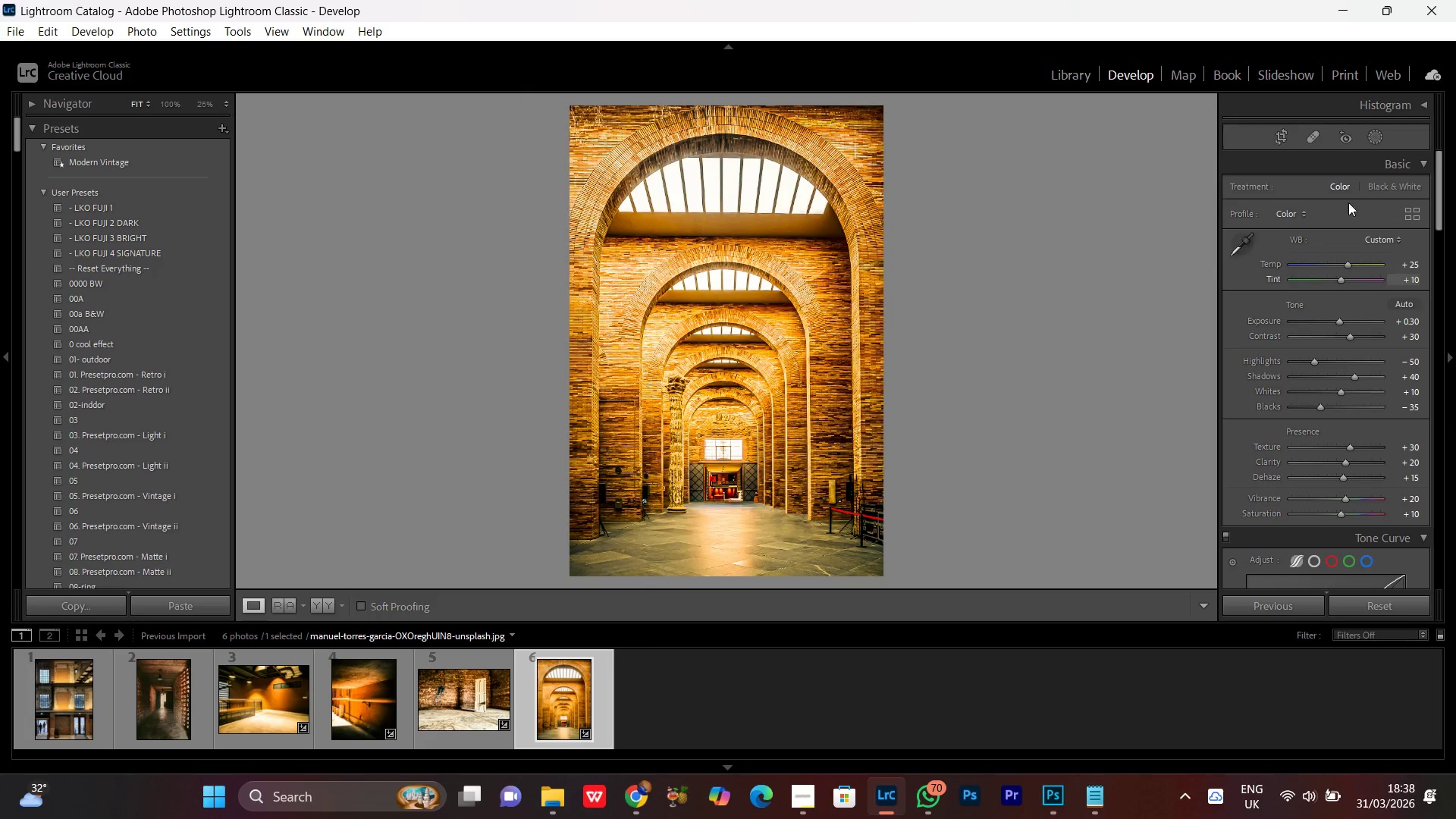 
scroll: coordinate [767, 548], scroll_direction: down, amount: 3.0
 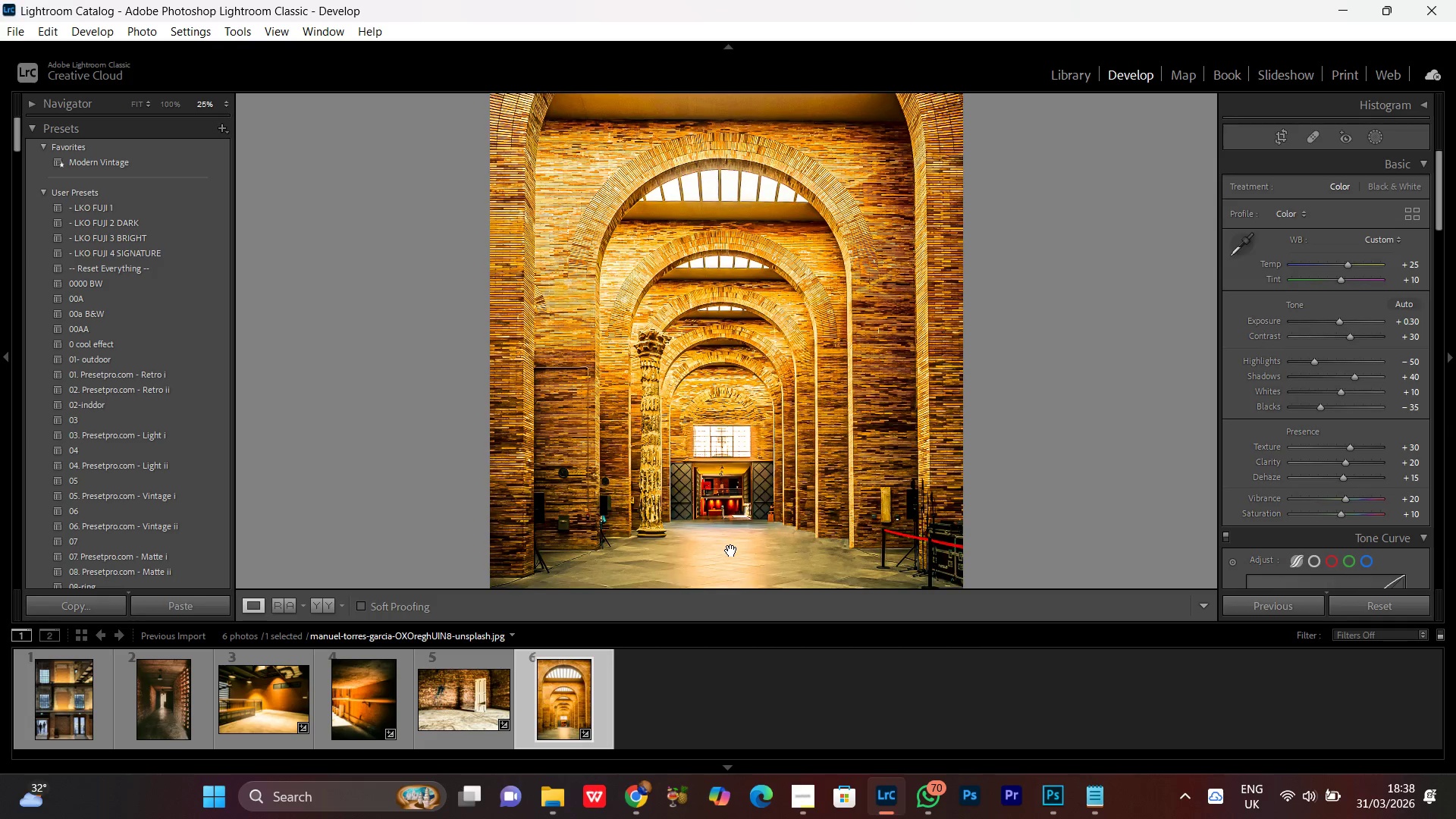 
left_click([1378, 137])
 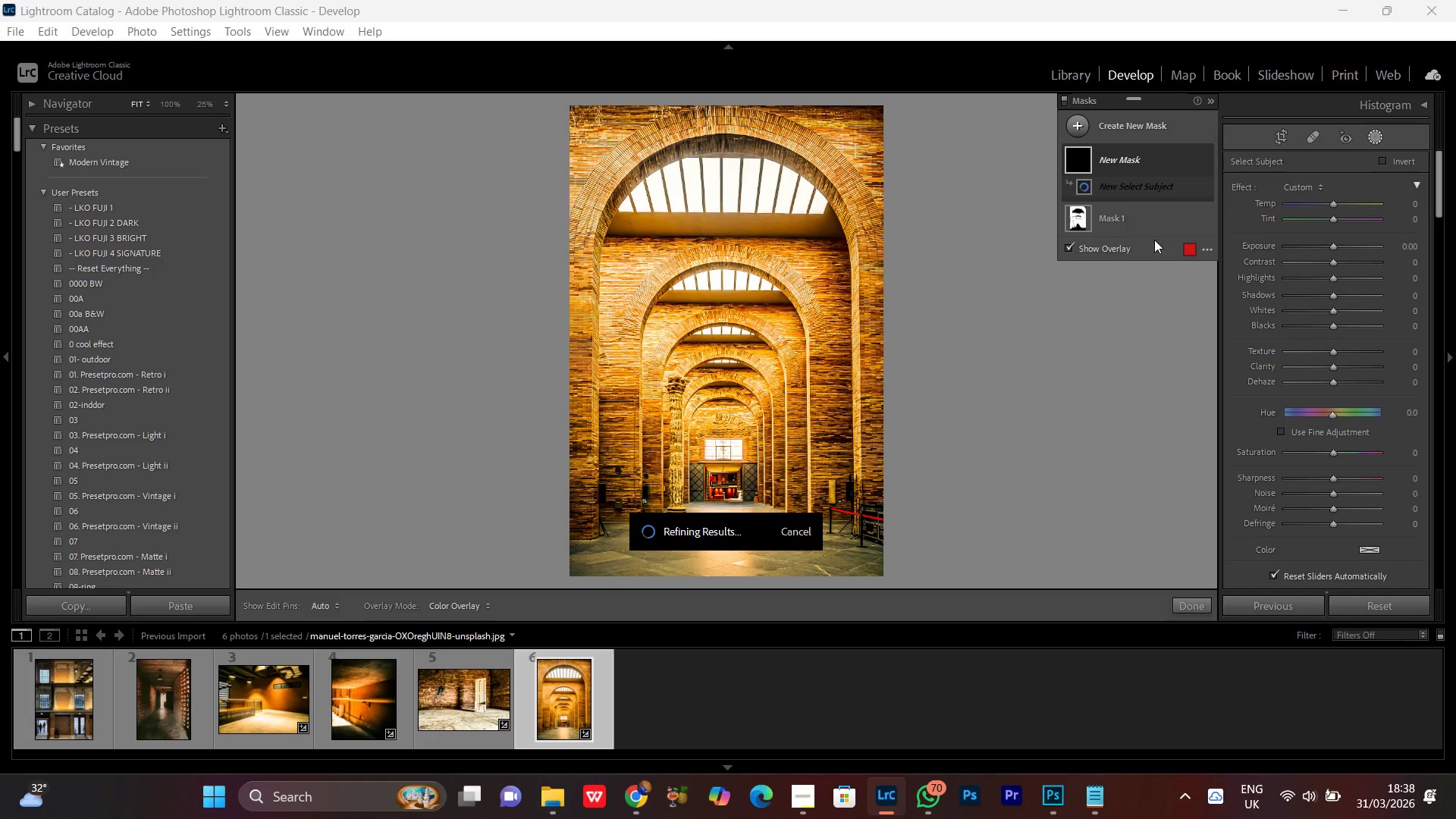 
wait(25.25)
 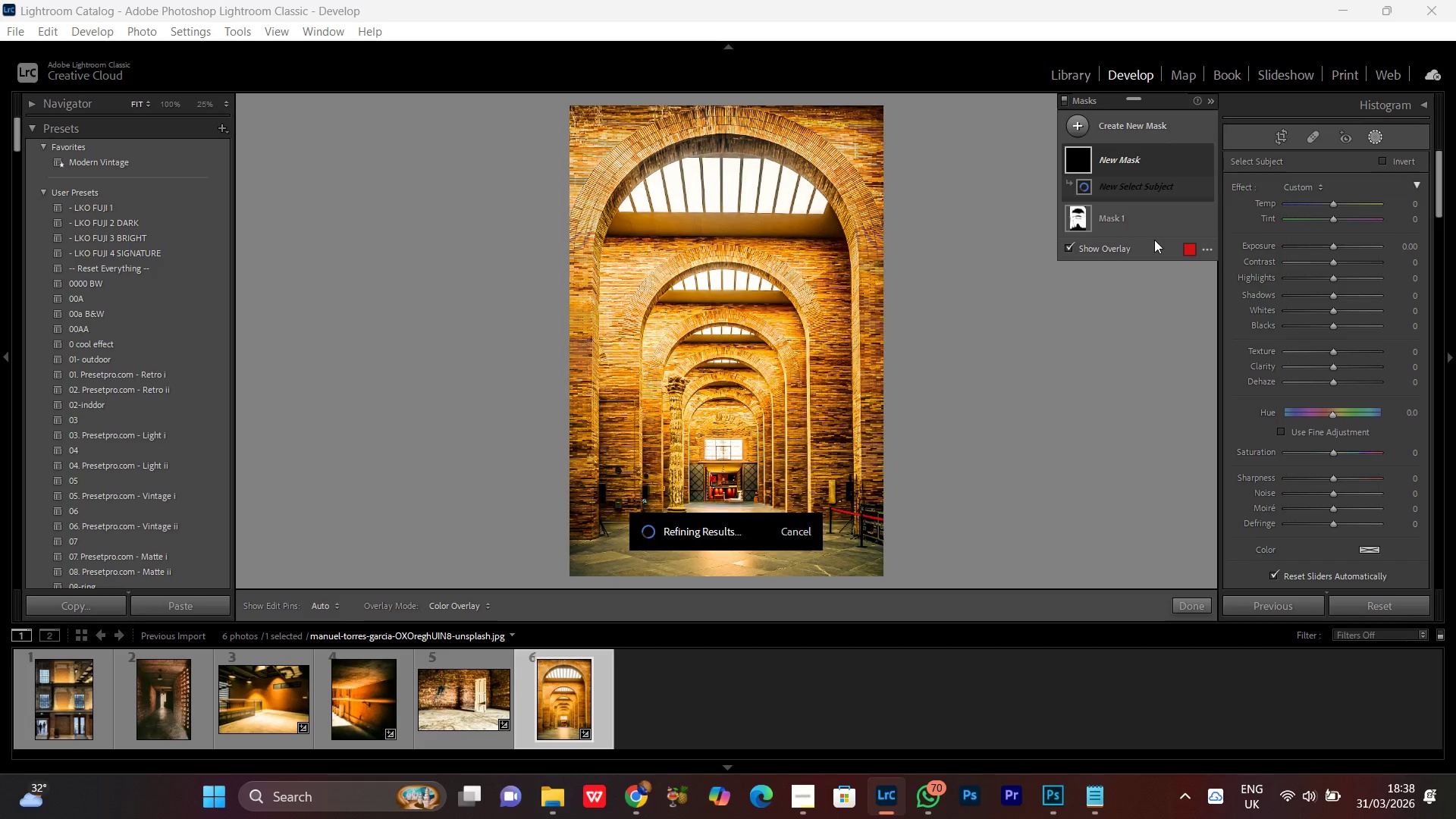 
left_click([1383, 162])
 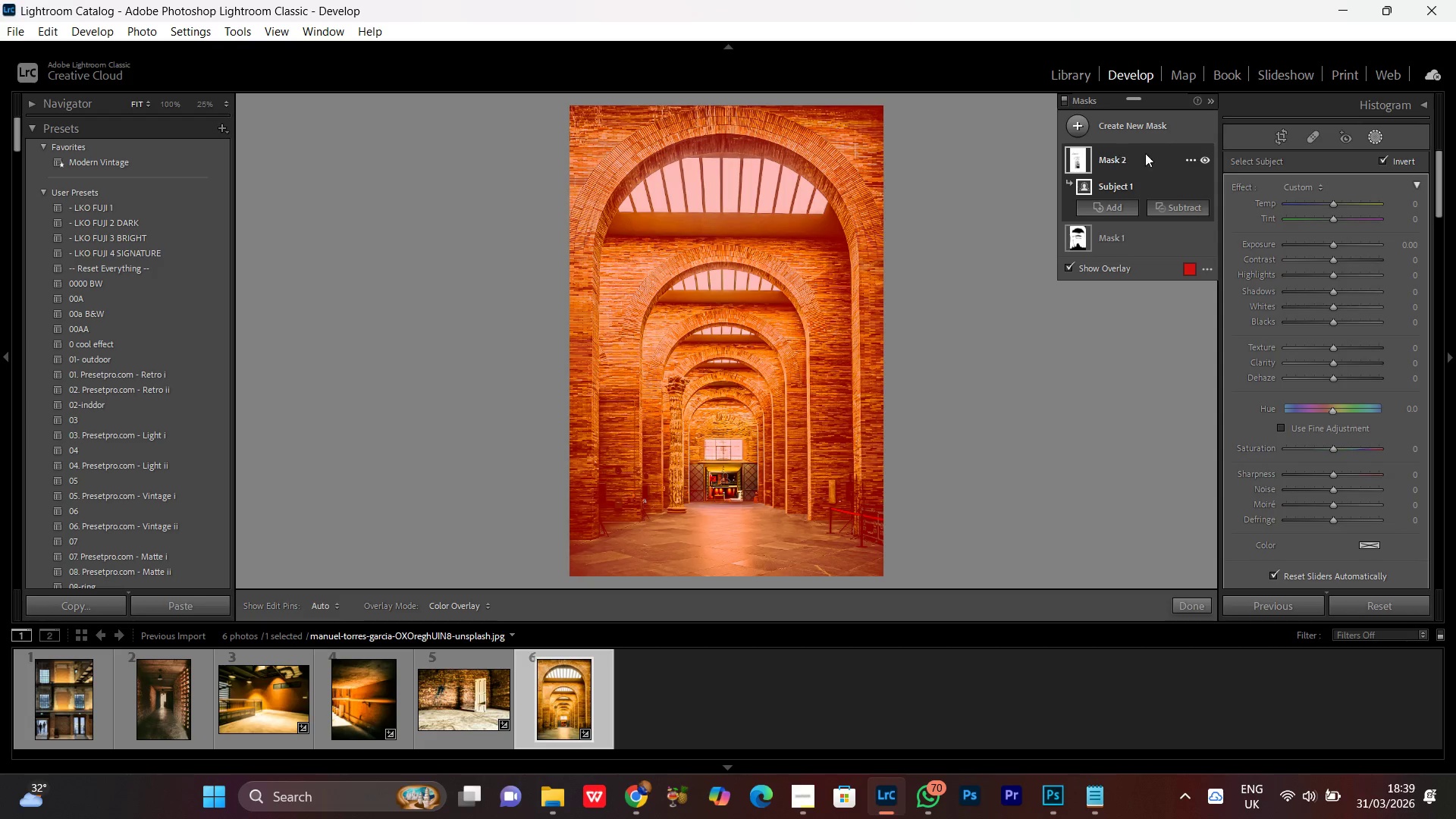 
left_click([1192, 158])
 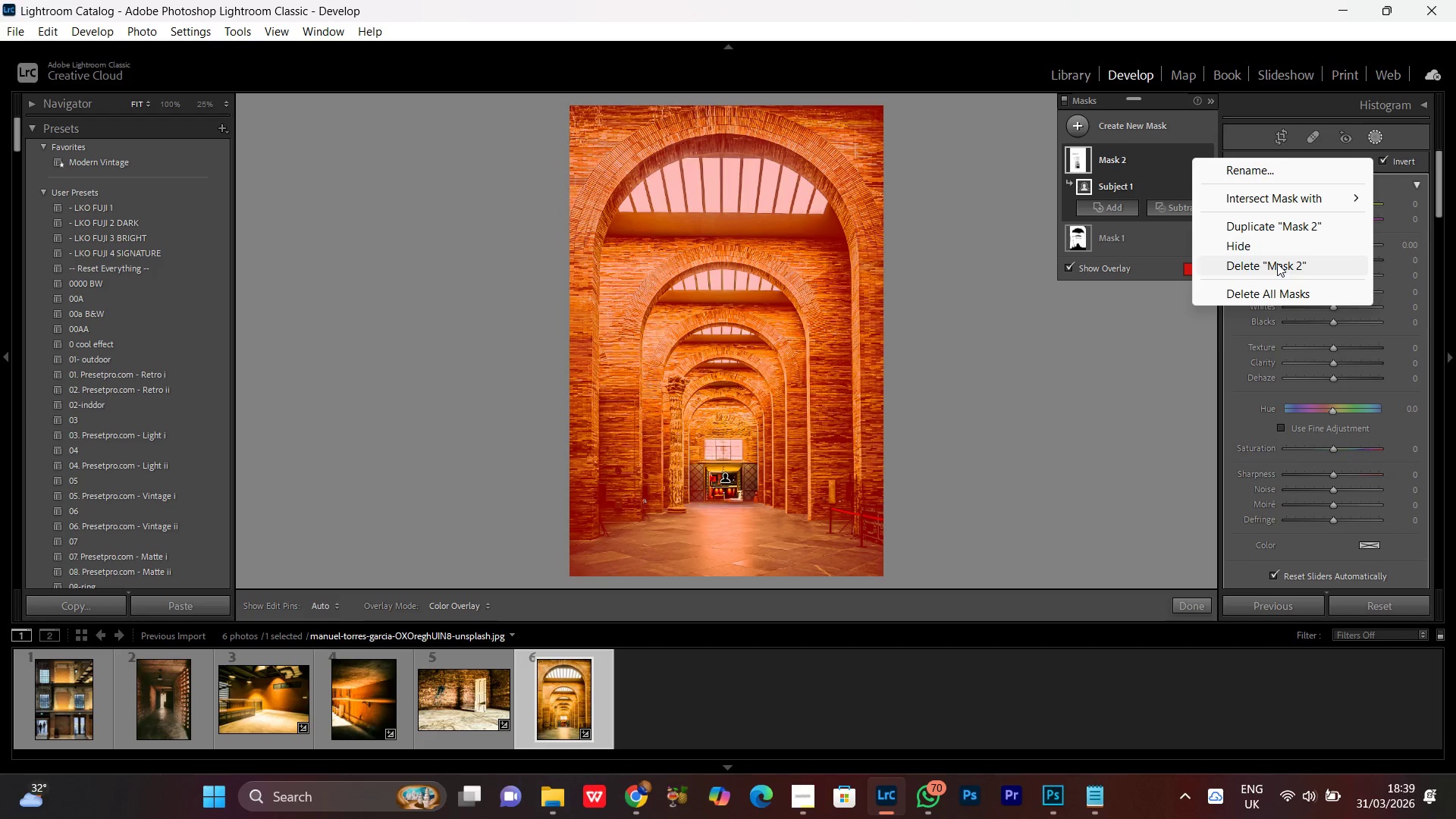 
left_click([1266, 269])
 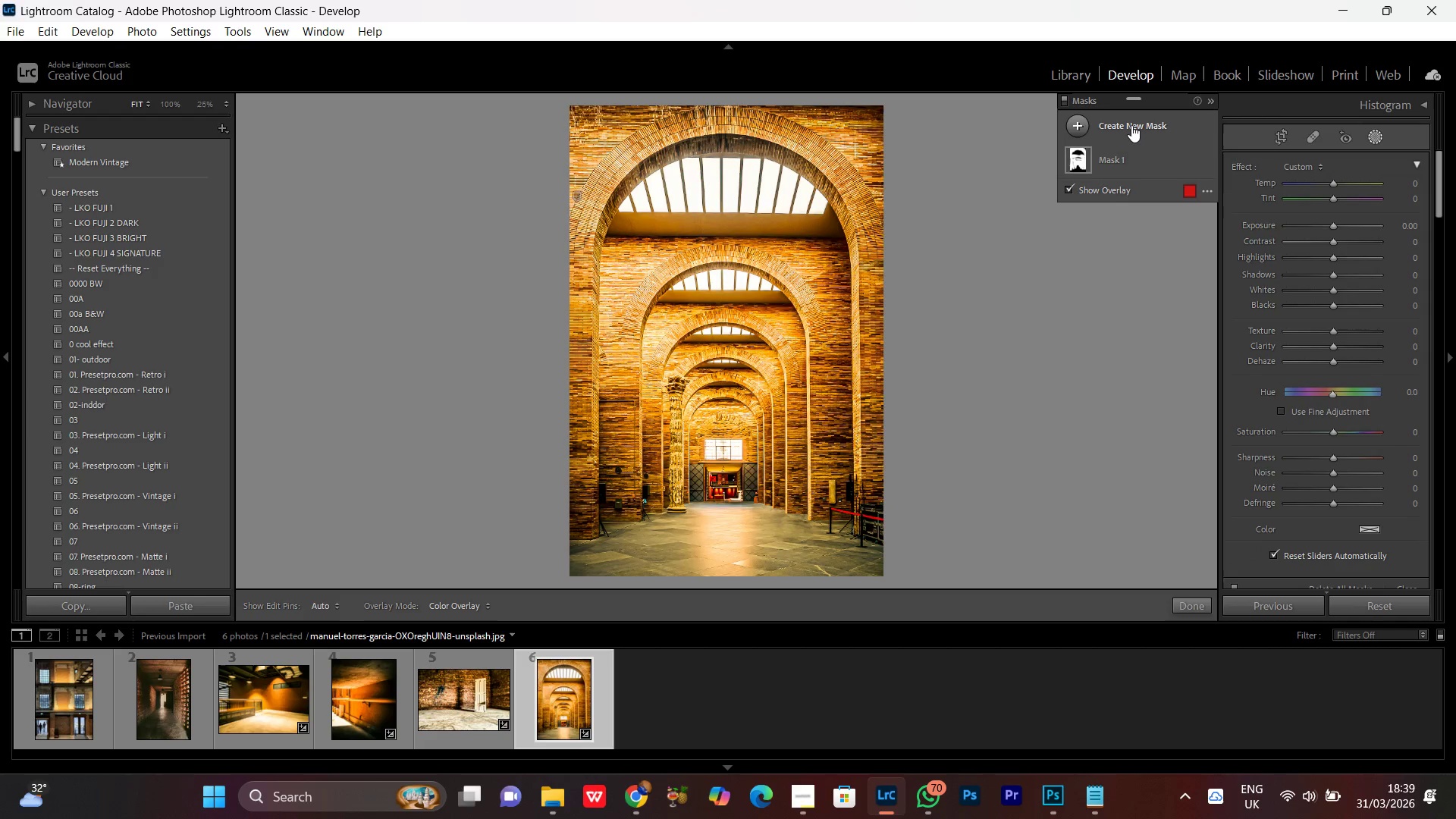 
left_click([1131, 125])
 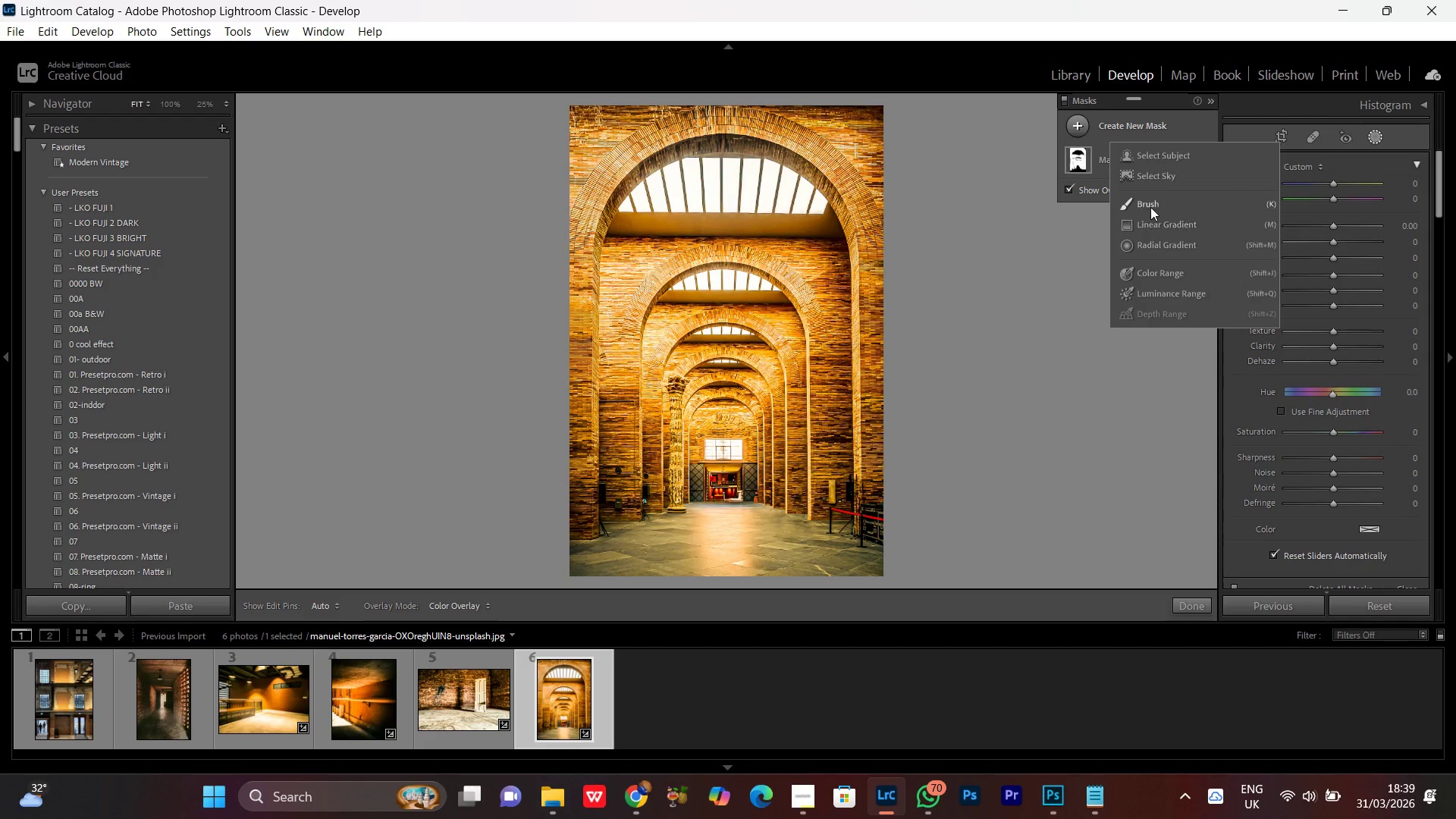 
left_click([1148, 202])
 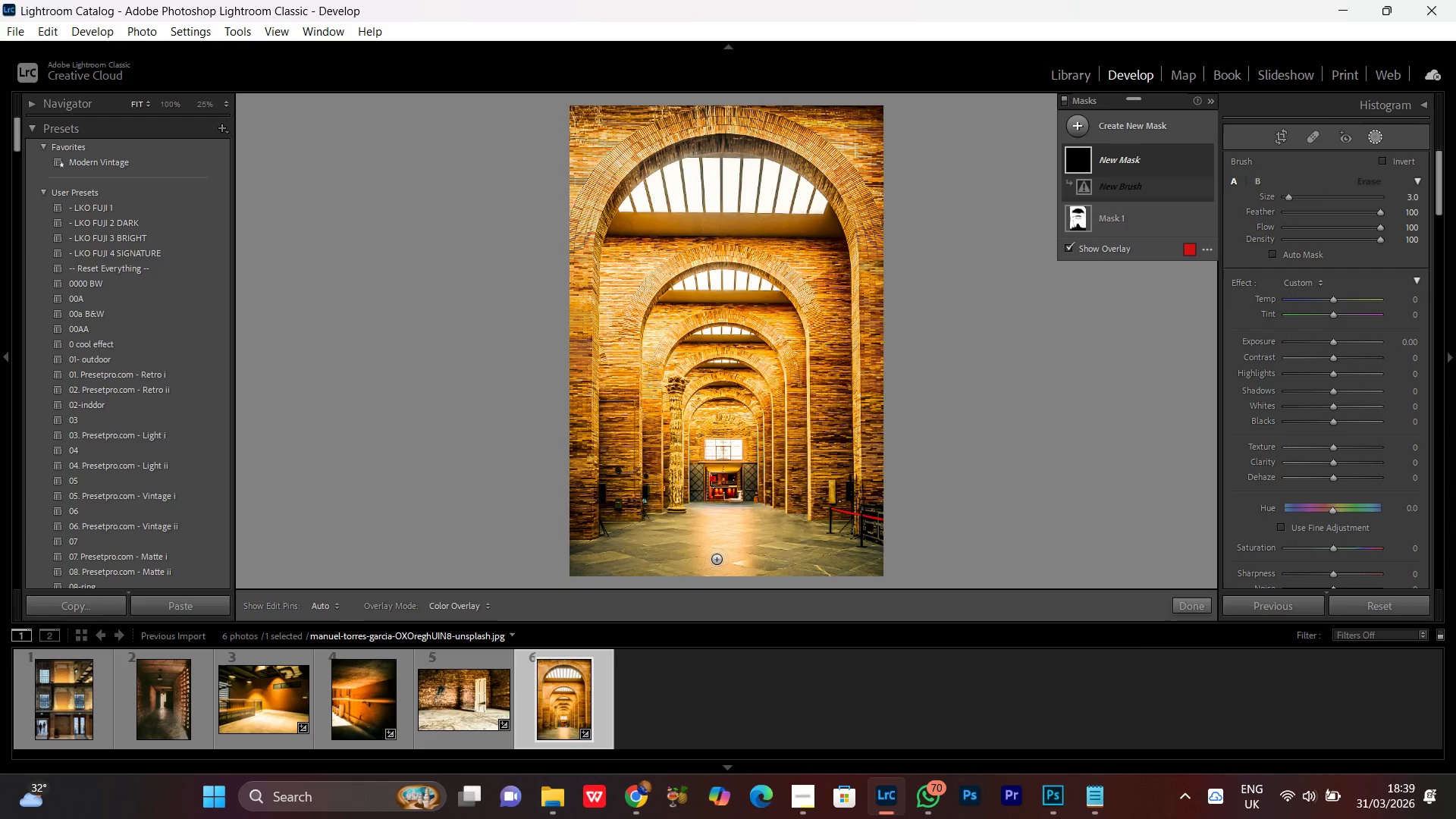 
left_click_drag(start_coordinate=[720, 571], to_coordinate=[782, 571])
 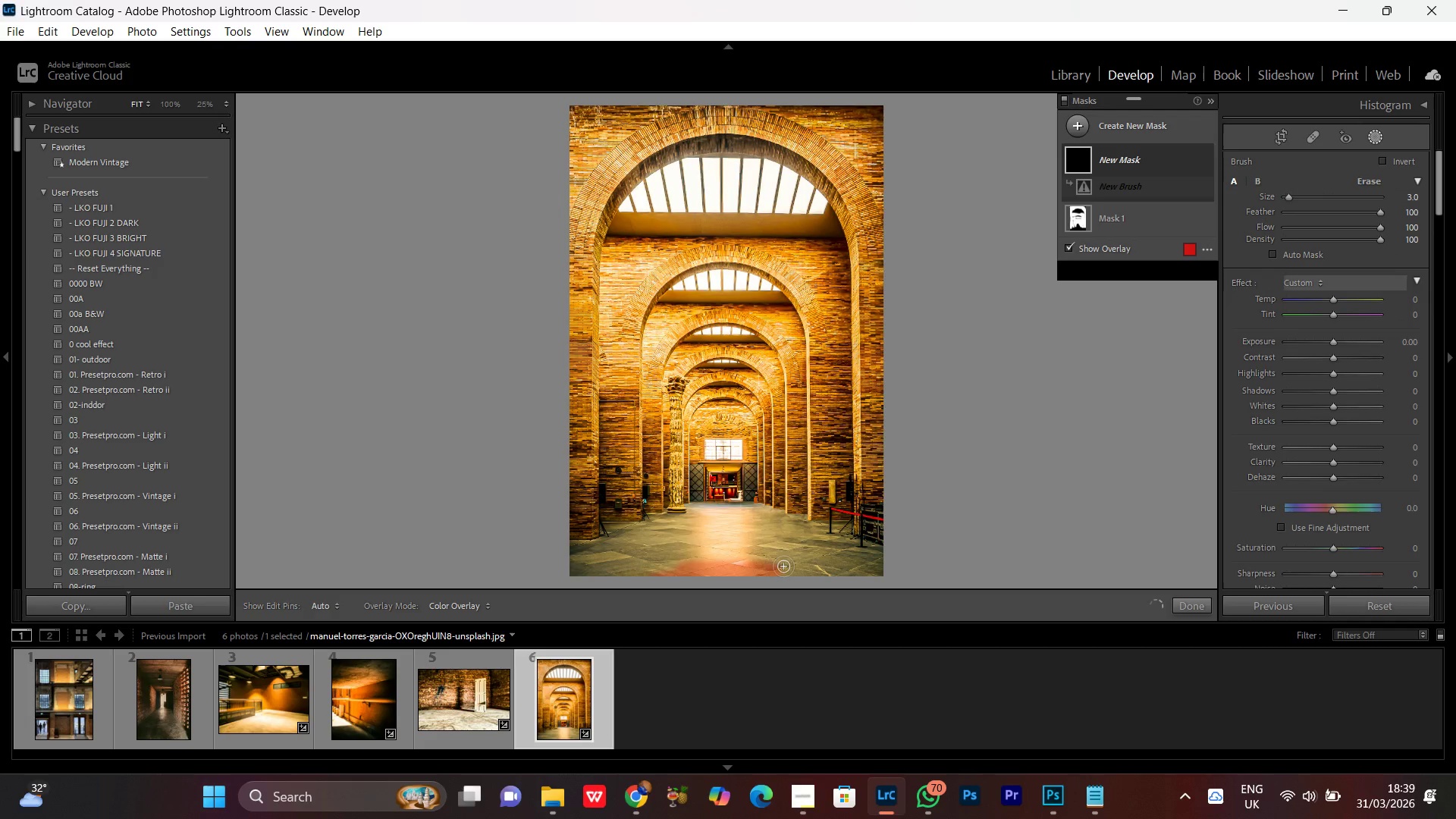 
key(Control+Equal)
 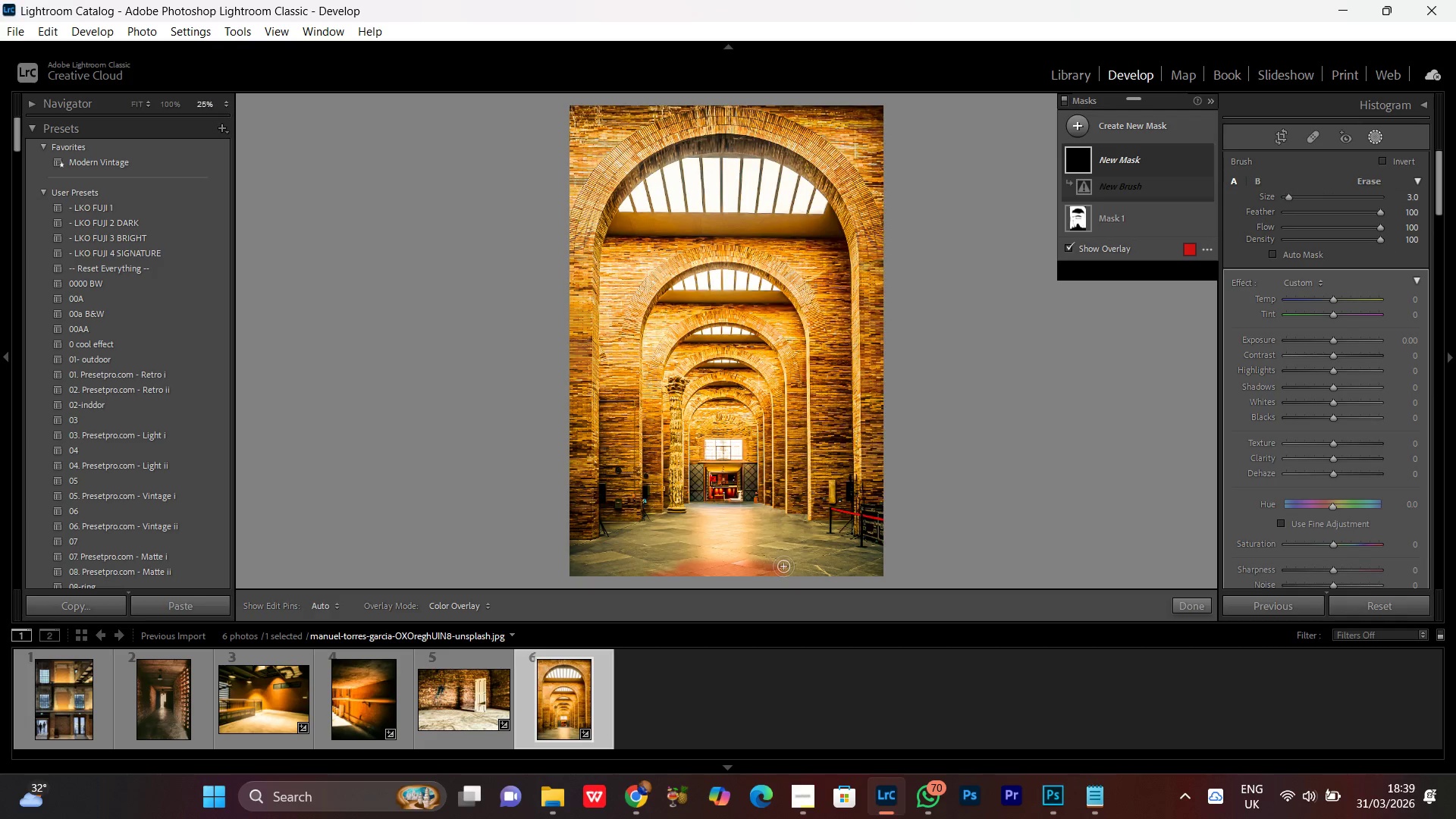 
key(Control+Equal)
 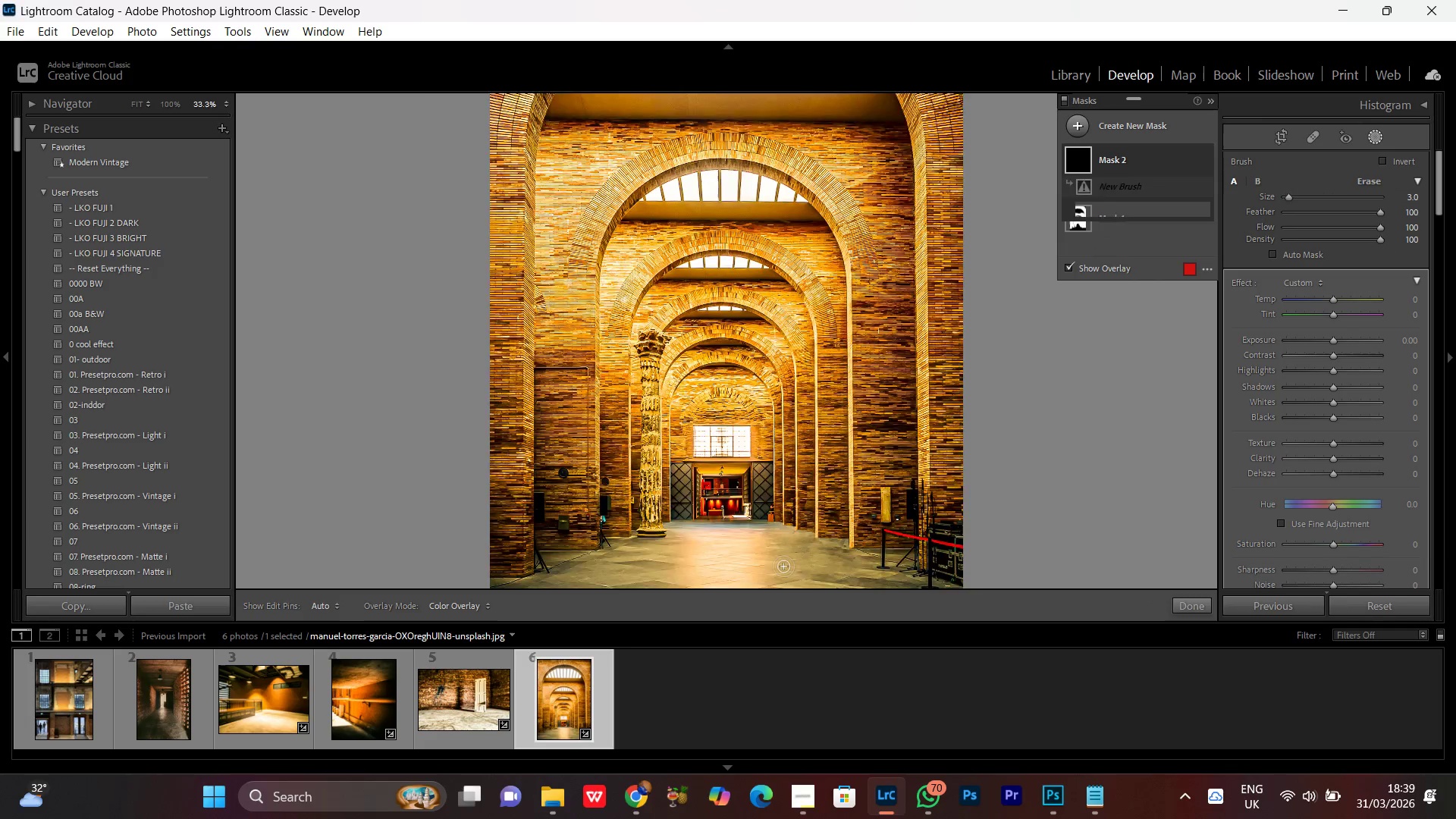 
key(Control+Equal)
 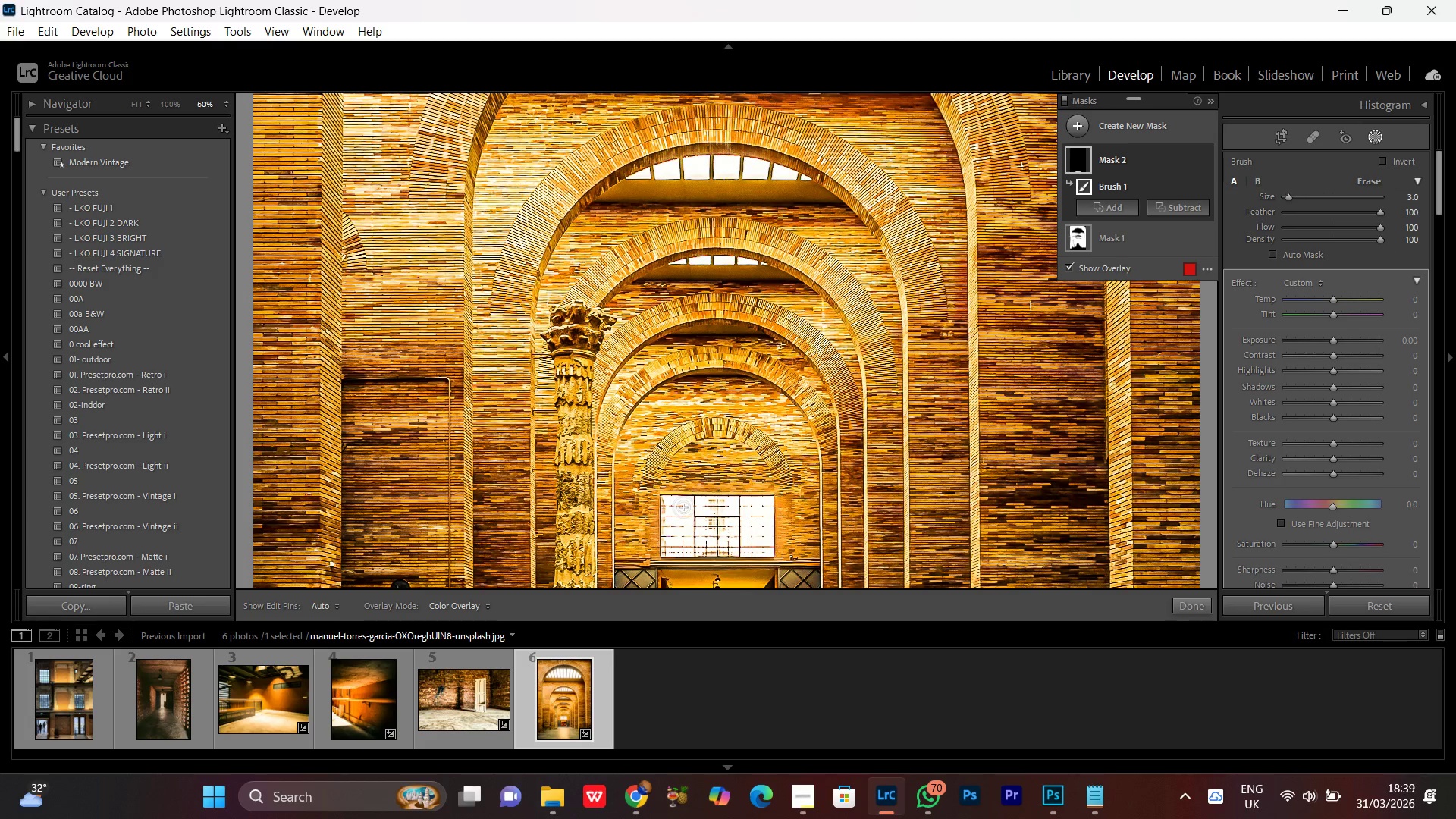 
hold_key(key=Space, duration=1.25)
 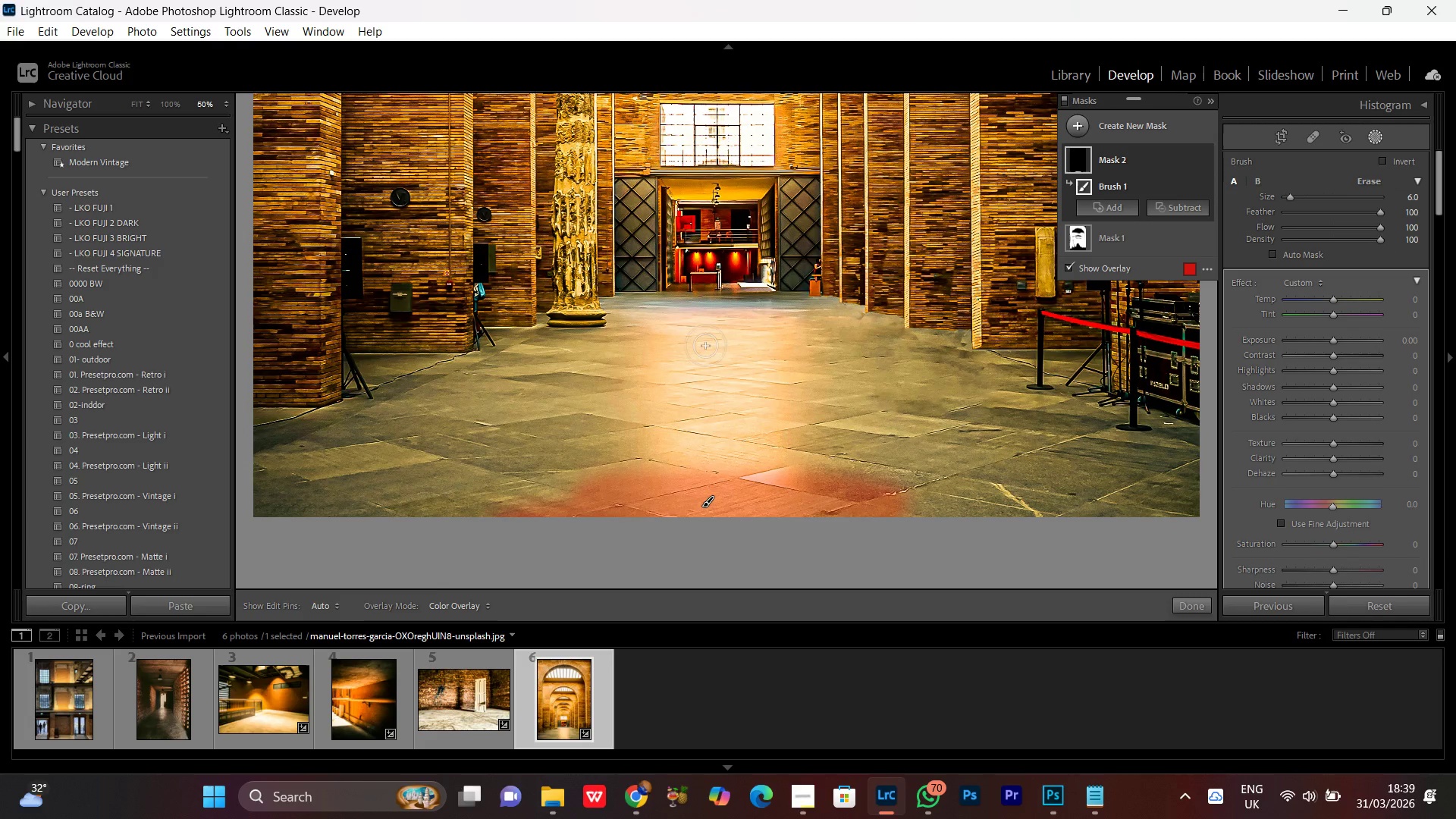 
left_click_drag(start_coordinate=[726, 529], to_coordinate=[721, 354])
 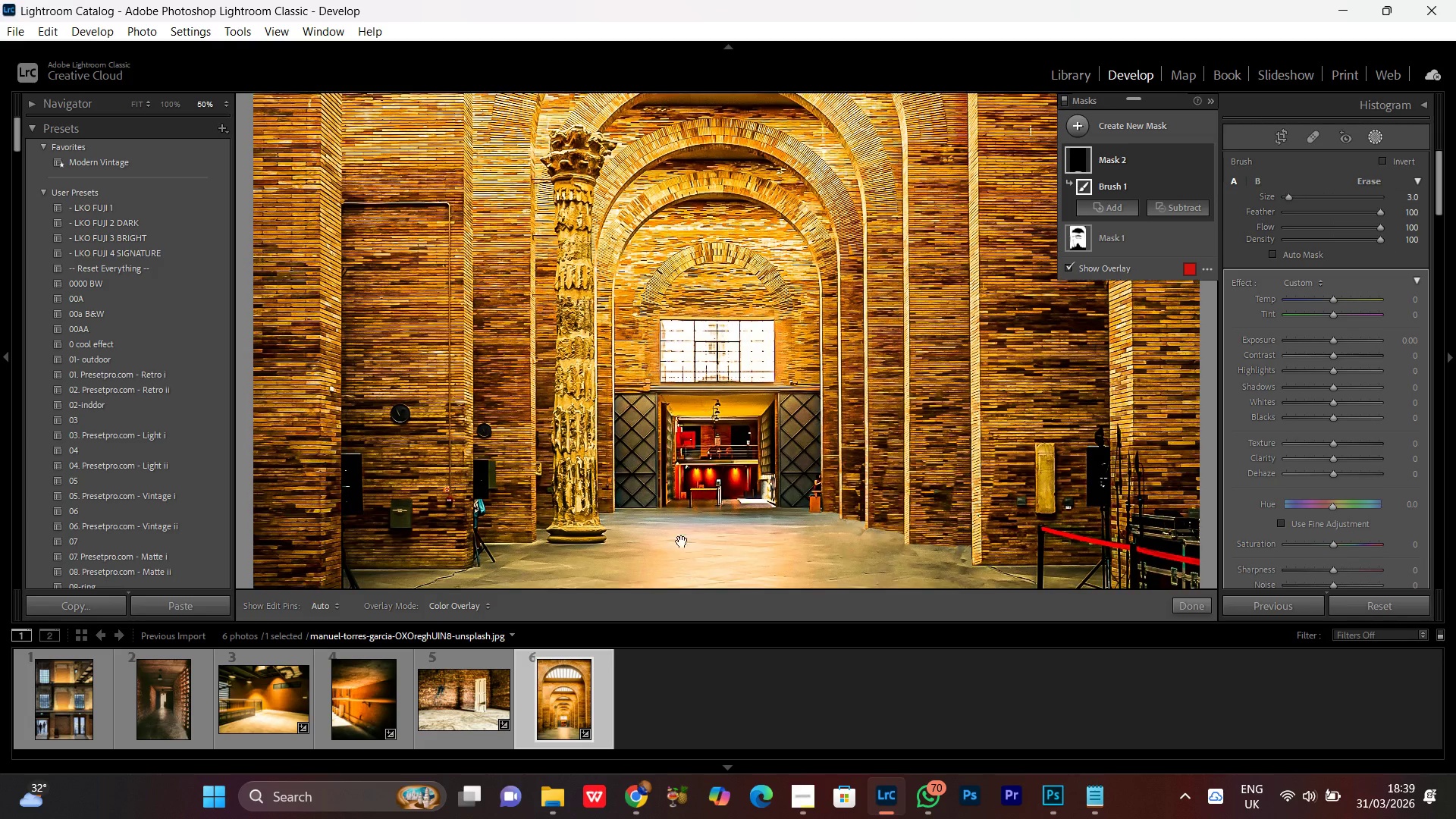 
left_click_drag(start_coordinate=[695, 555], to_coordinate=[689, 340])
 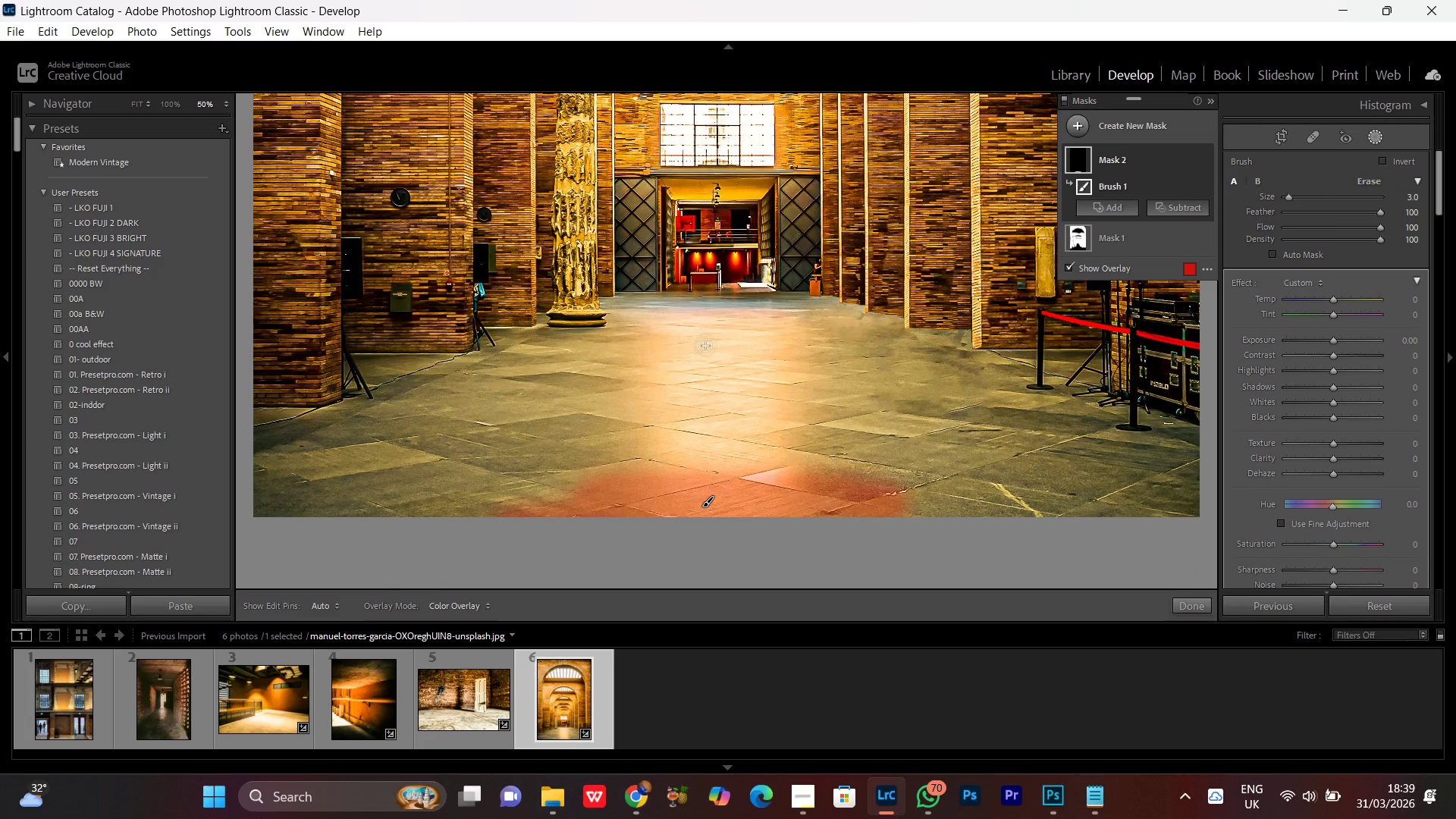 
left_click_drag(start_coordinate=[742, 359], to_coordinate=[781, 436])
 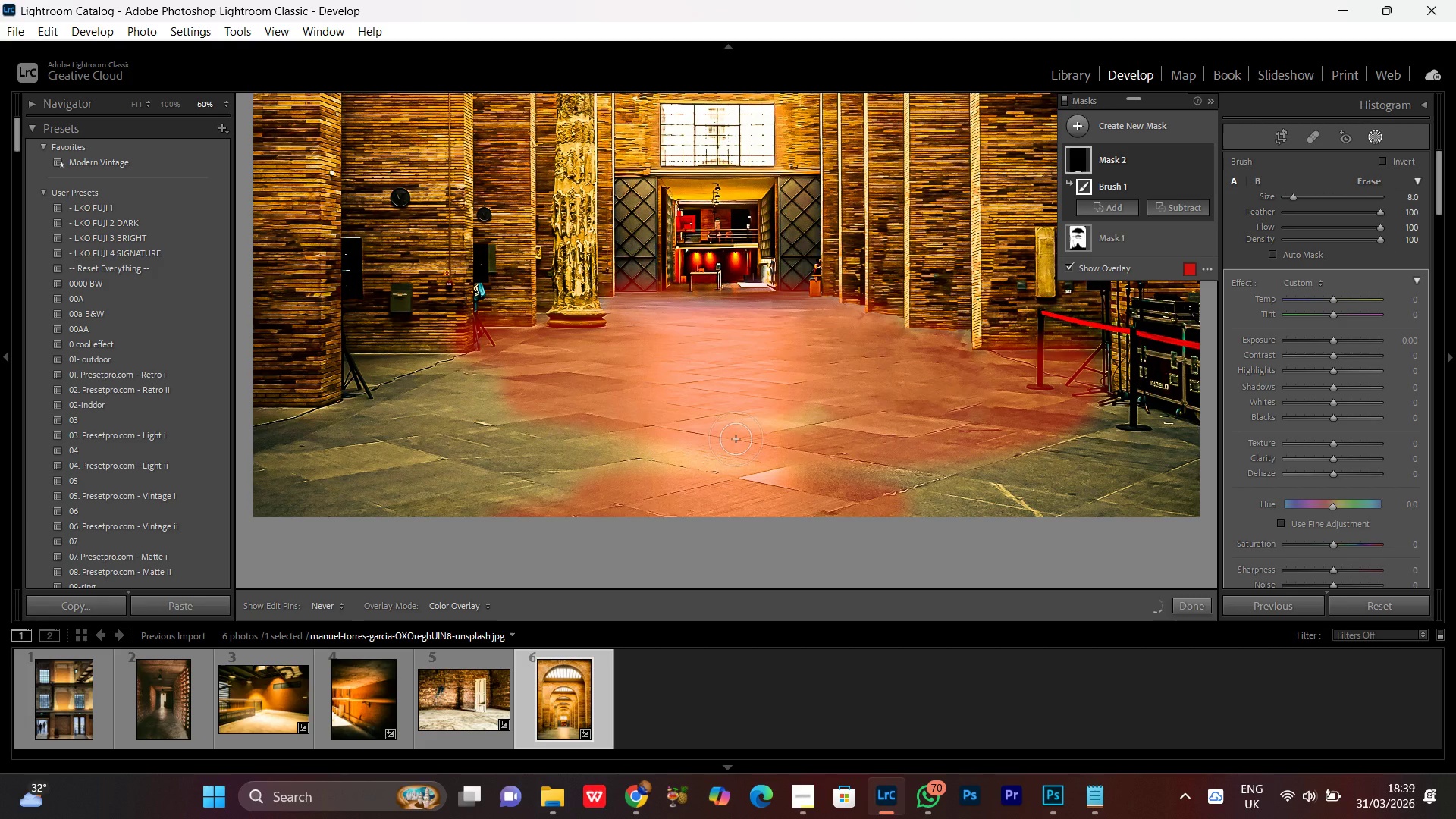 
scroll: coordinate [705, 346], scroll_direction: up, amount: 5.0
 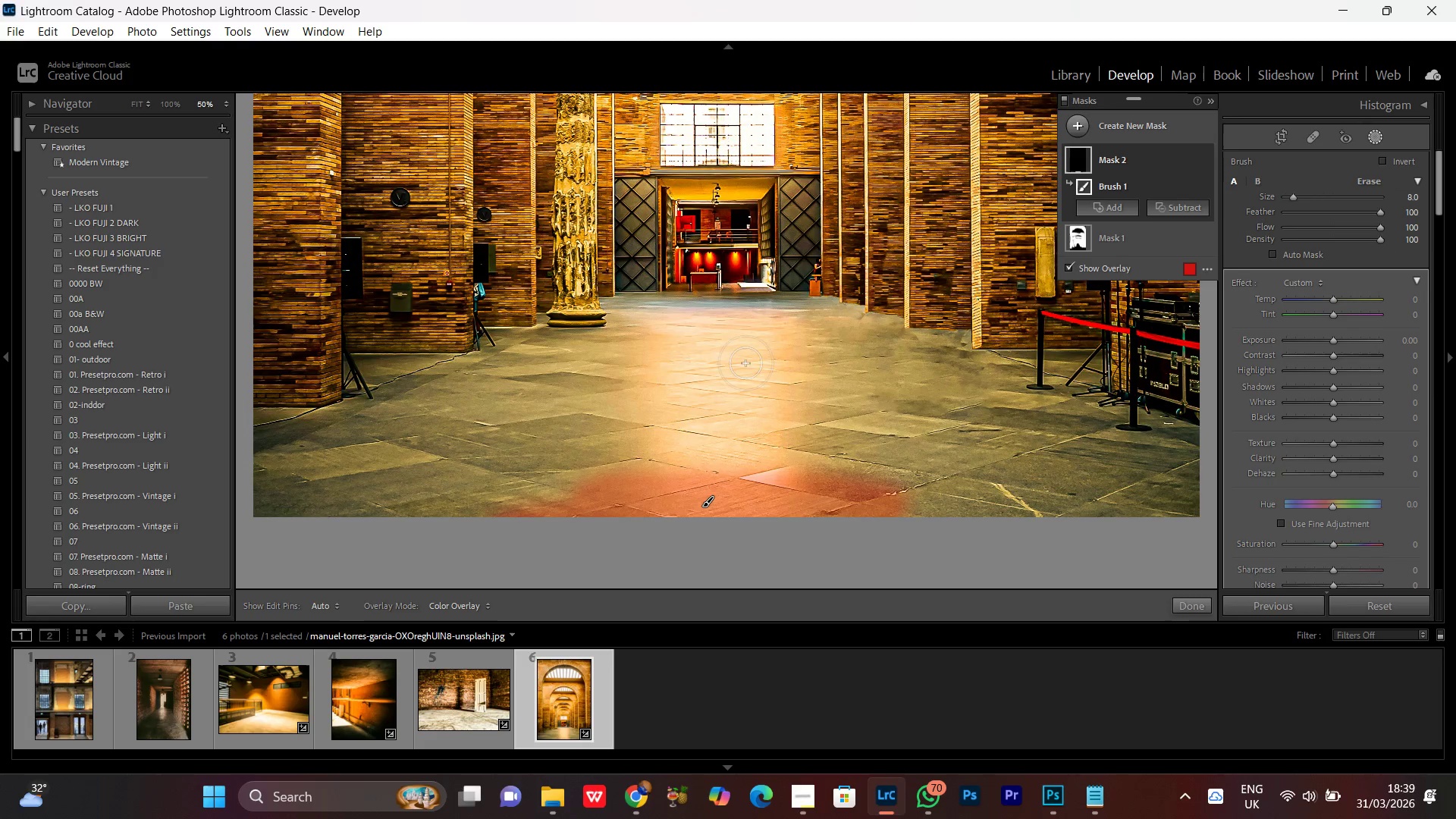 
hold_key(key=Space, duration=1.09)
 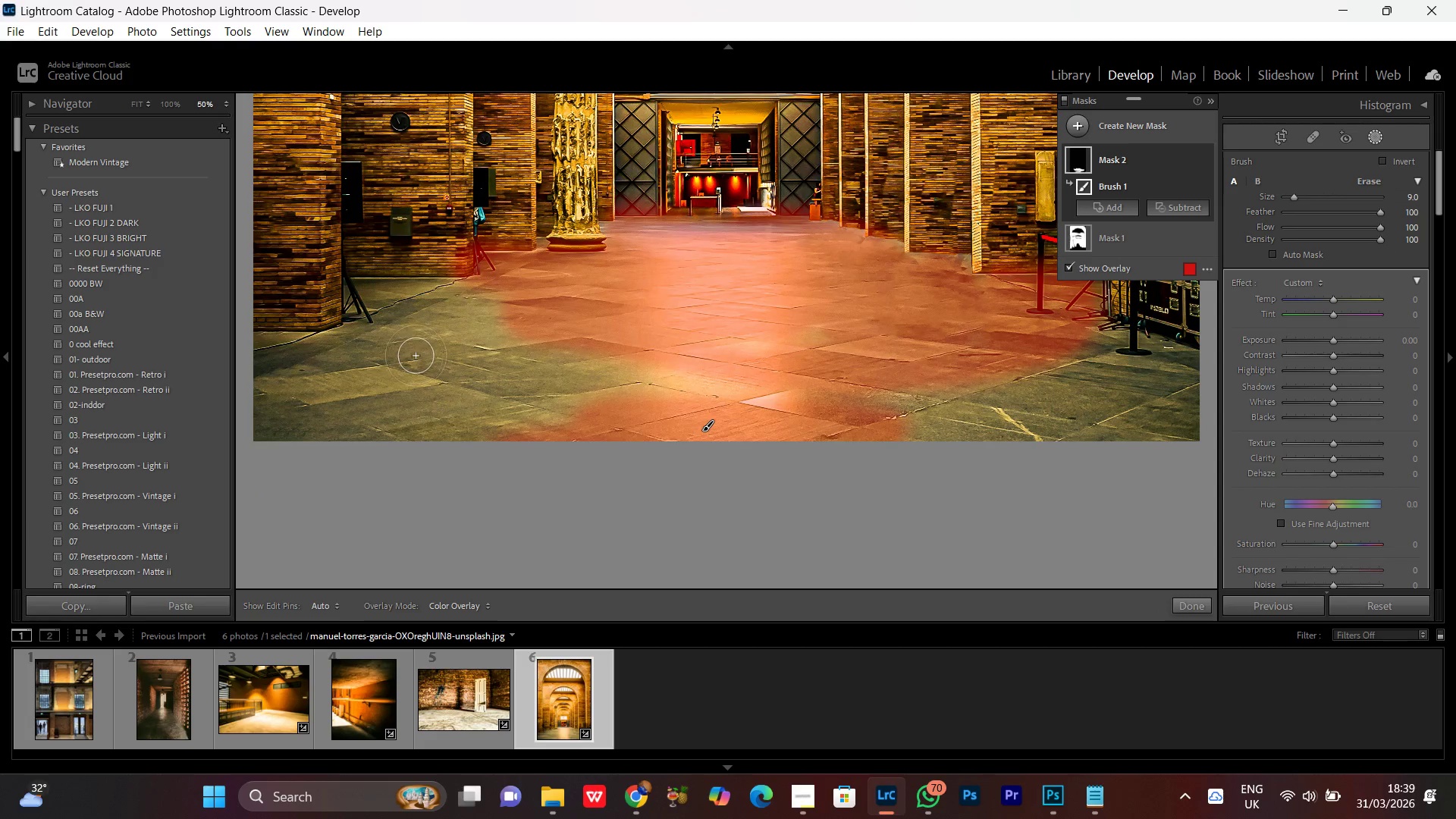 
left_click_drag(start_coordinate=[651, 426], to_coordinate=[846, 350])
 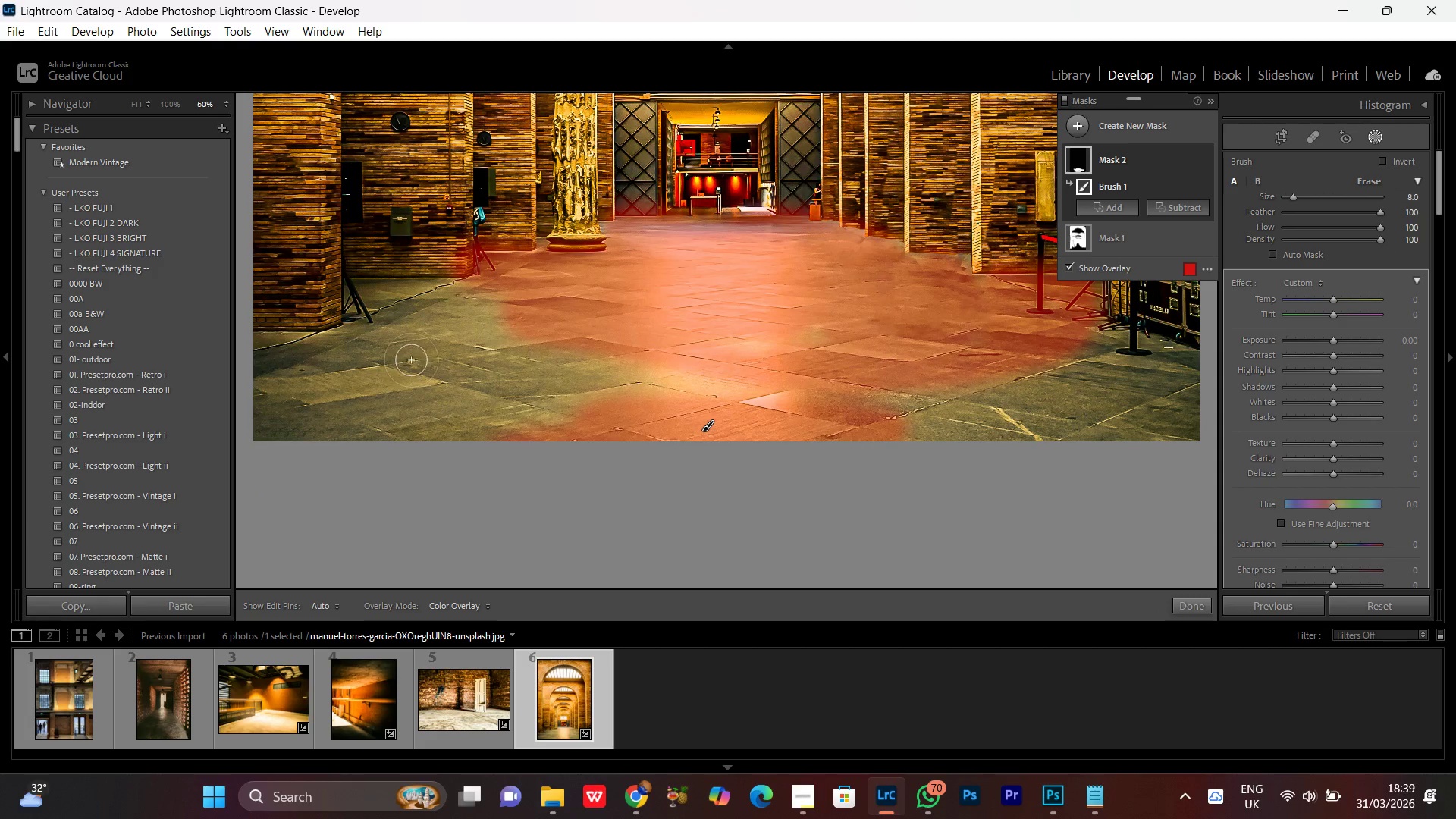 
left_click_drag(start_coordinate=[553, 332], to_coordinate=[767, 413])
 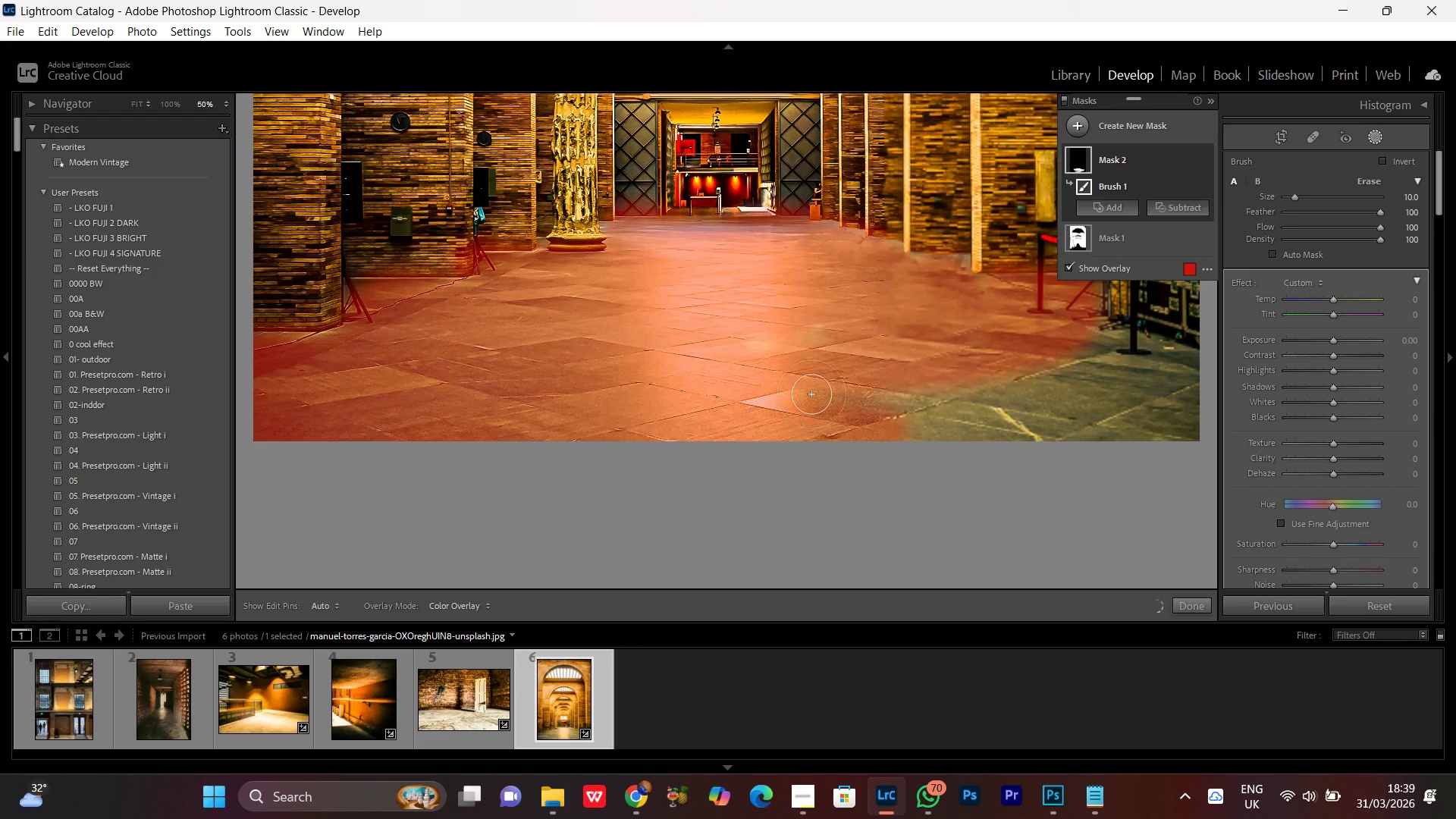 
scroll: coordinate [416, 356], scroll_direction: up, amount: 2.0
 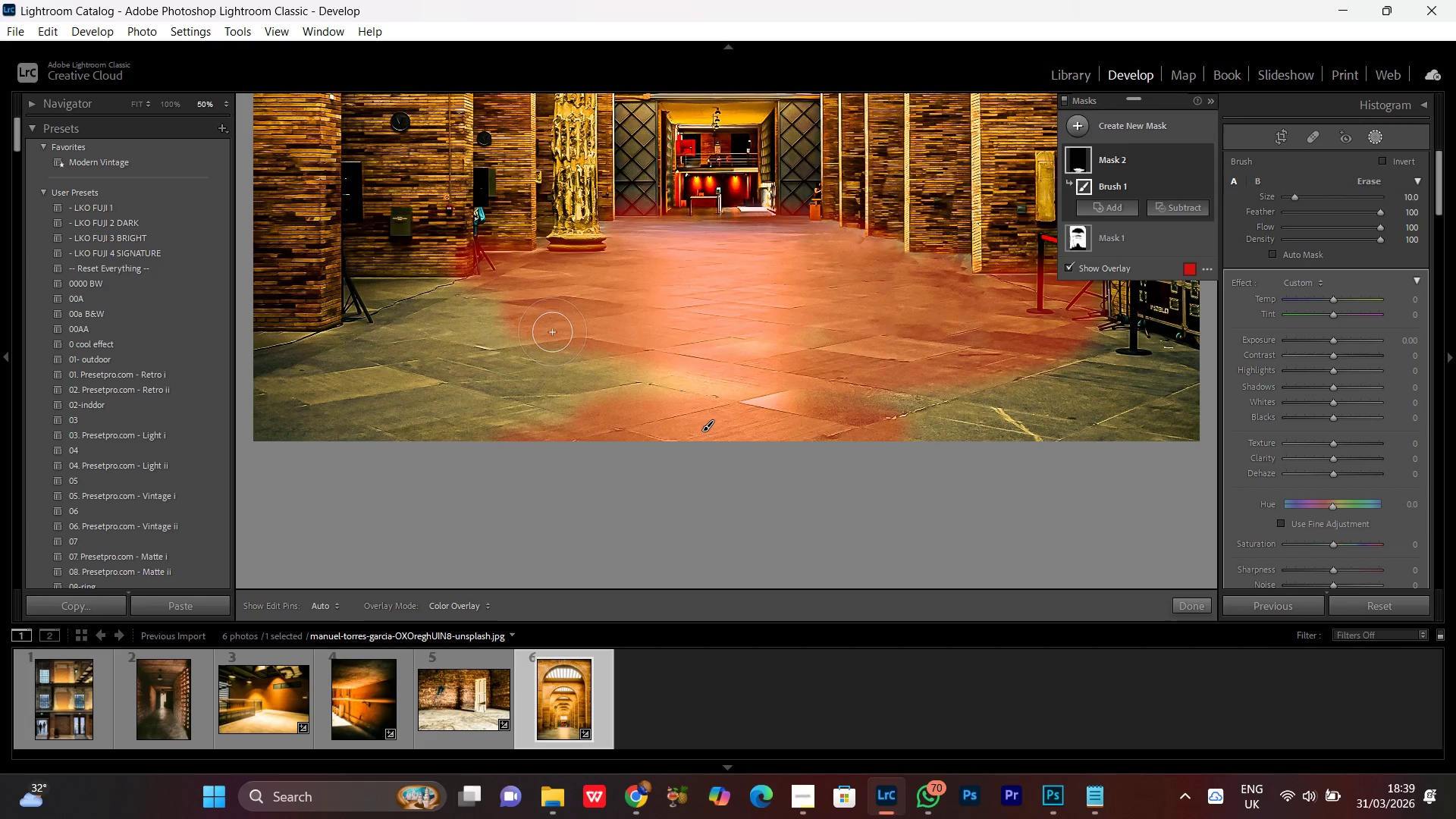 
hold_key(key=Space, duration=0.81)
 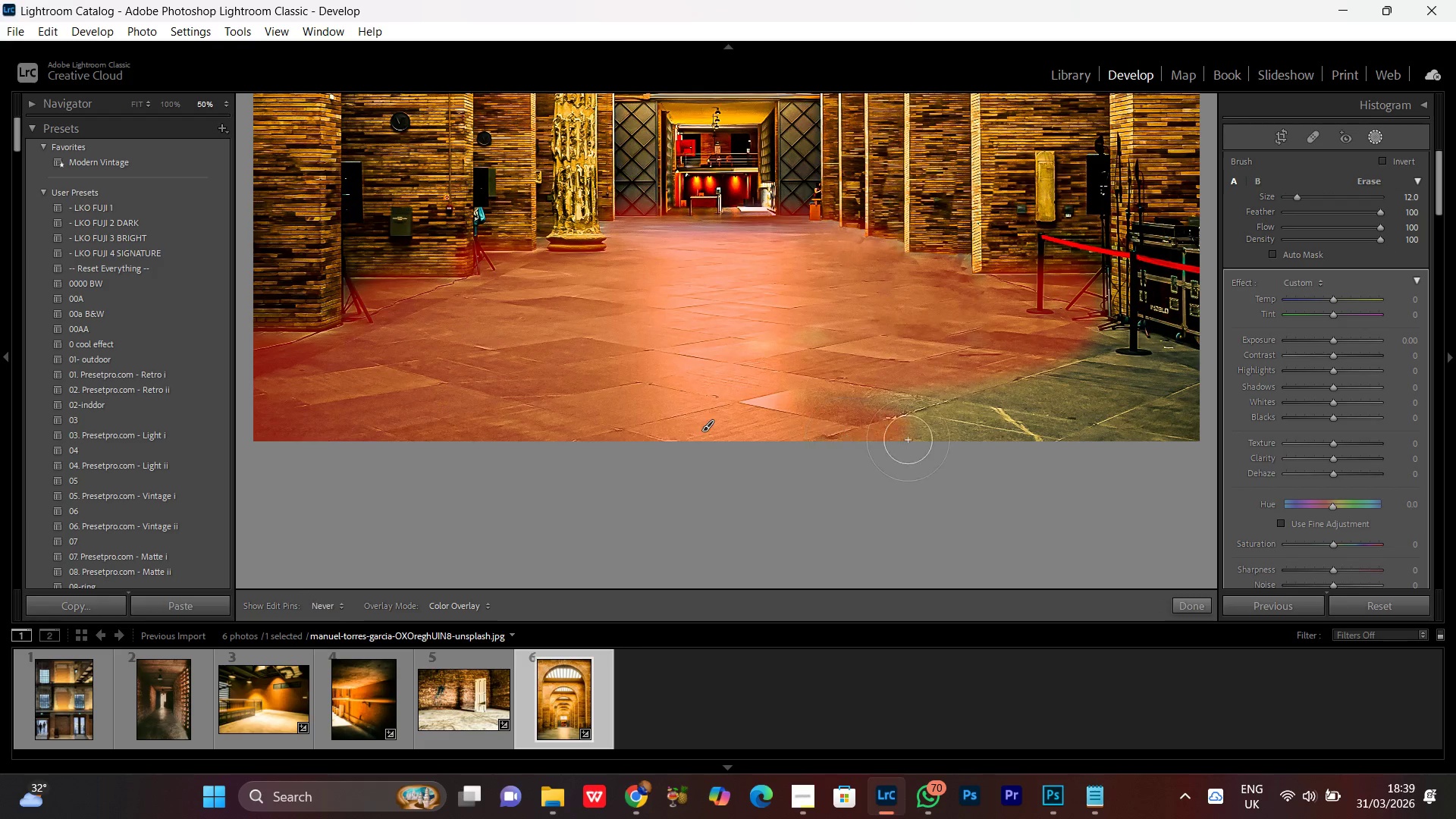 
left_click_drag(start_coordinate=[848, 397], to_coordinate=[581, 397])
 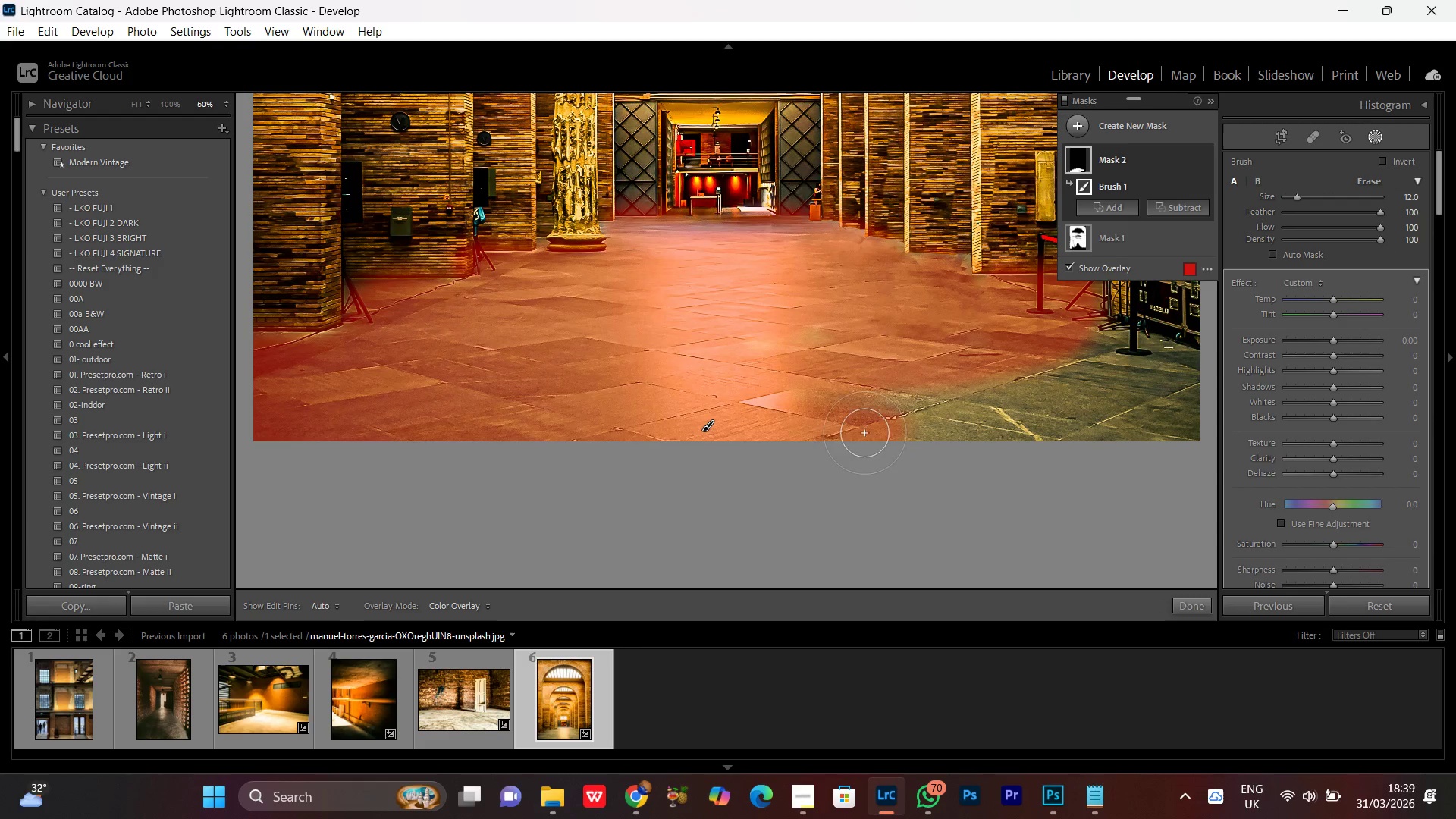 
scroll: coordinate [817, 391], scroll_direction: up, amount: 4.0
 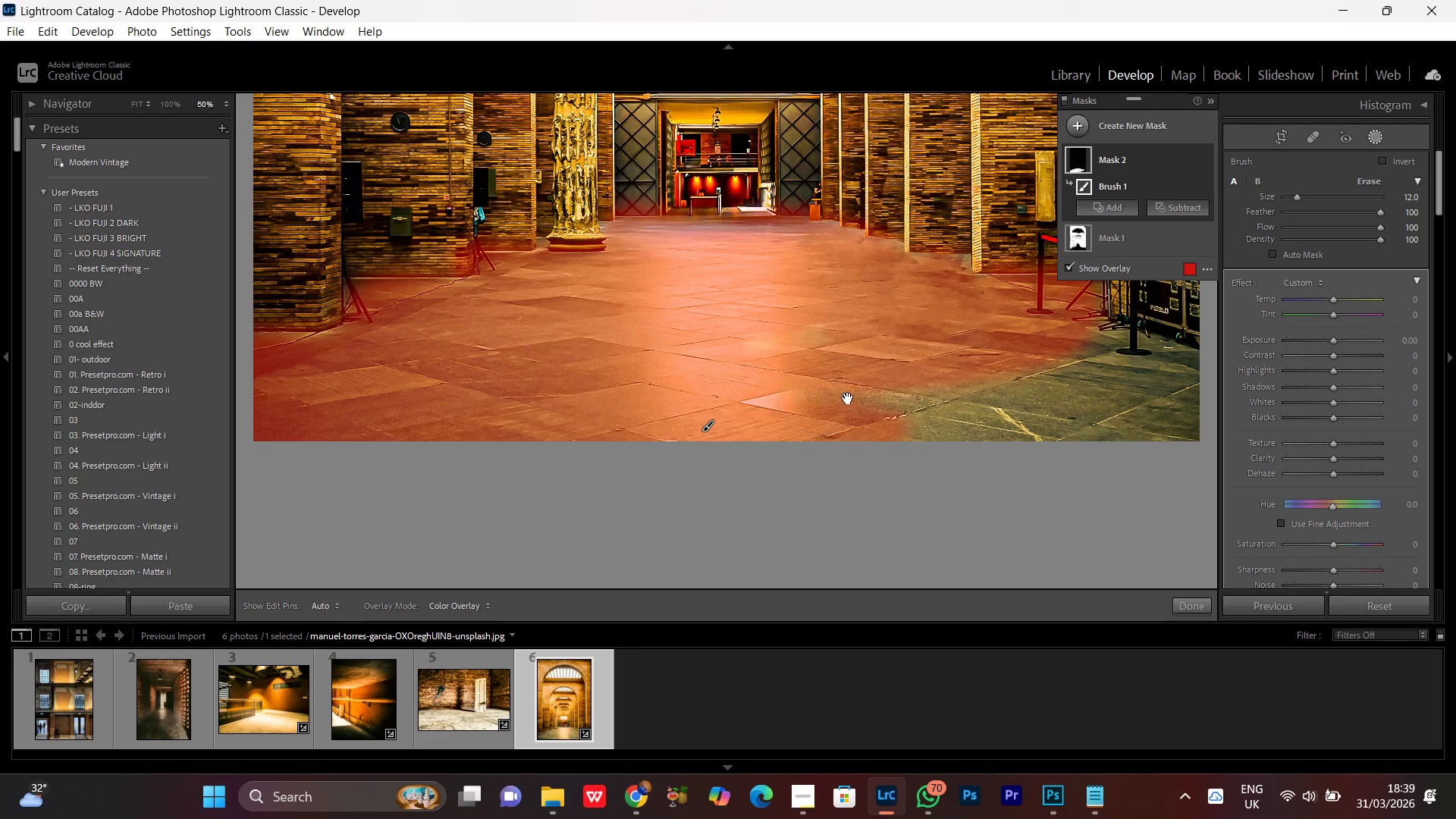 
left_click_drag(start_coordinate=[832, 441], to_coordinate=[1022, 441])
 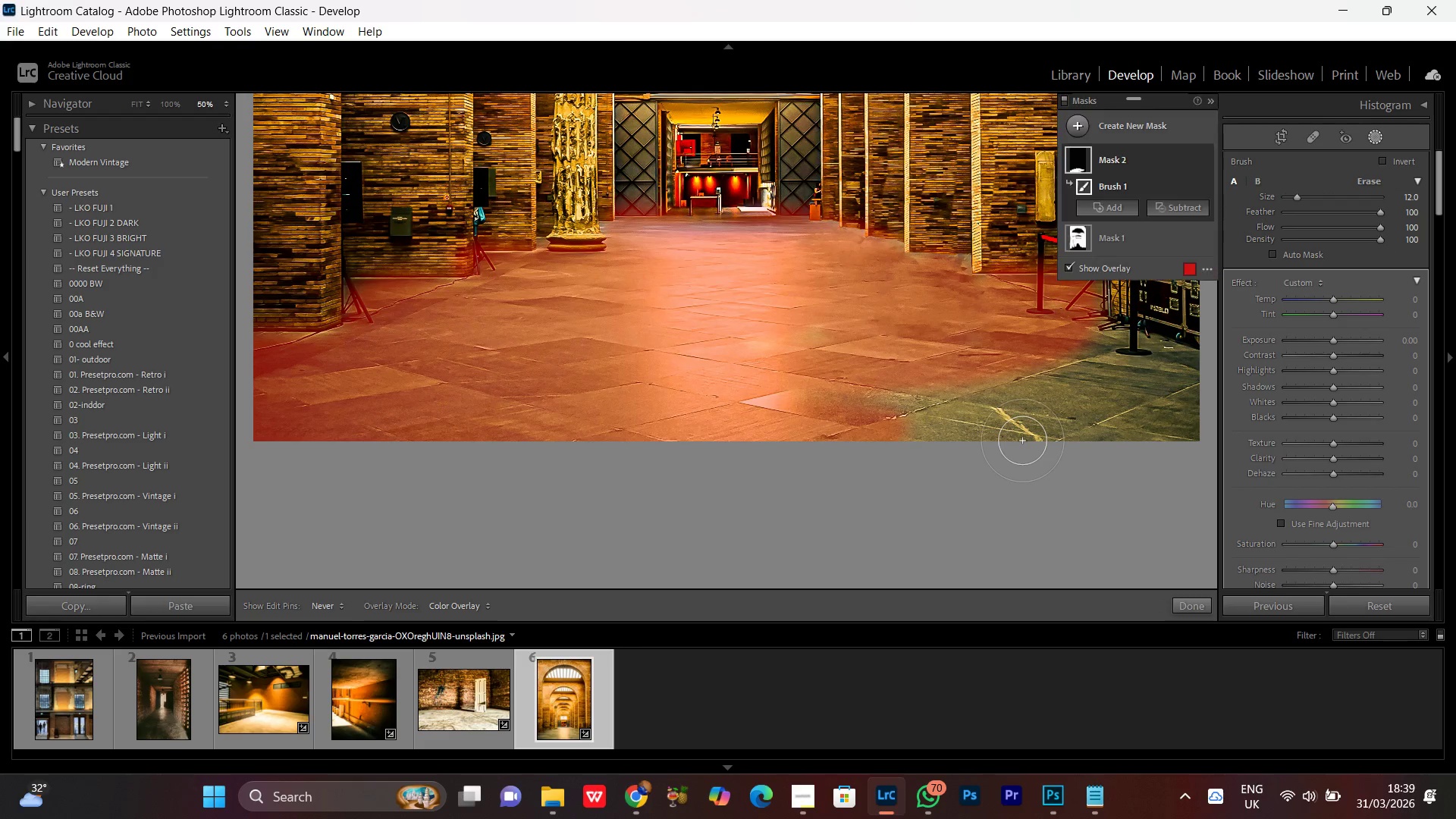 
left_click_drag(start_coordinate=[1022, 441], to_coordinate=[654, 279])
 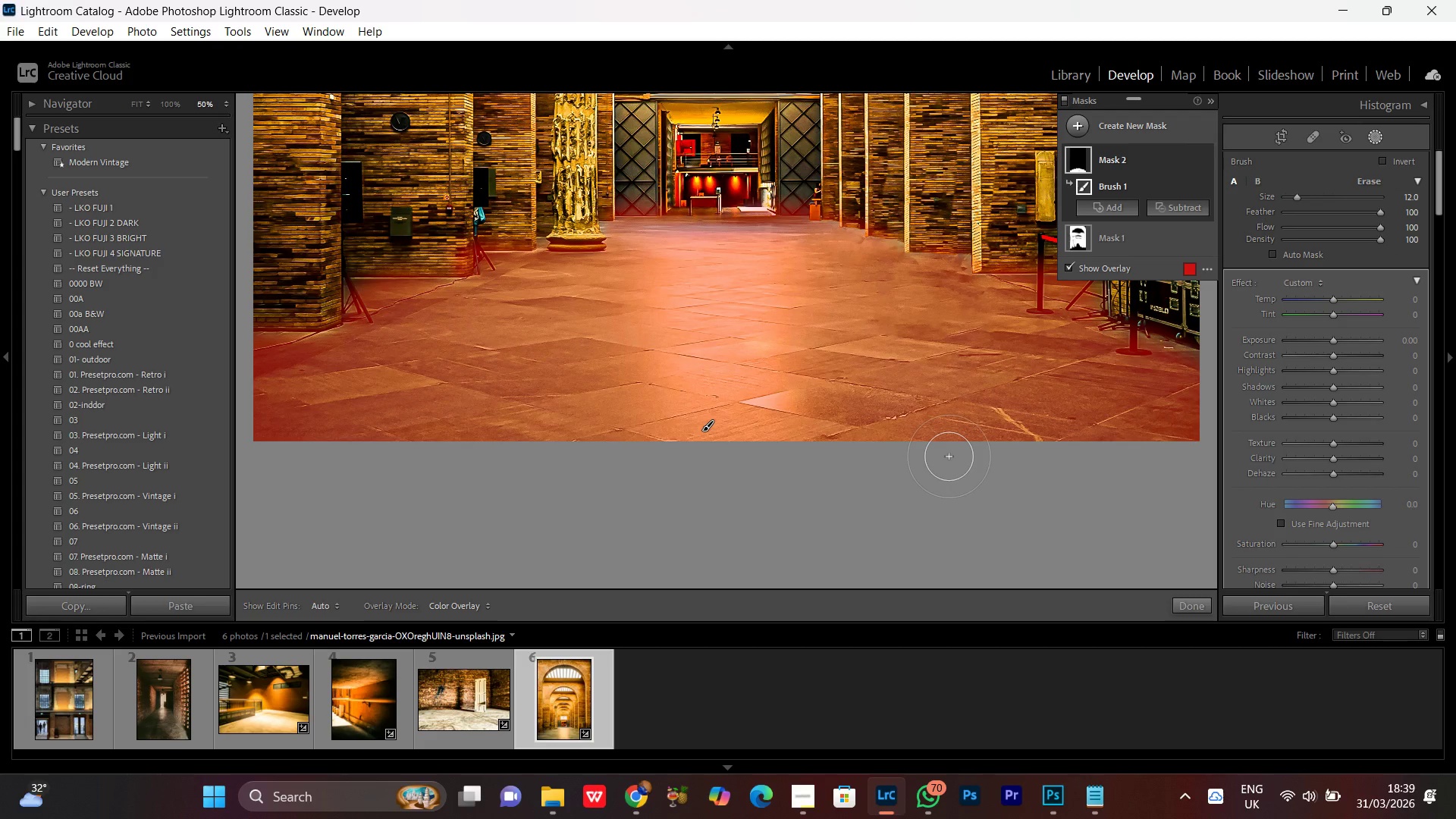 
wait(9.66)
 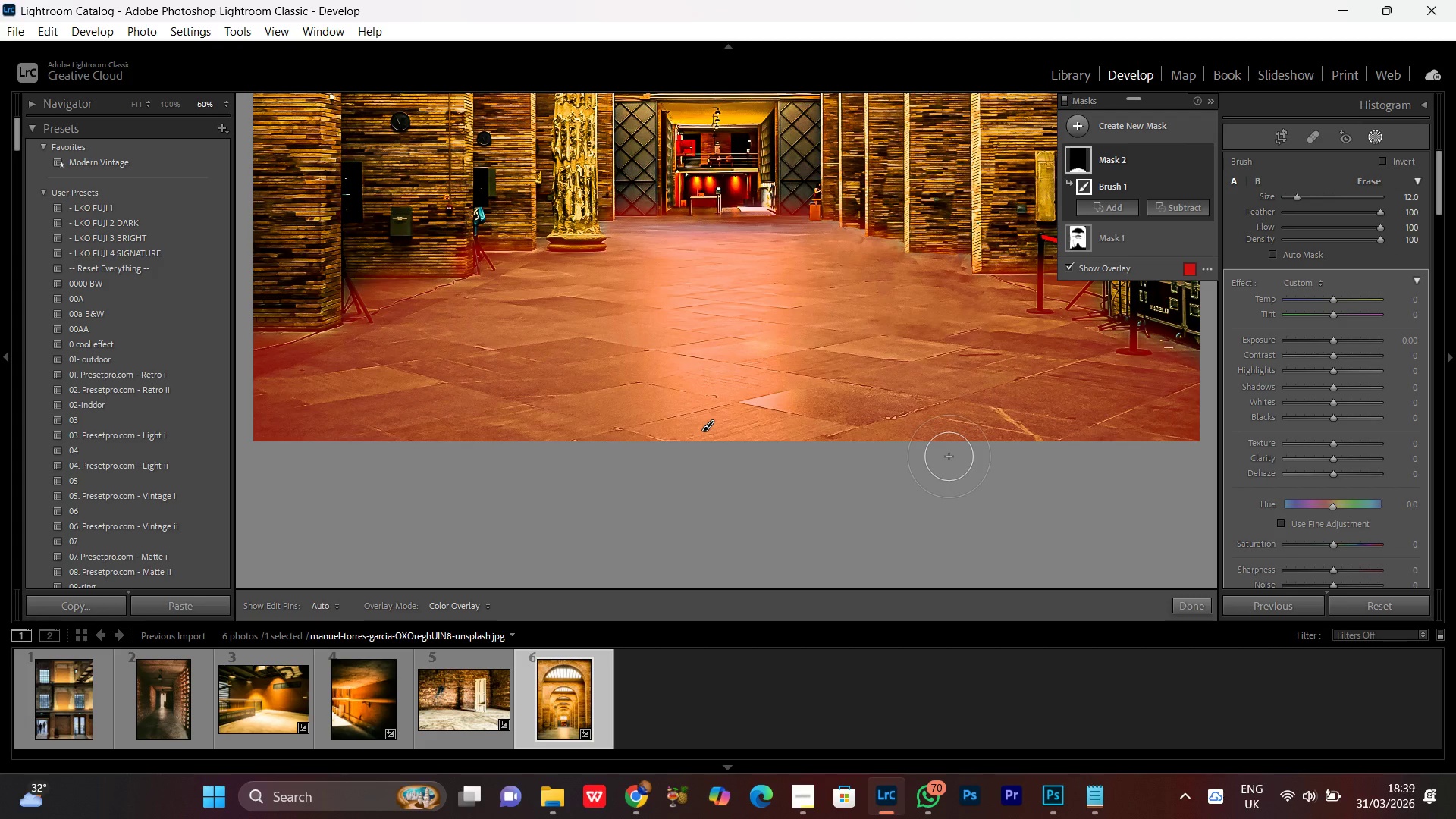 
mouse_move([487, 780])
 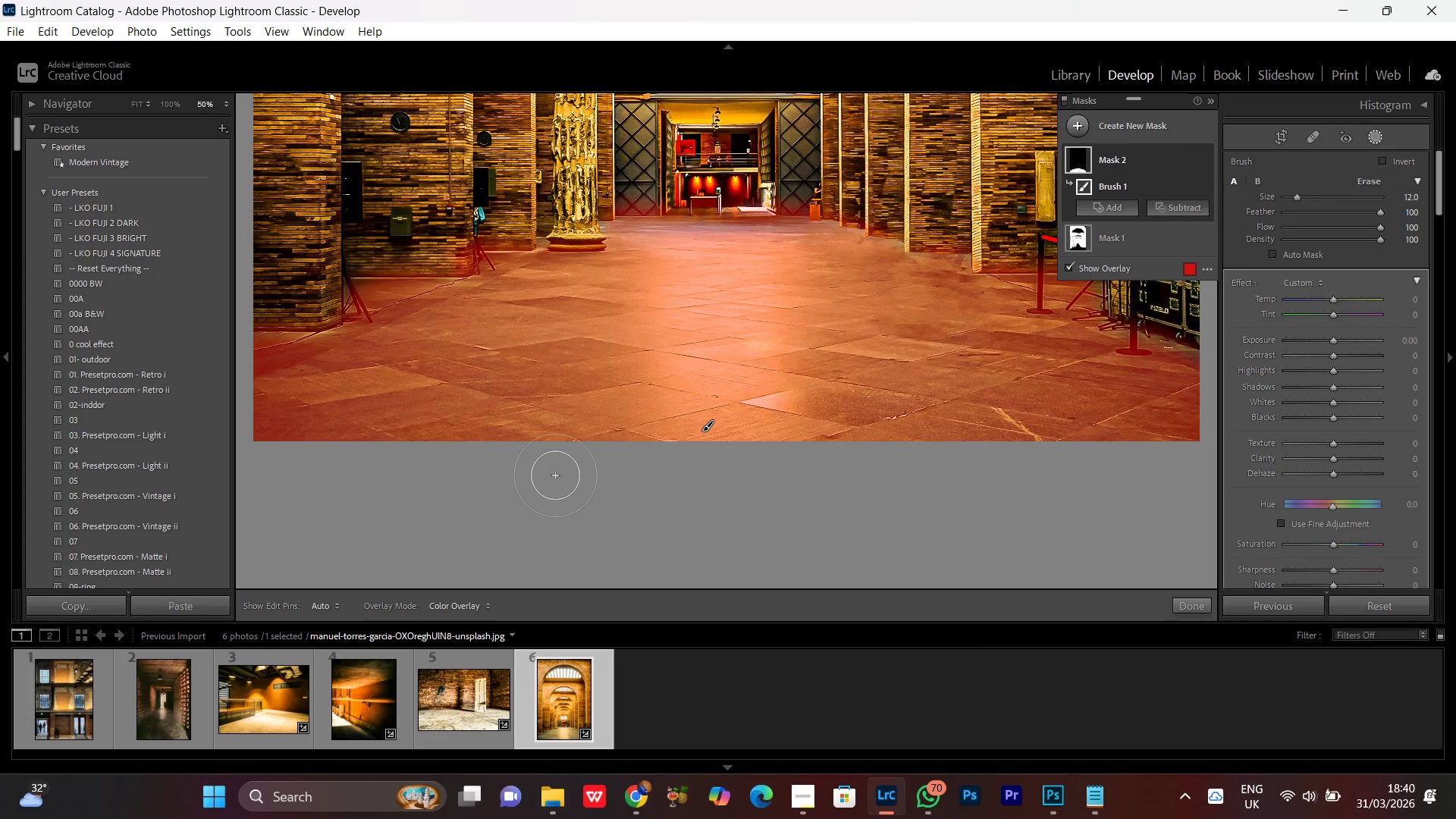 
wait(9.4)
 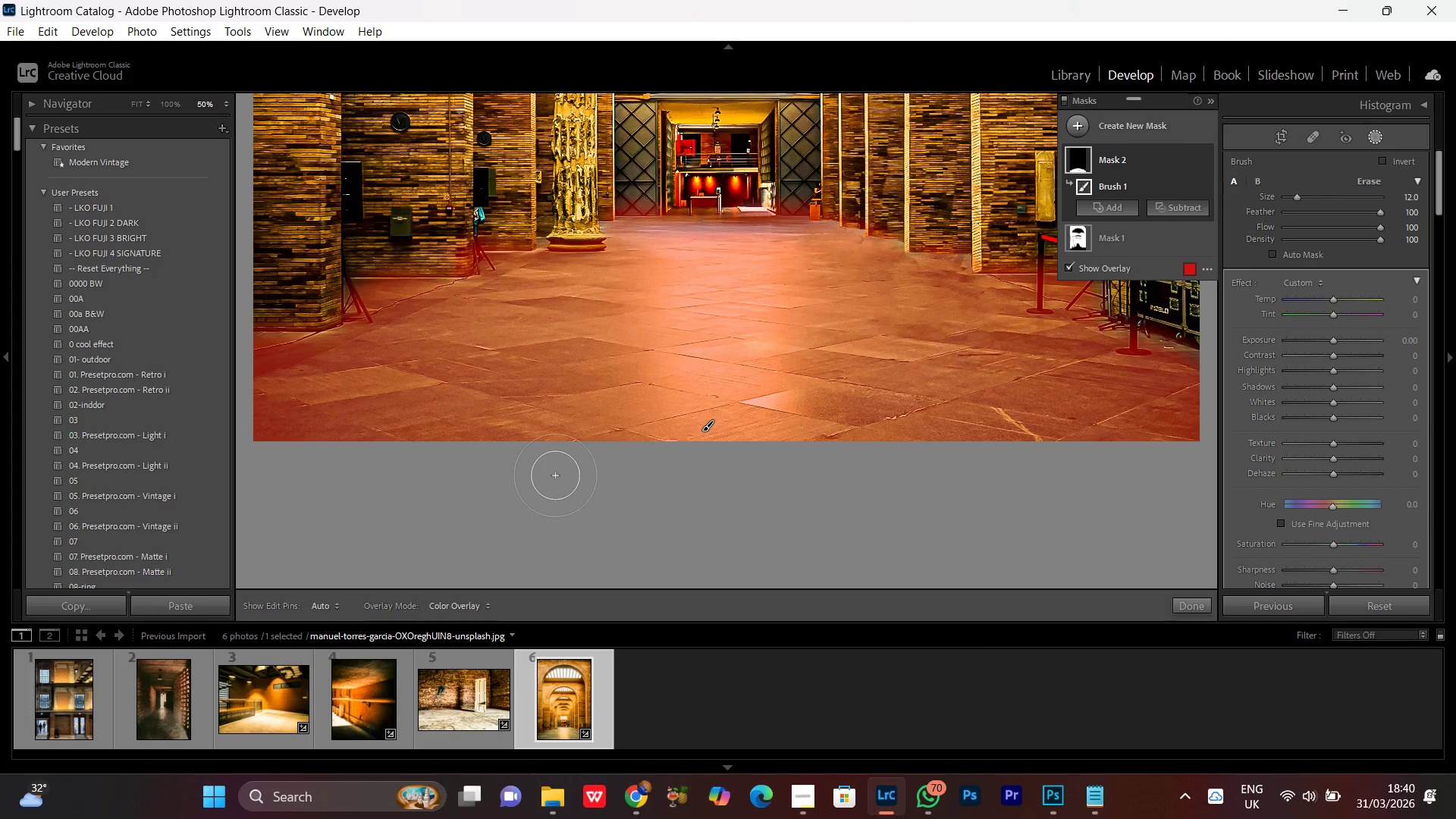 
left_click([1332, 447])
 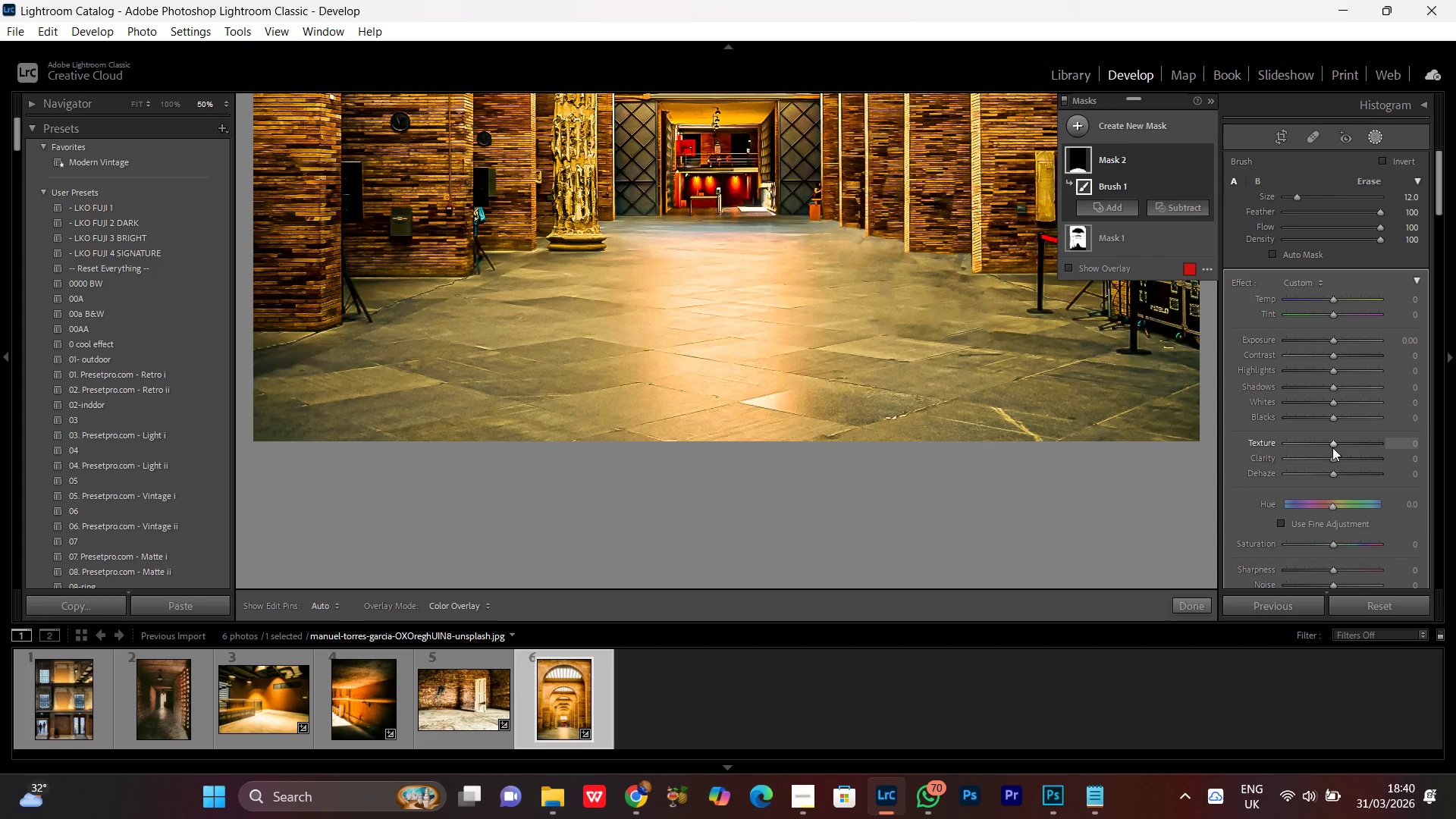 
scroll: coordinate [1332, 447], scroll_direction: down, amount: 23.0
 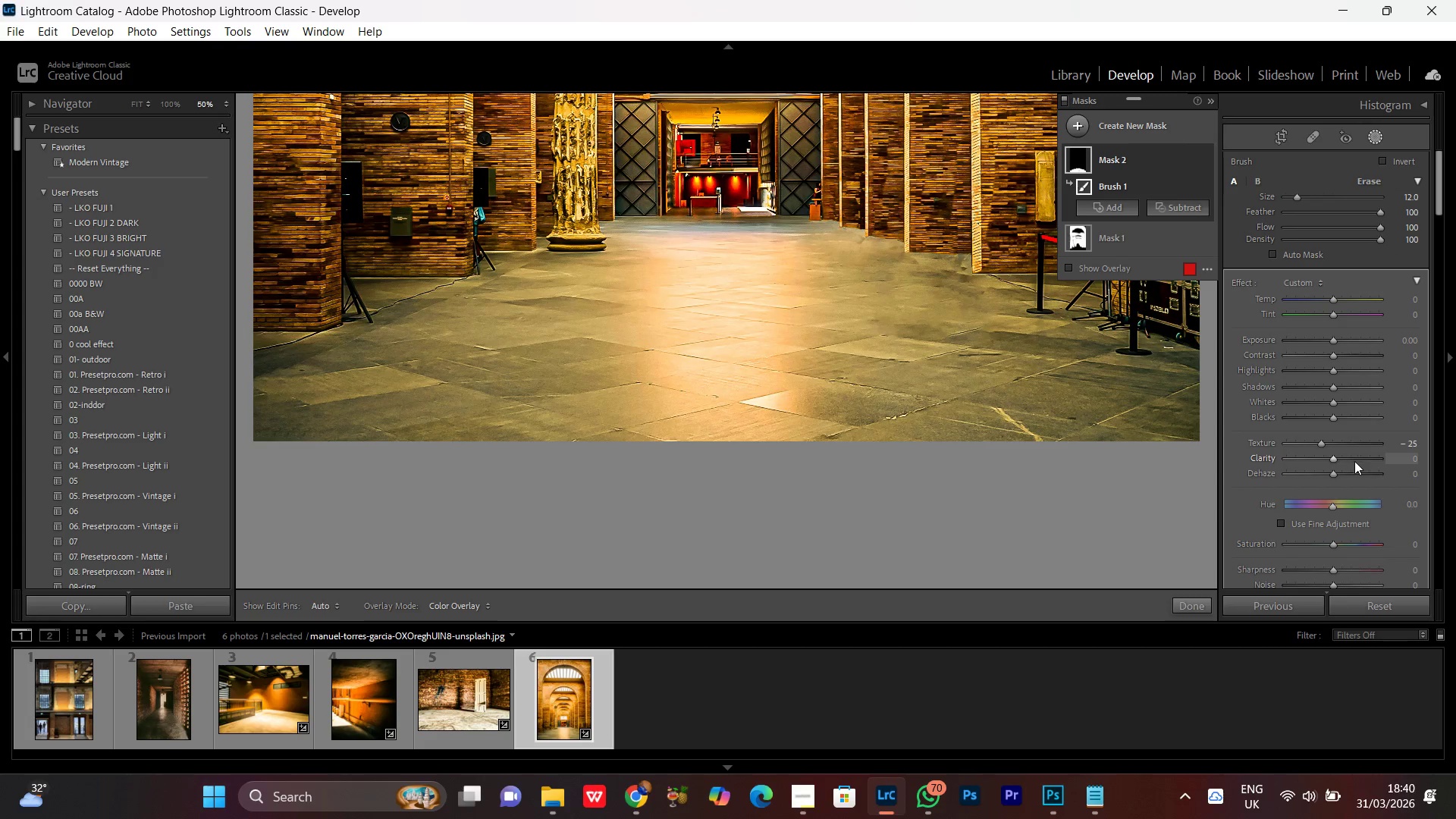 
wait(18.25)
 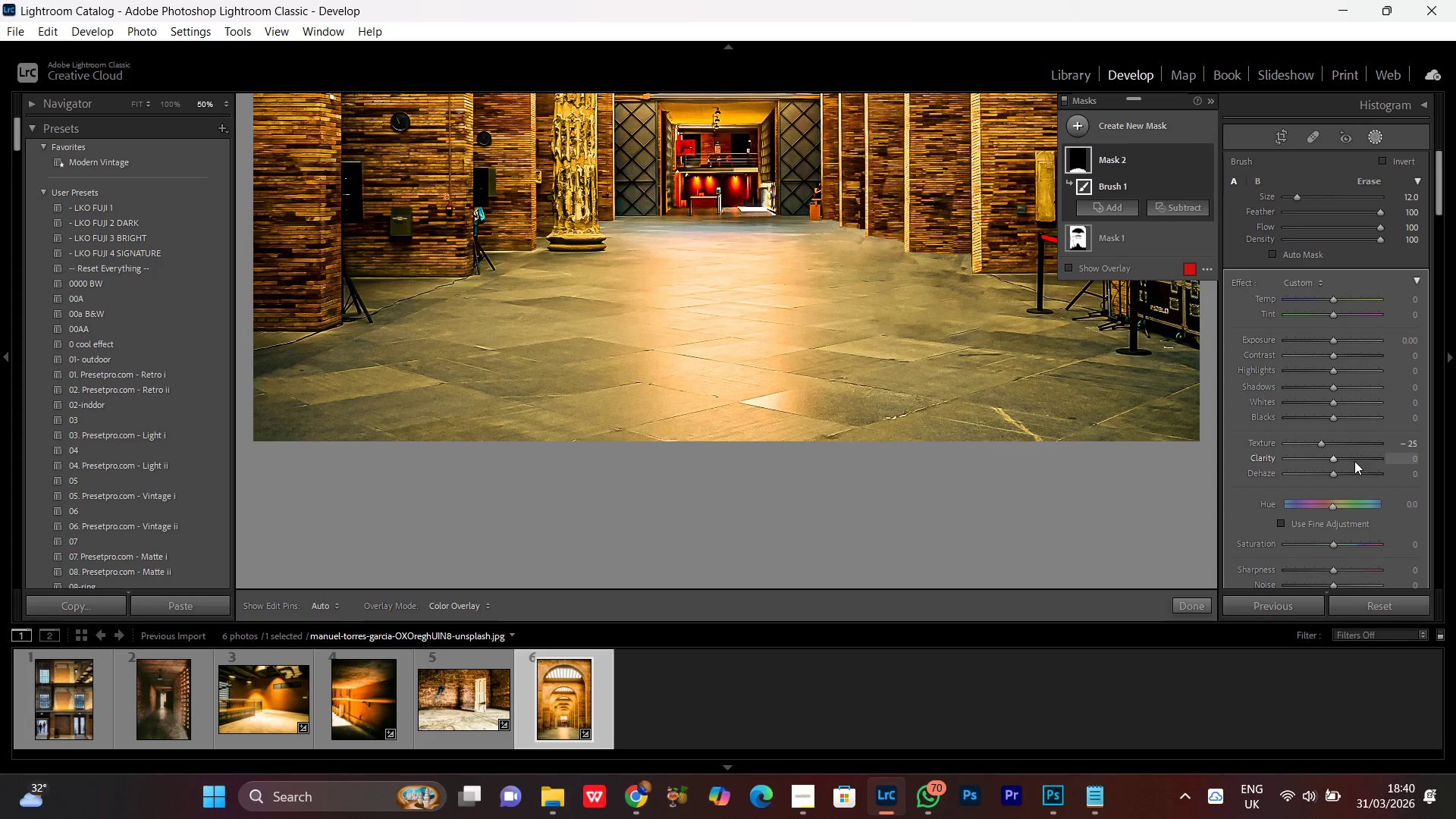 
left_click([1335, 459])
 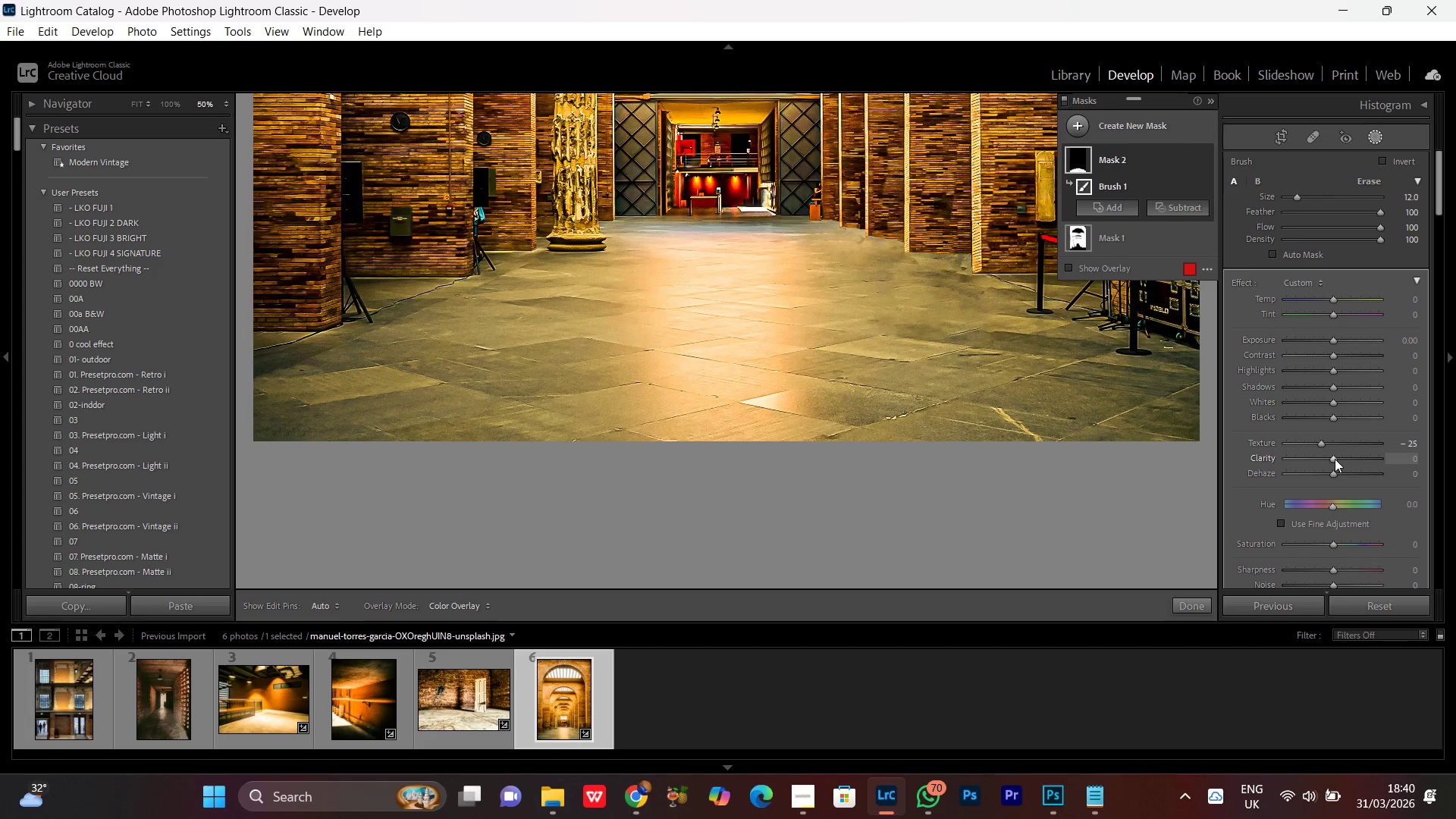 
scroll: coordinate [1335, 459], scroll_direction: down, amount: 14.0
 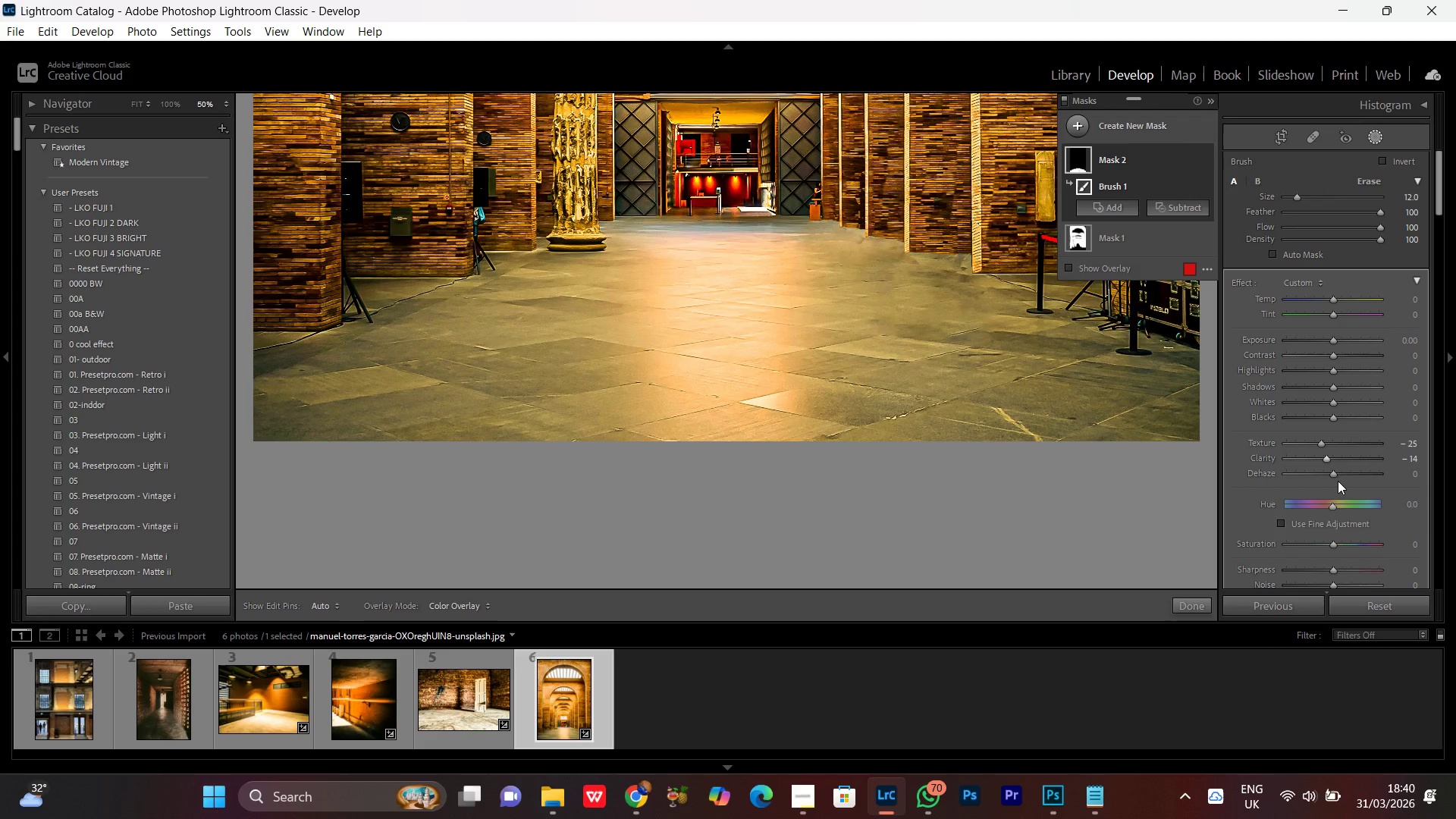 
left_click_drag(start_coordinate=[1333, 474], to_coordinate=[1305, 482])
 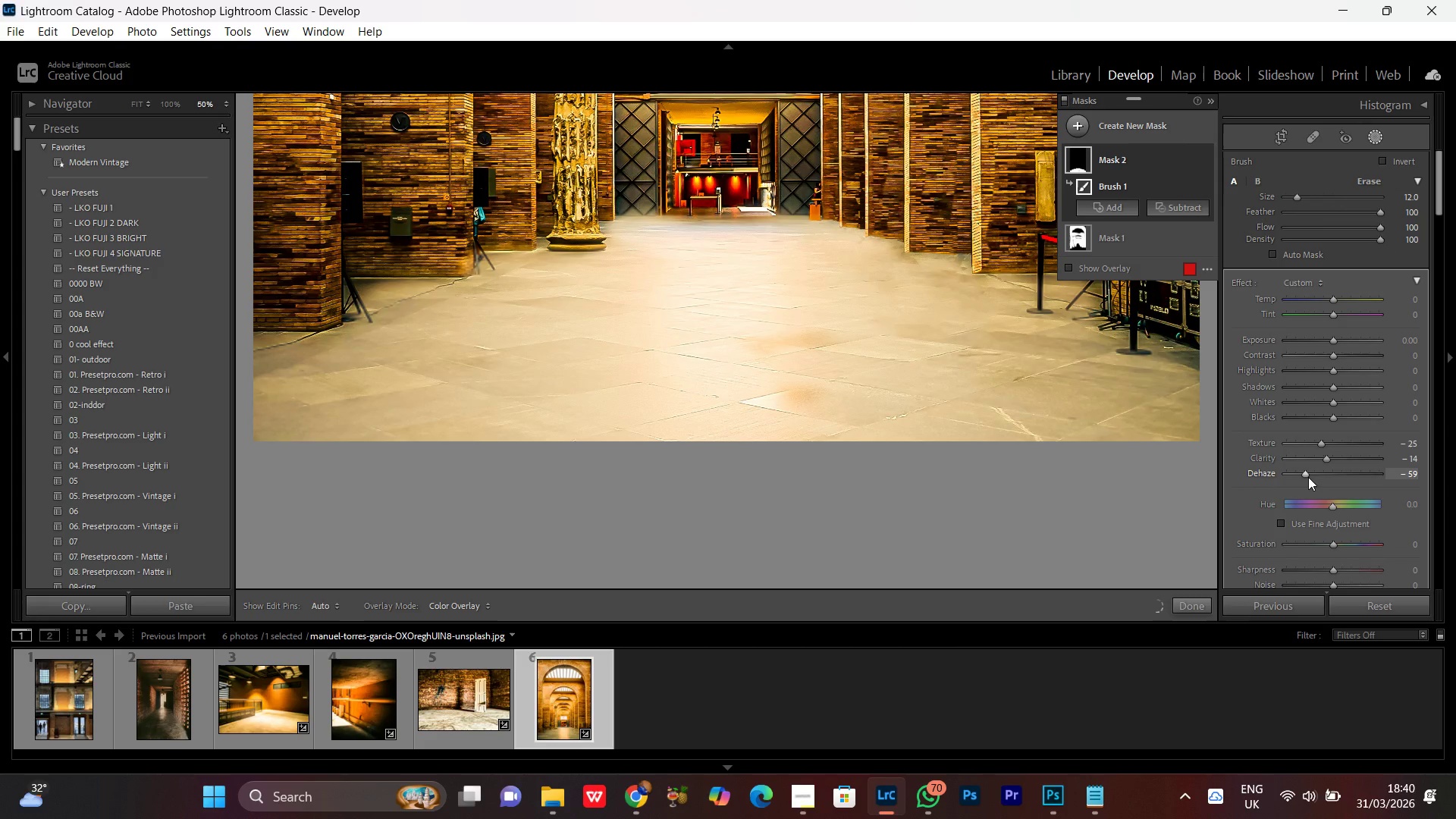 
double_click([1307, 473])
 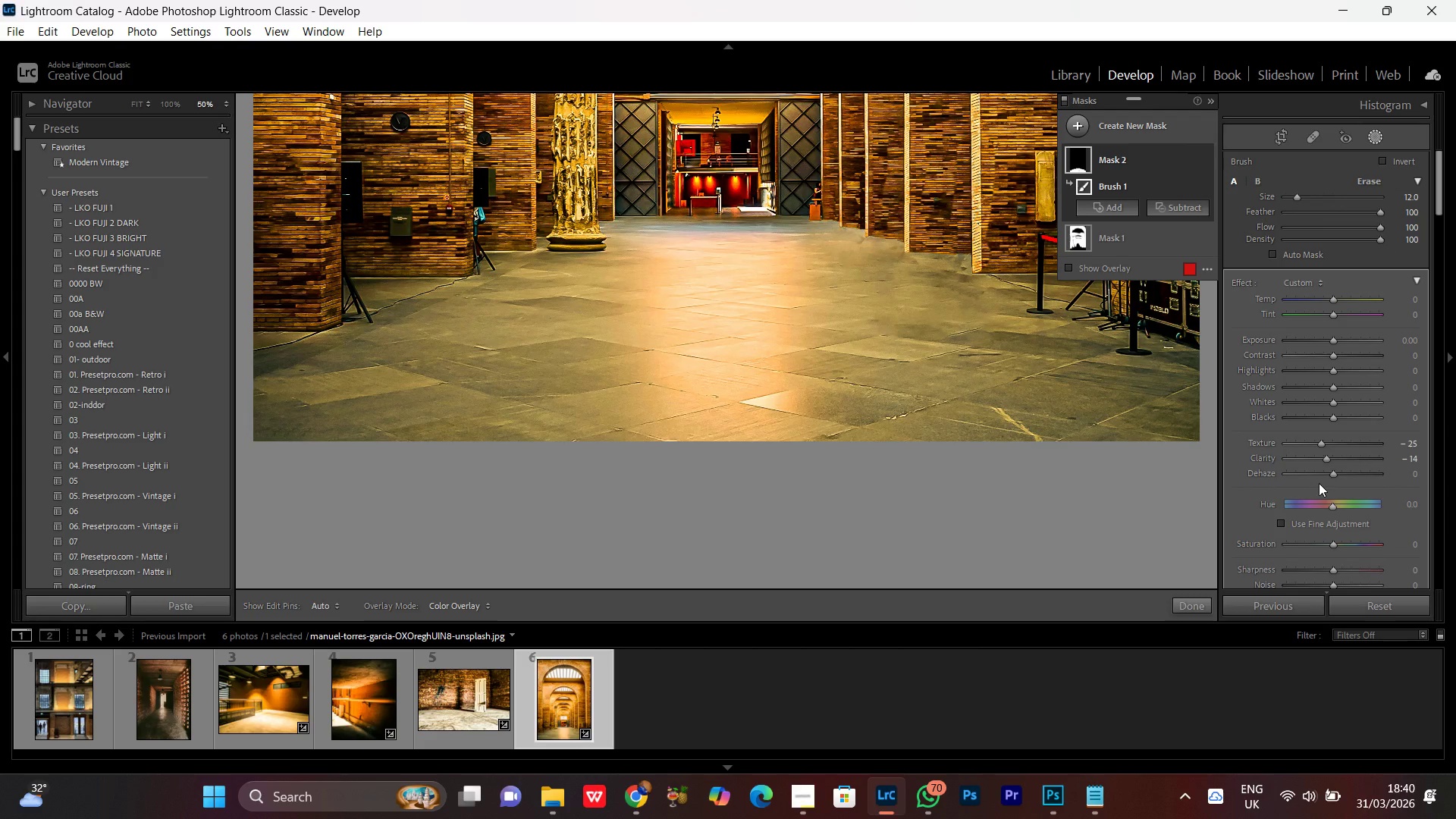 
mouse_move([1360, 488])
 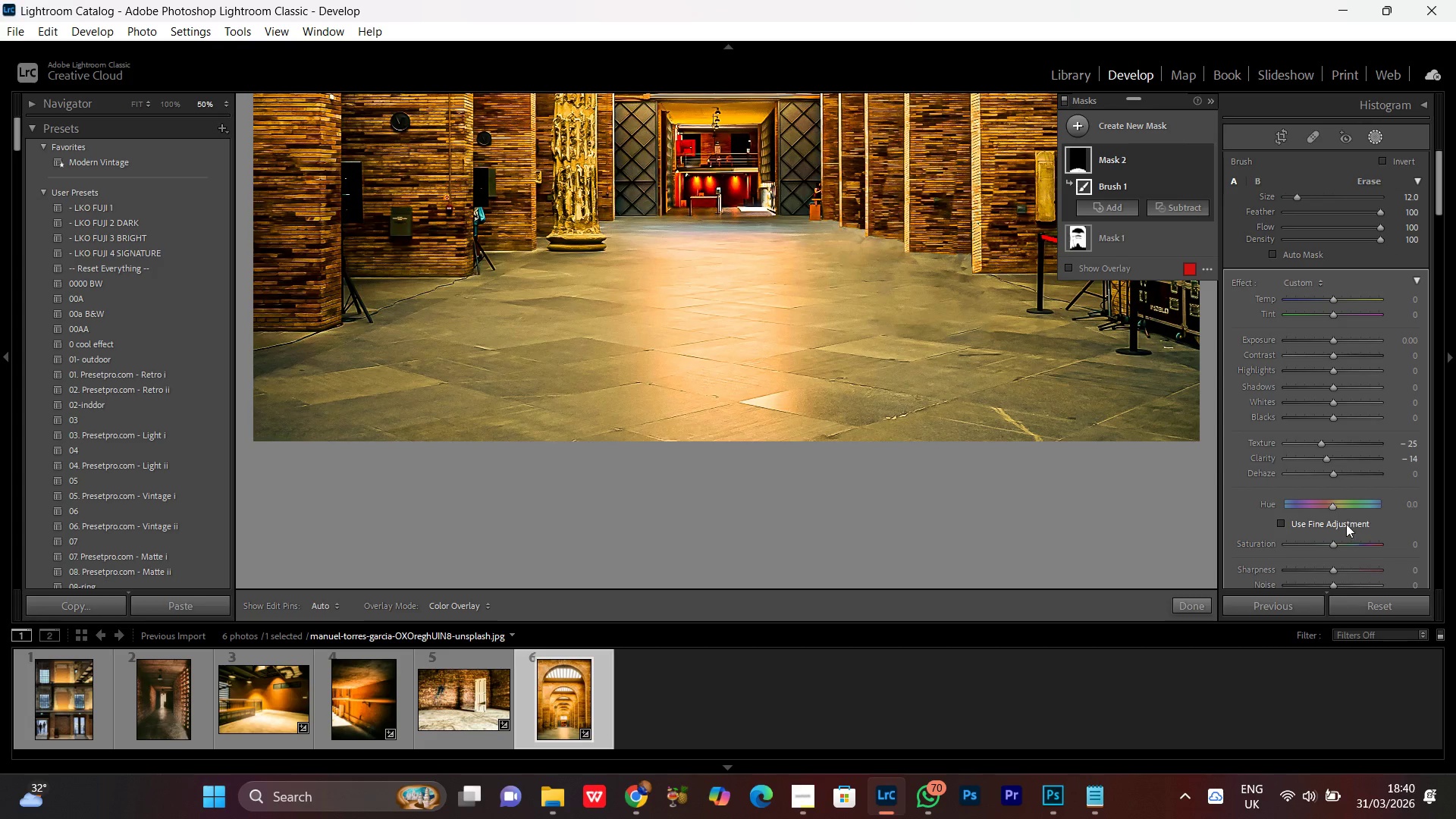 
left_click([1332, 476])
 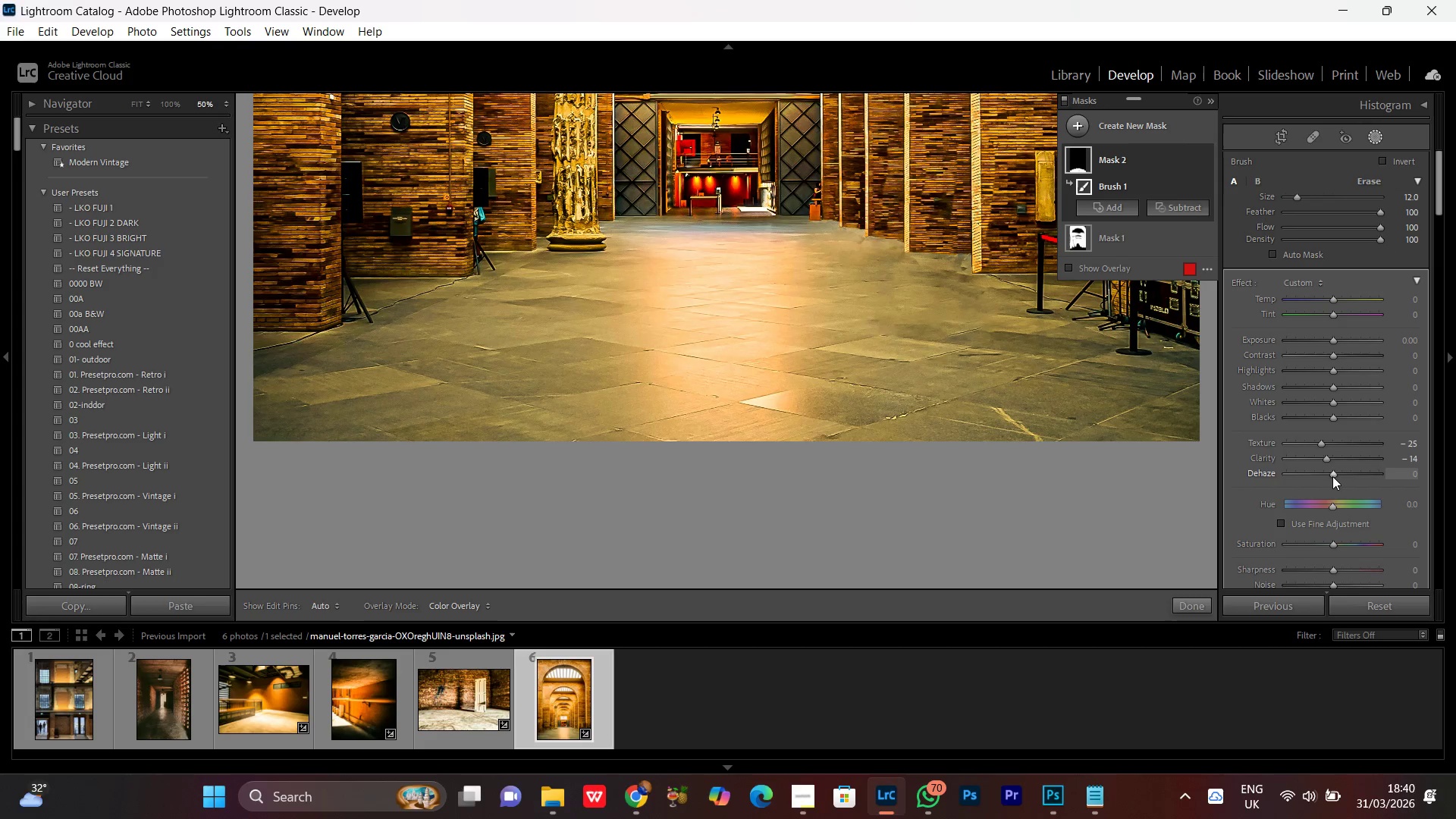 
scroll: coordinate [1332, 476], scroll_direction: down, amount: 8.0
 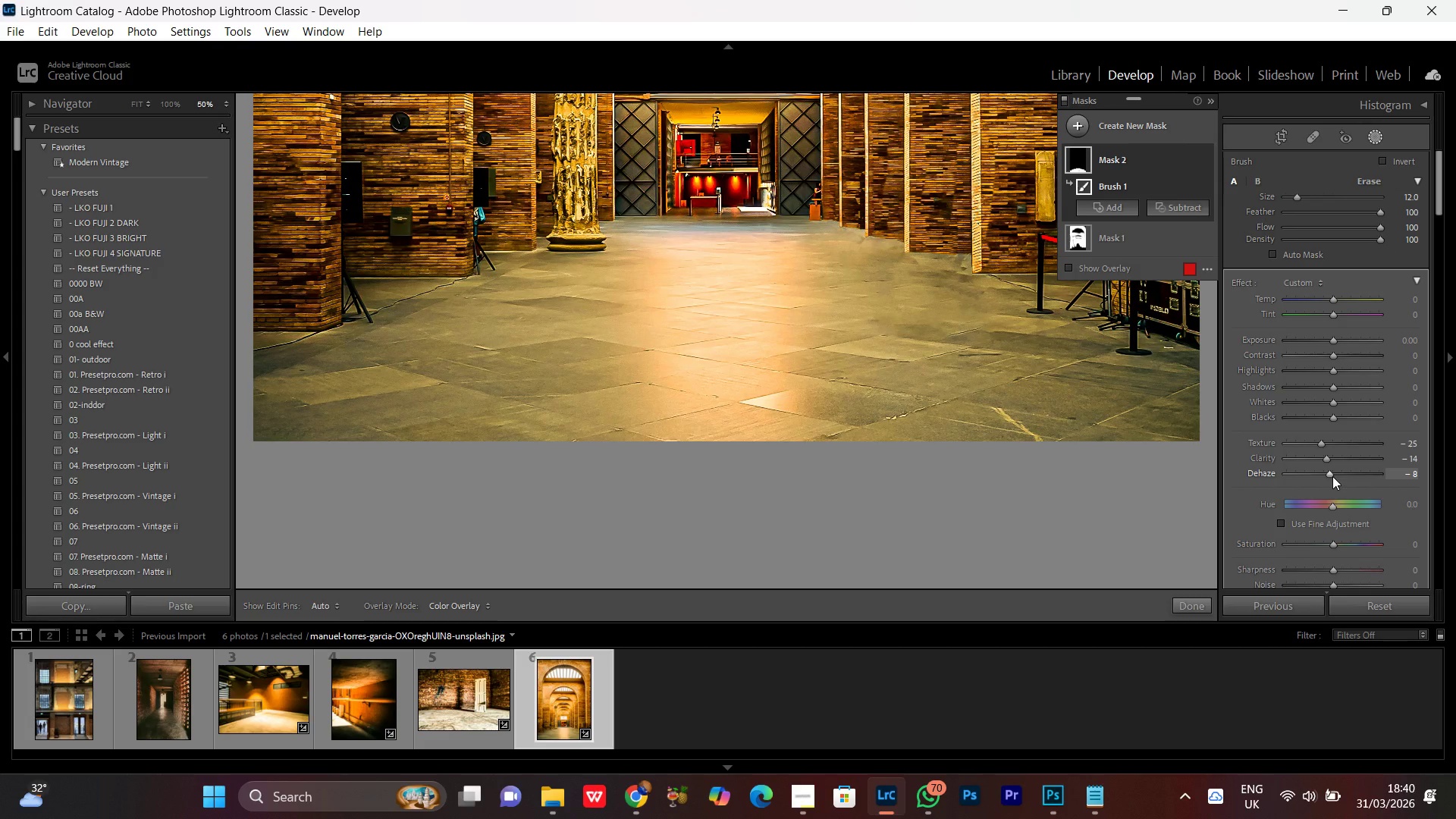 
double_click([1332, 476])
 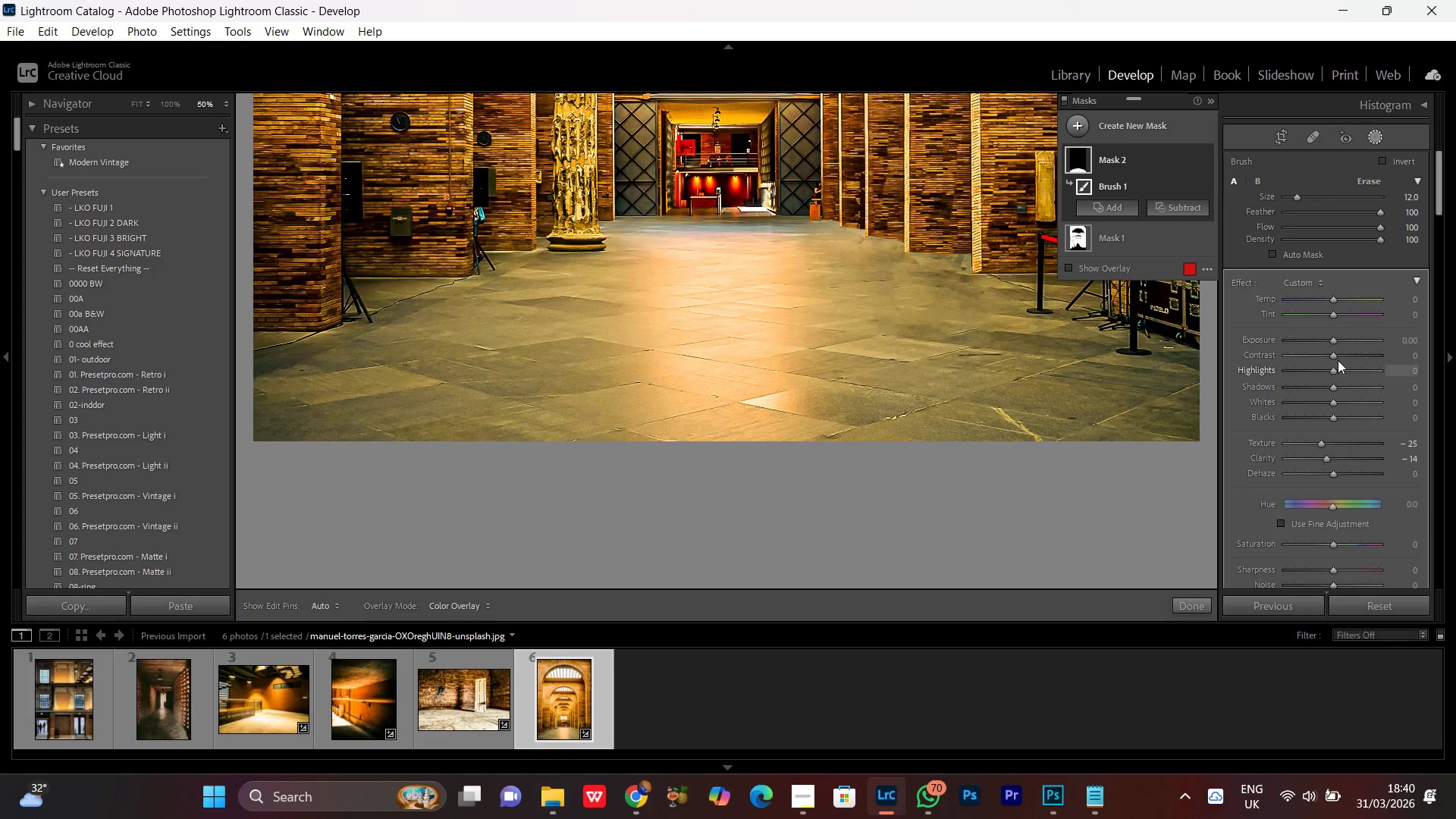 
left_click([1333, 341])
 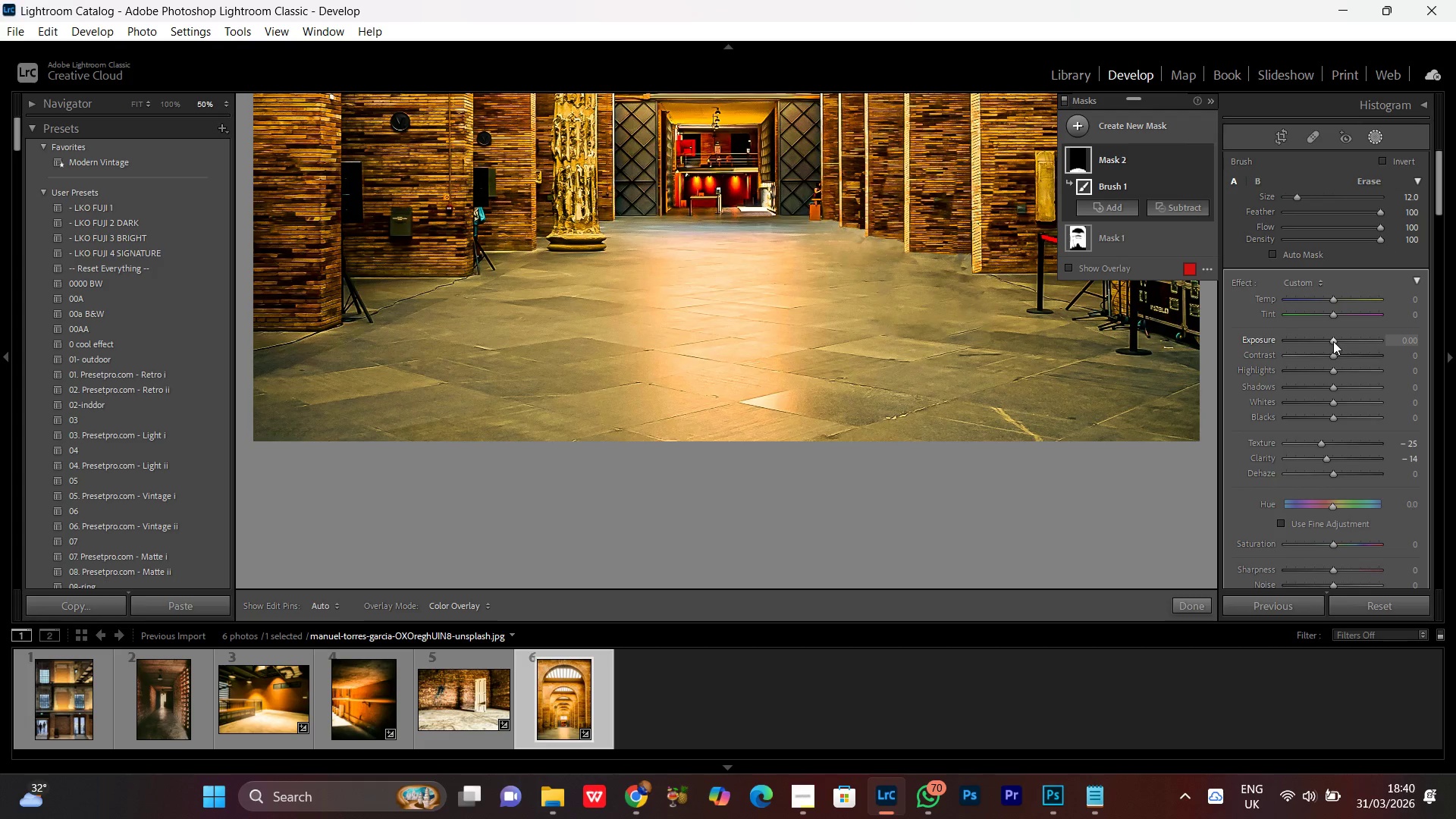 
scroll: coordinate [1333, 341], scroll_direction: up, amount: 1.0
 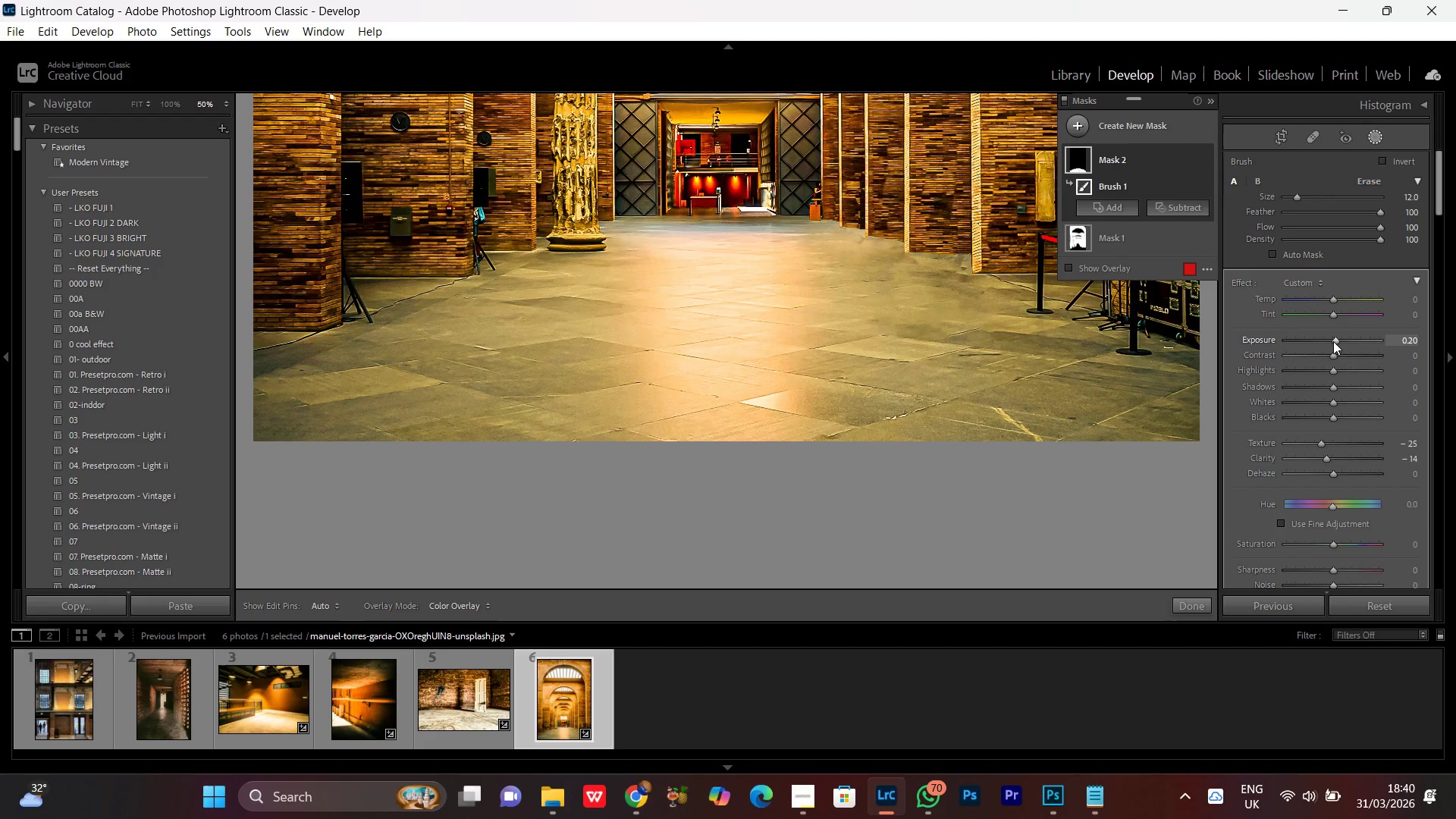 
scroll: coordinate [1333, 341], scroll_direction: down, amount: 1.0
 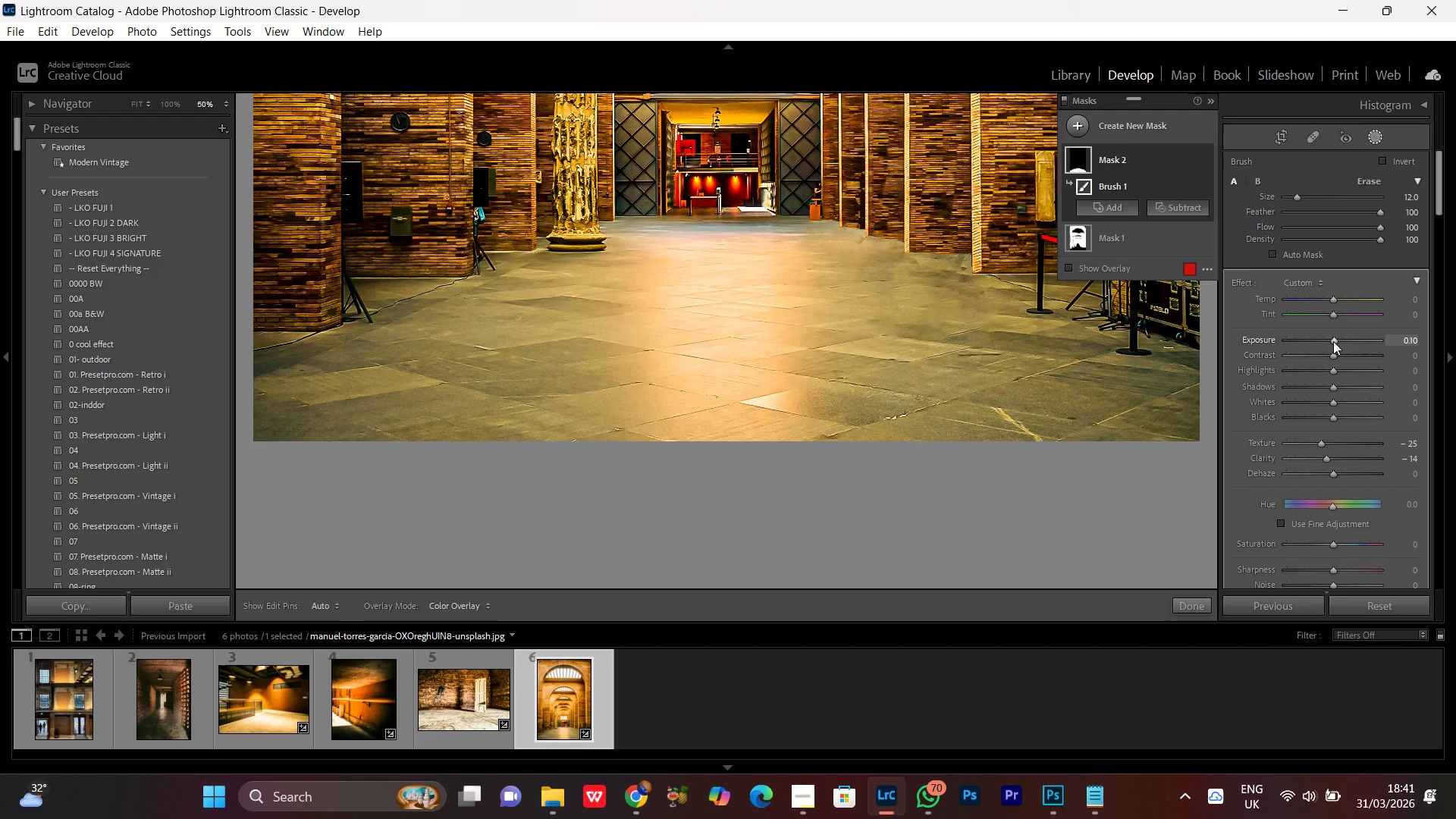 
wait(14.96)
 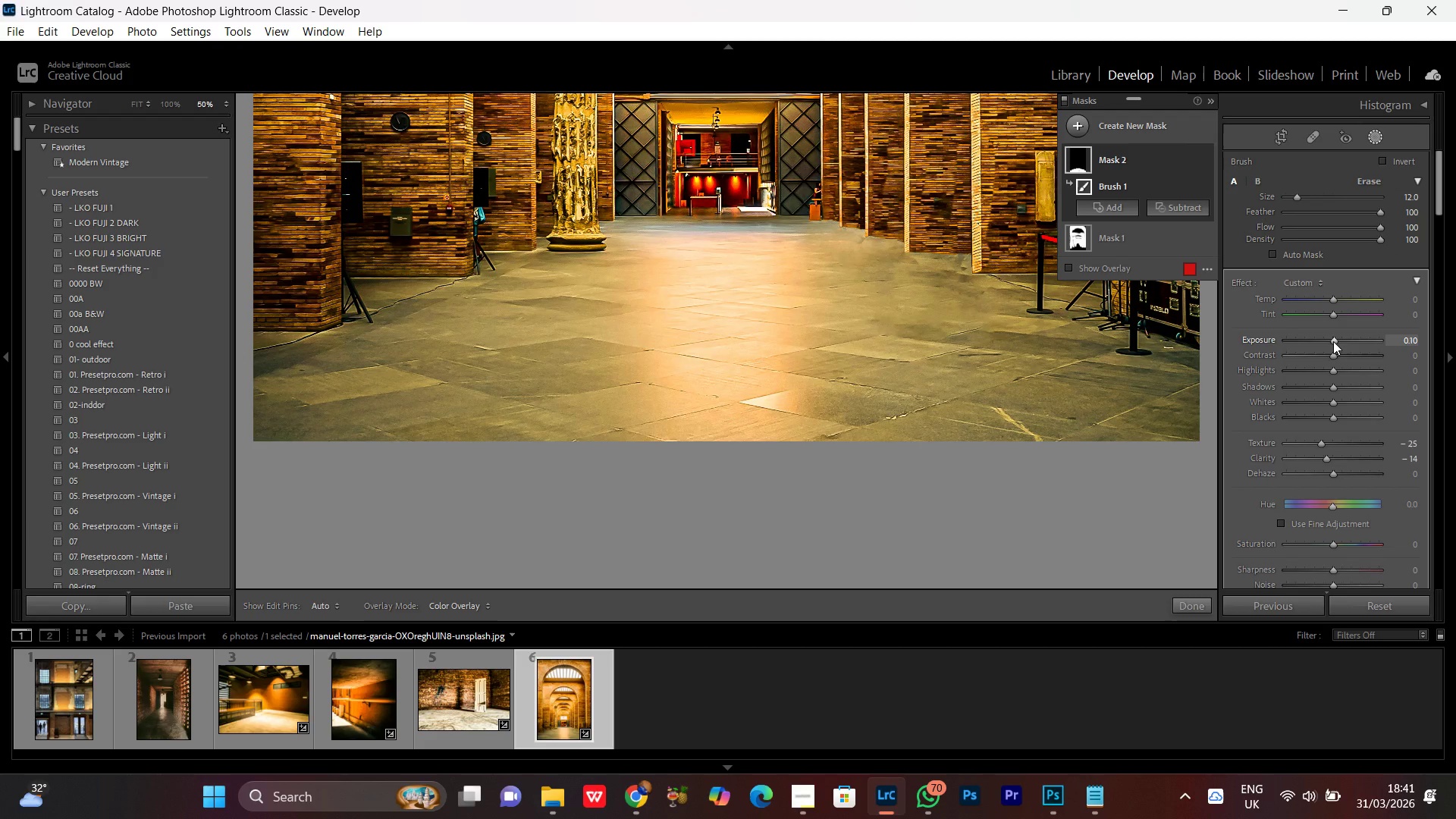 
left_click([638, 800])
 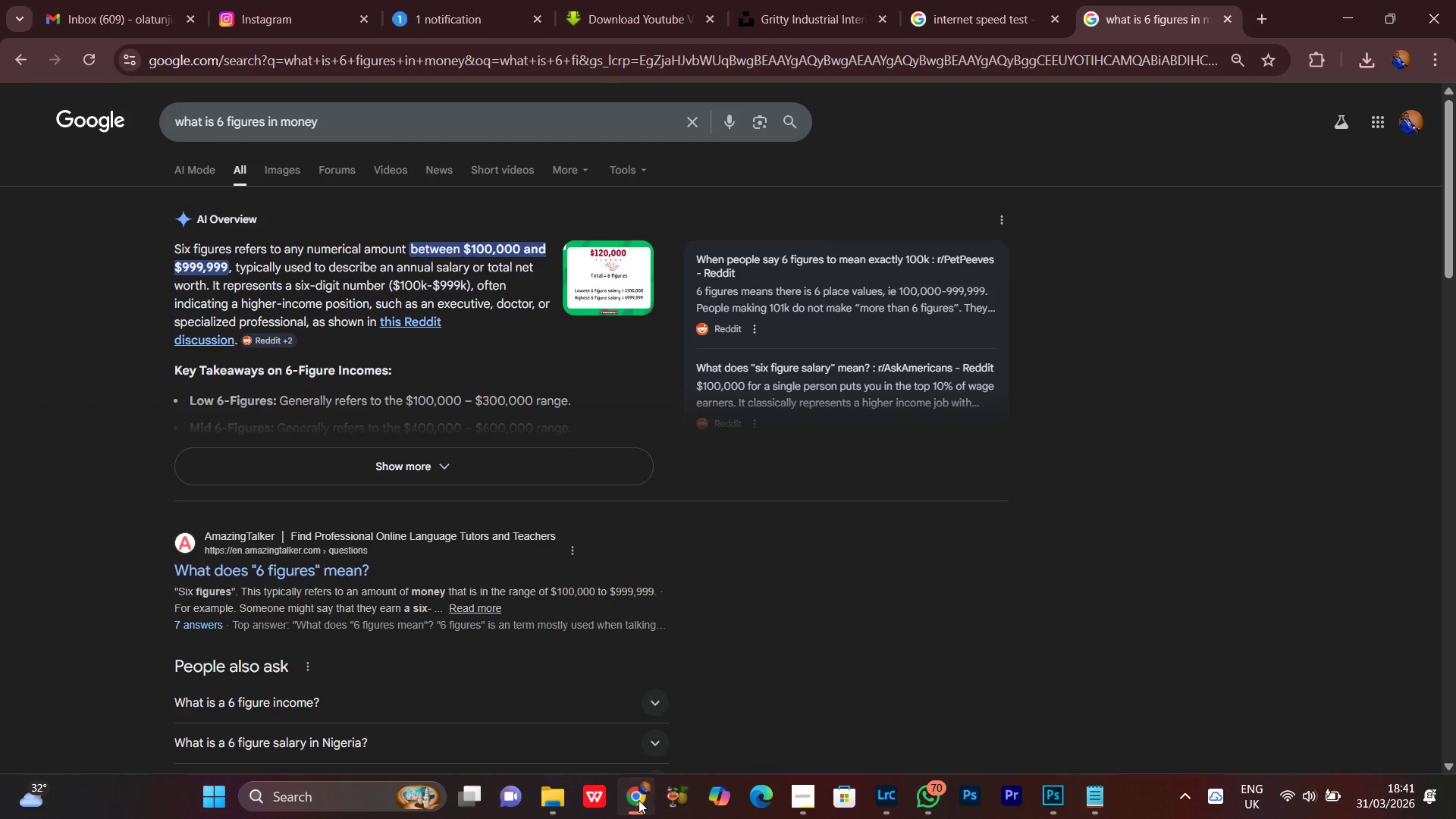 
double_click([639, 800])
 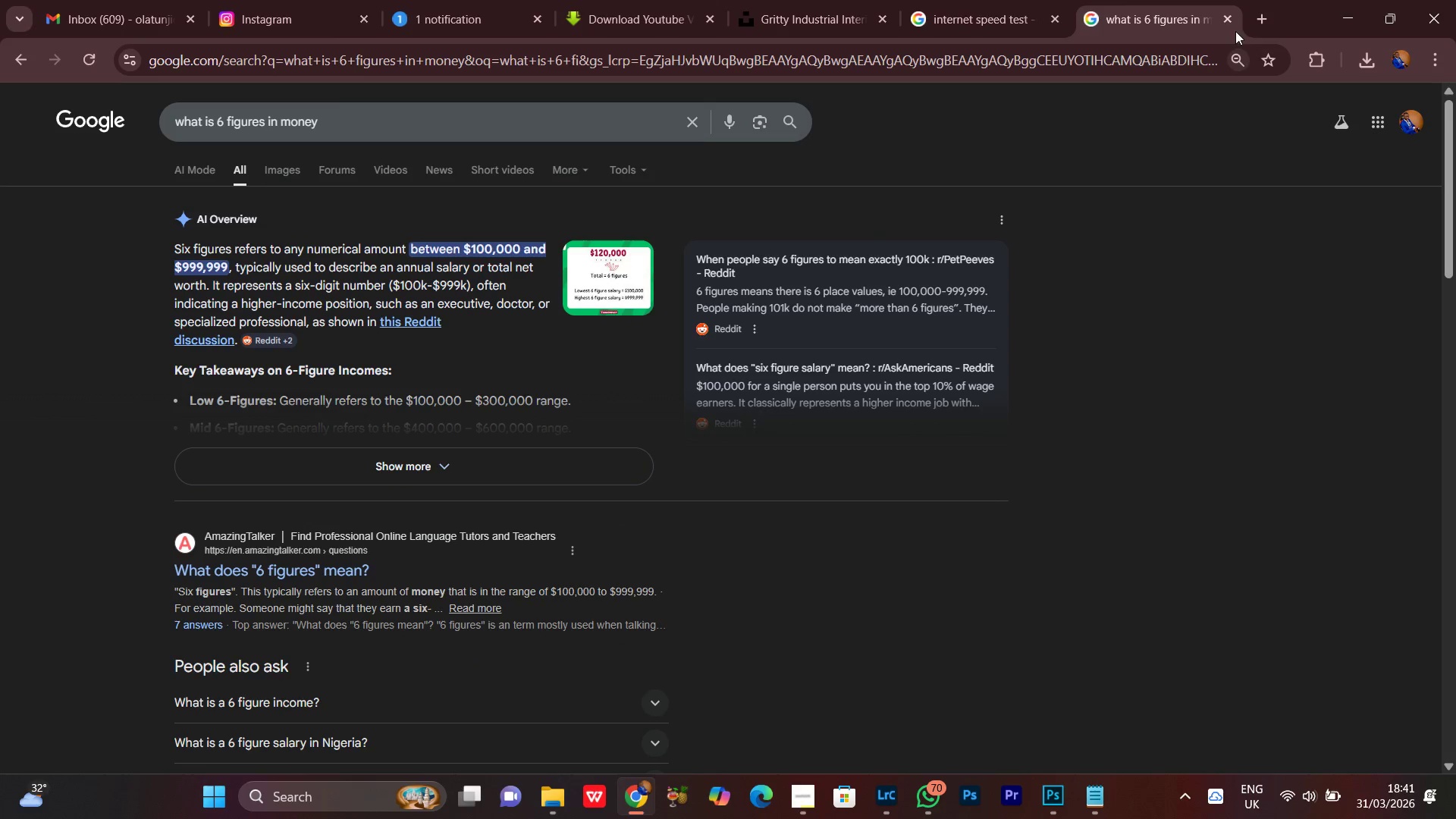 
left_click([1228, 17])
 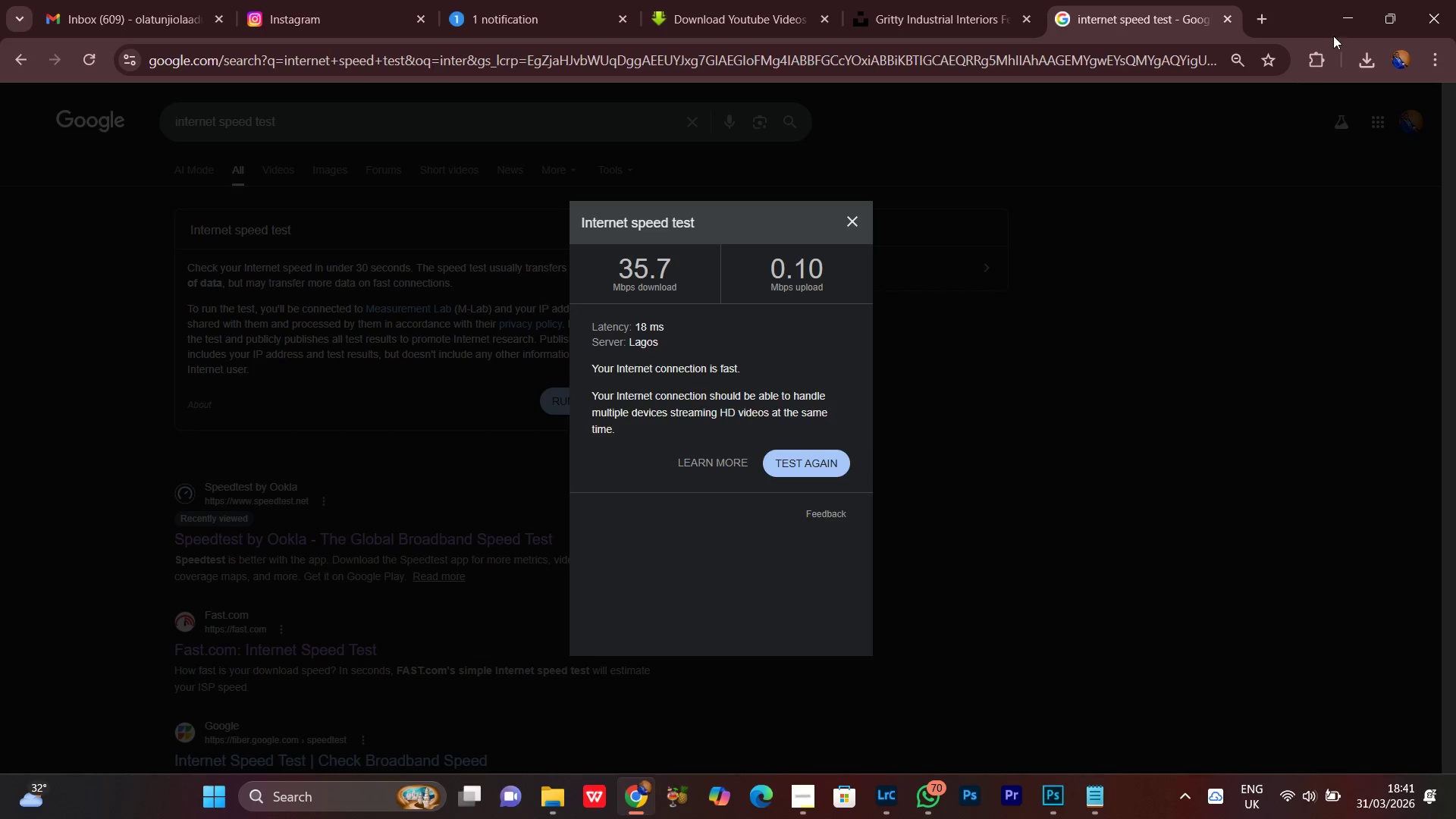 
left_click([1351, 15])
 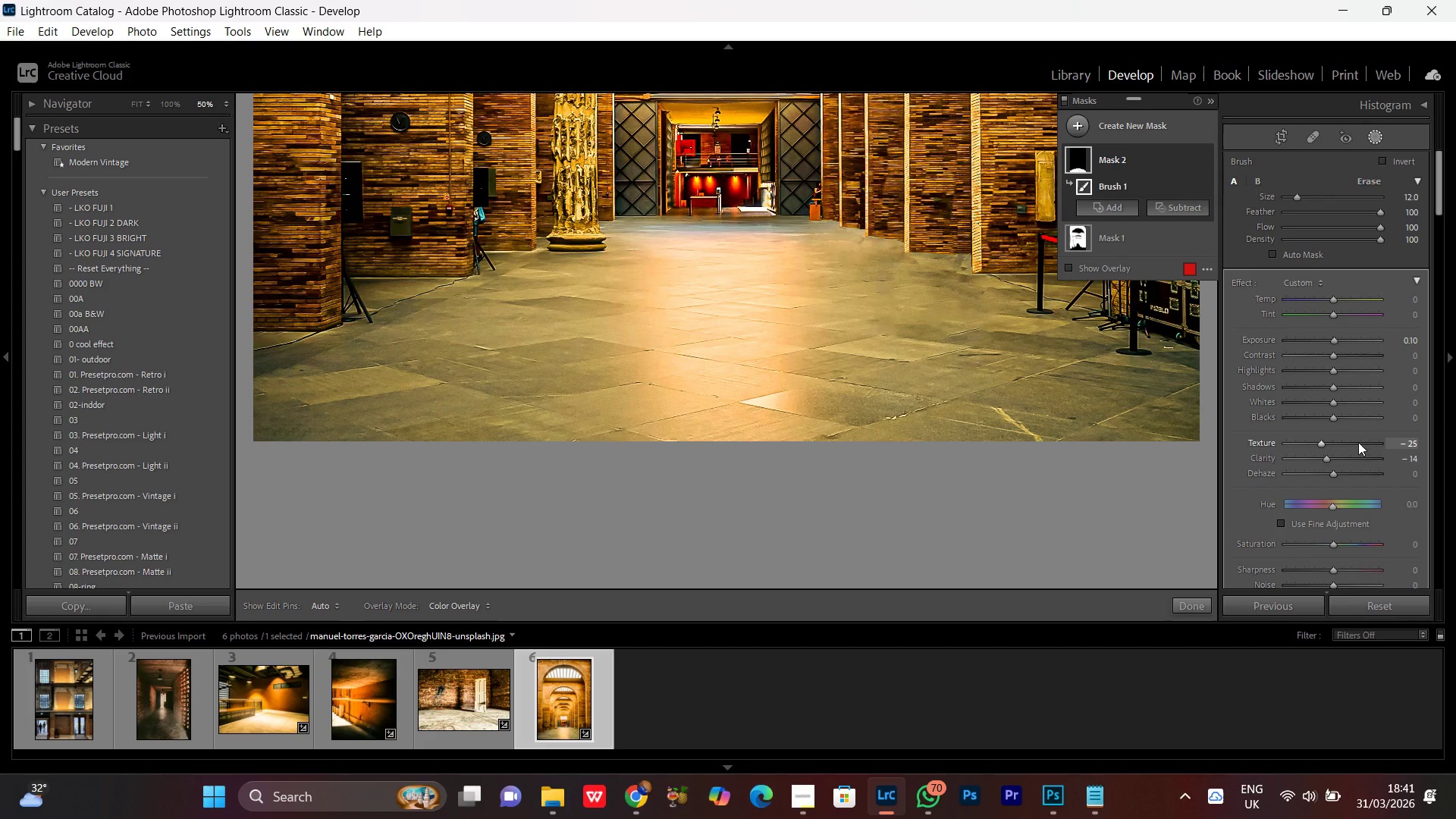 
wait(15.78)
 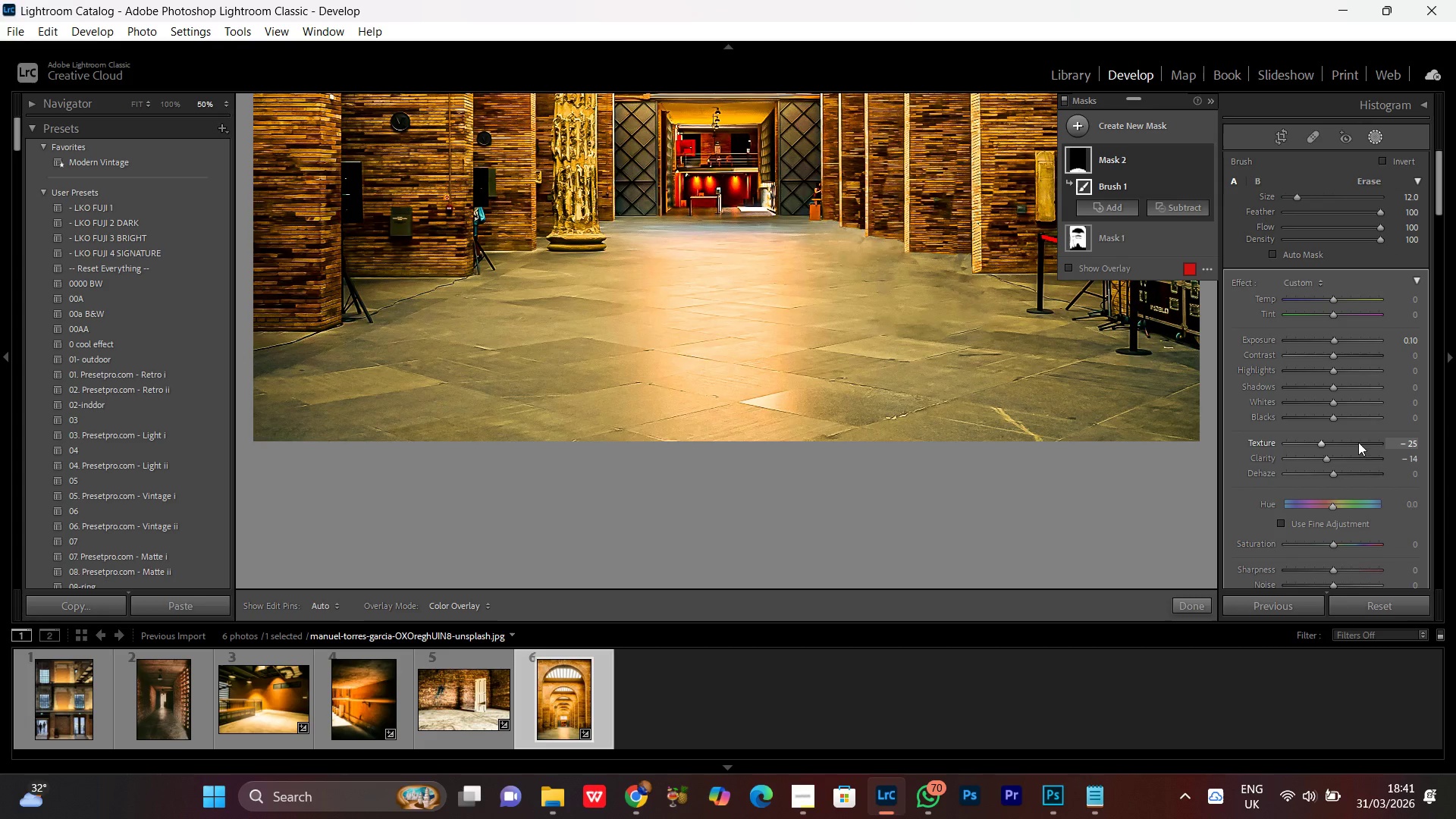 
left_click([1322, 446])
 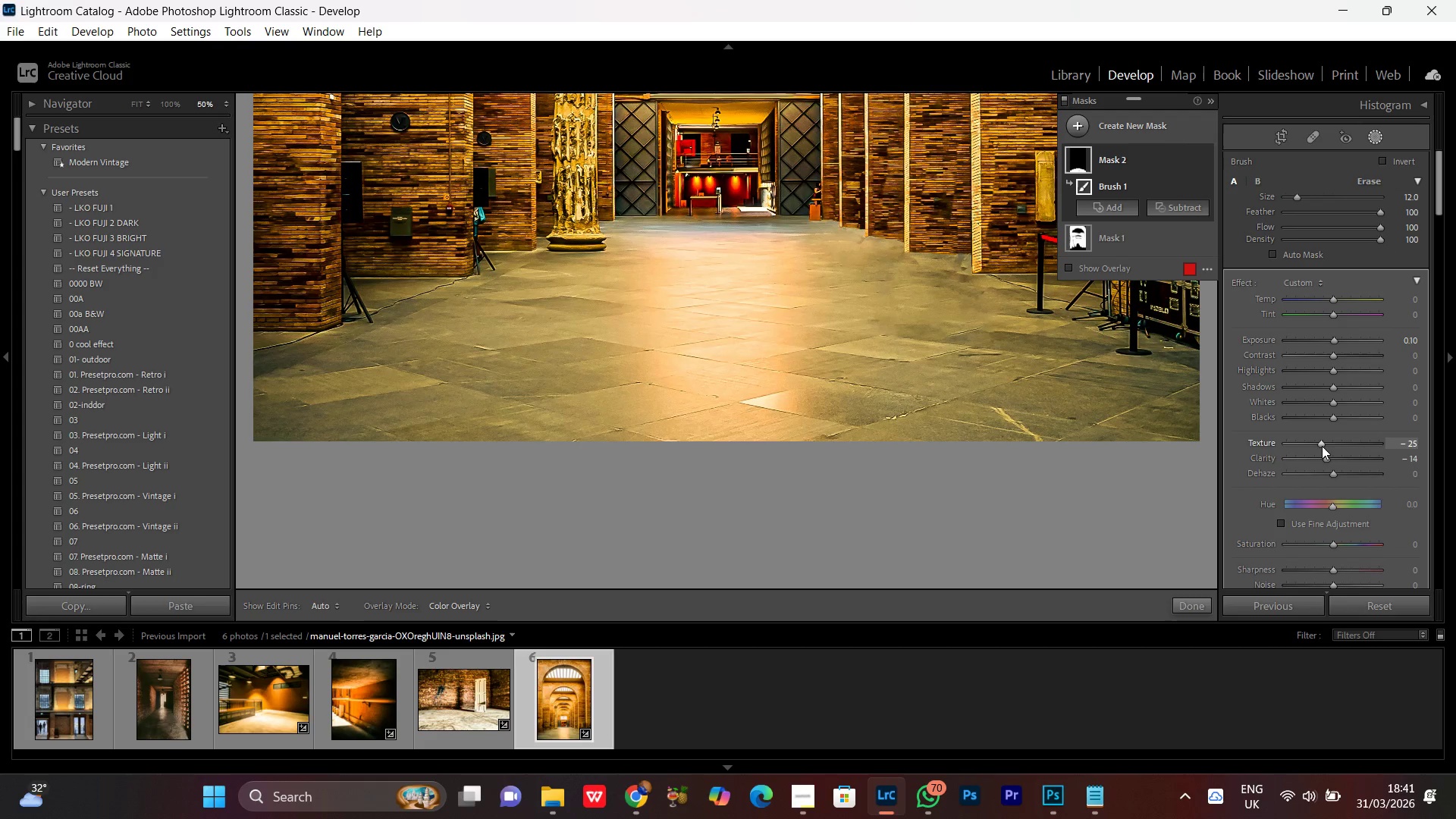 
scroll: coordinate [1322, 446], scroll_direction: up, amount: 2.0
 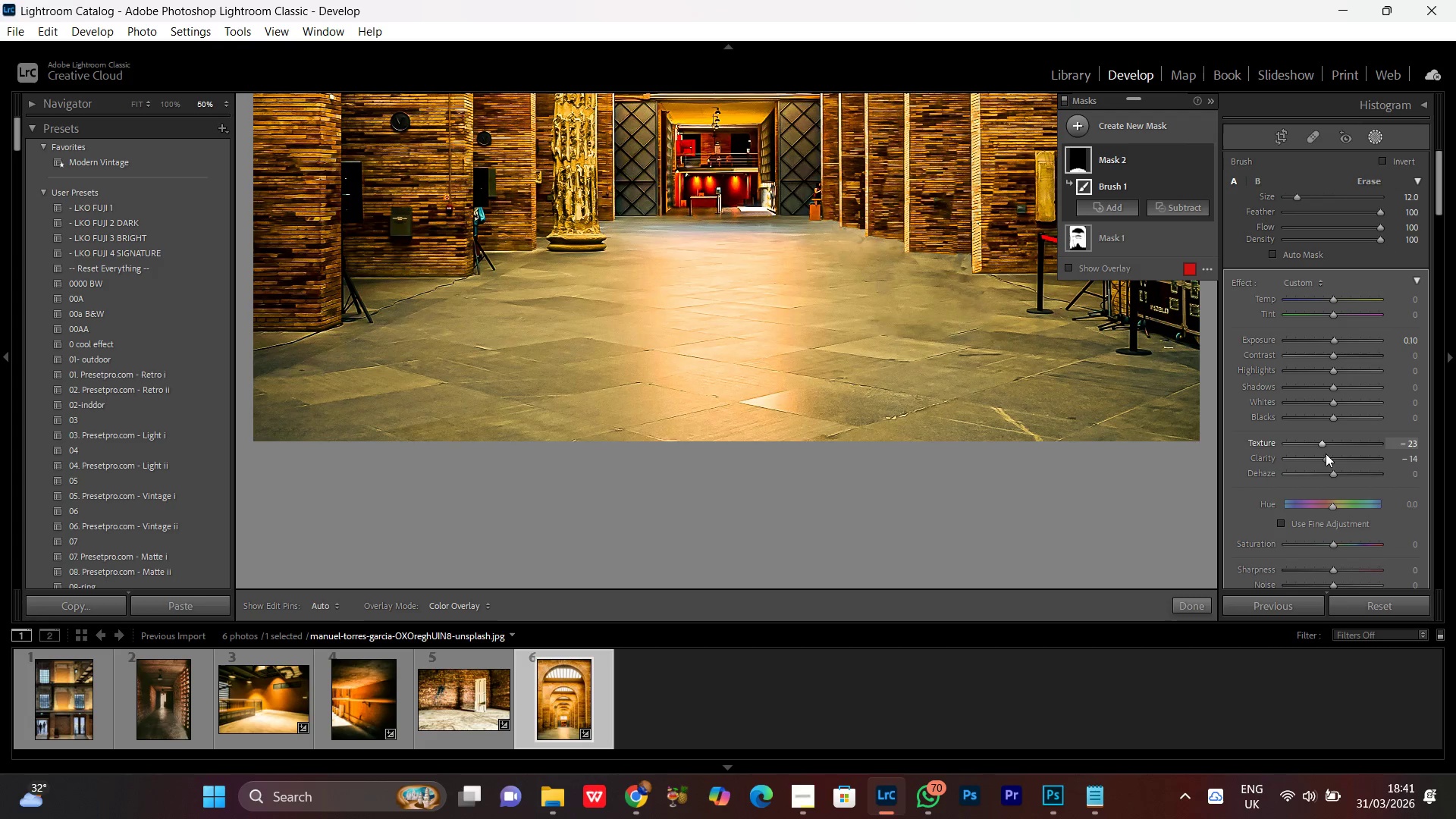 
left_click([1327, 458])
 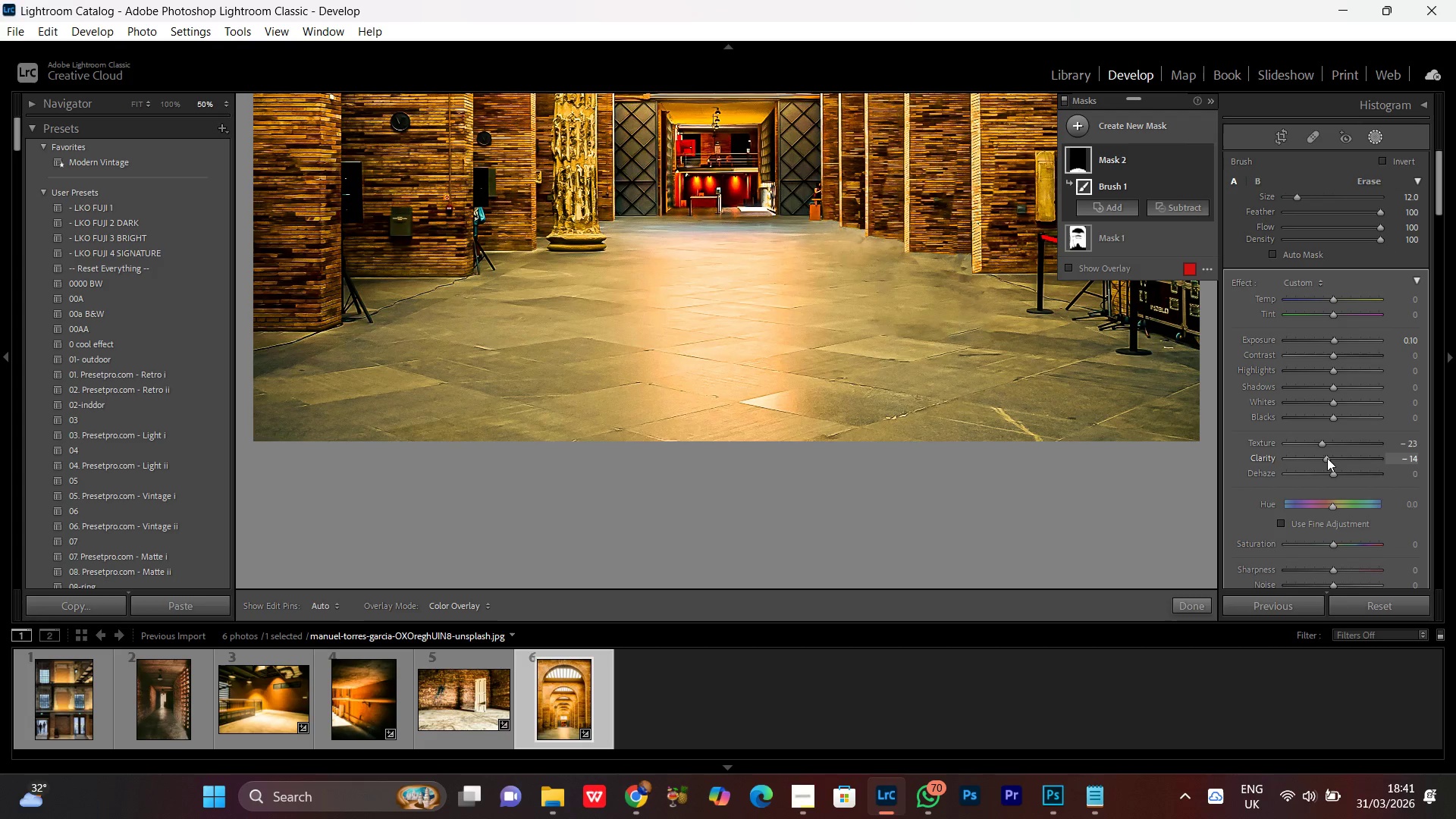 
scroll: coordinate [1327, 458], scroll_direction: up, amount: 1.0
 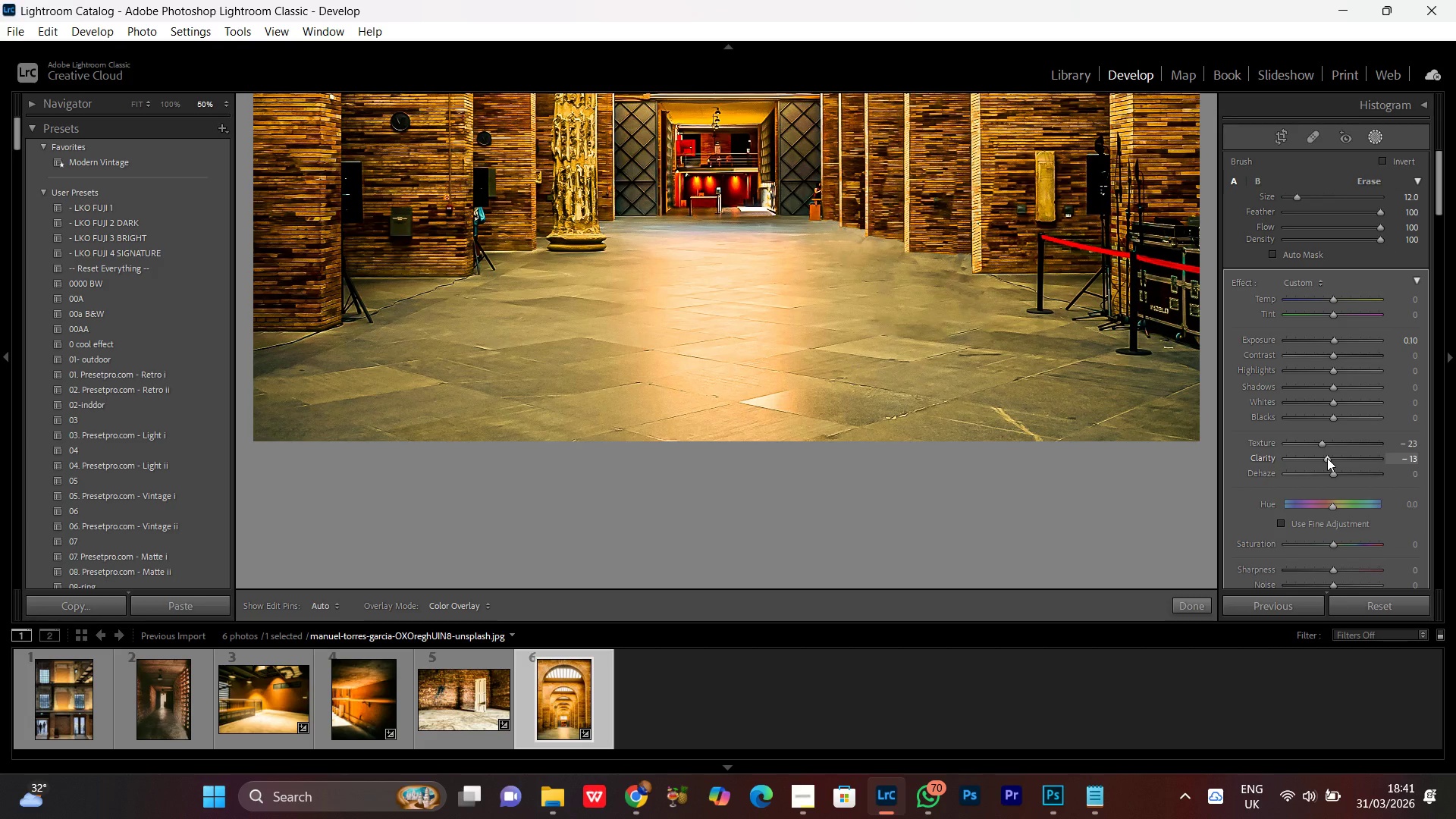 
wait(8.17)
 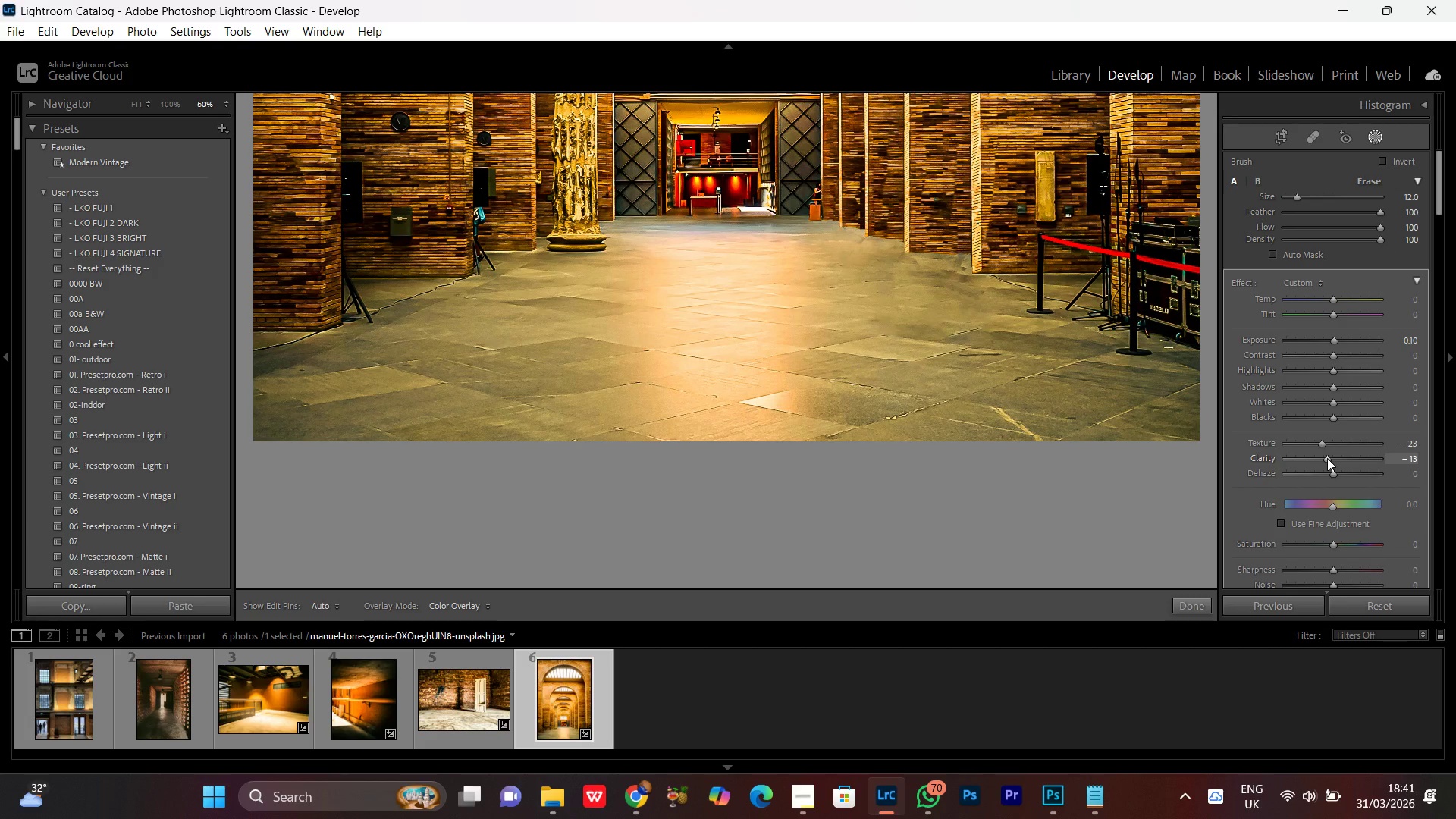 
double_click([1205, 158])
 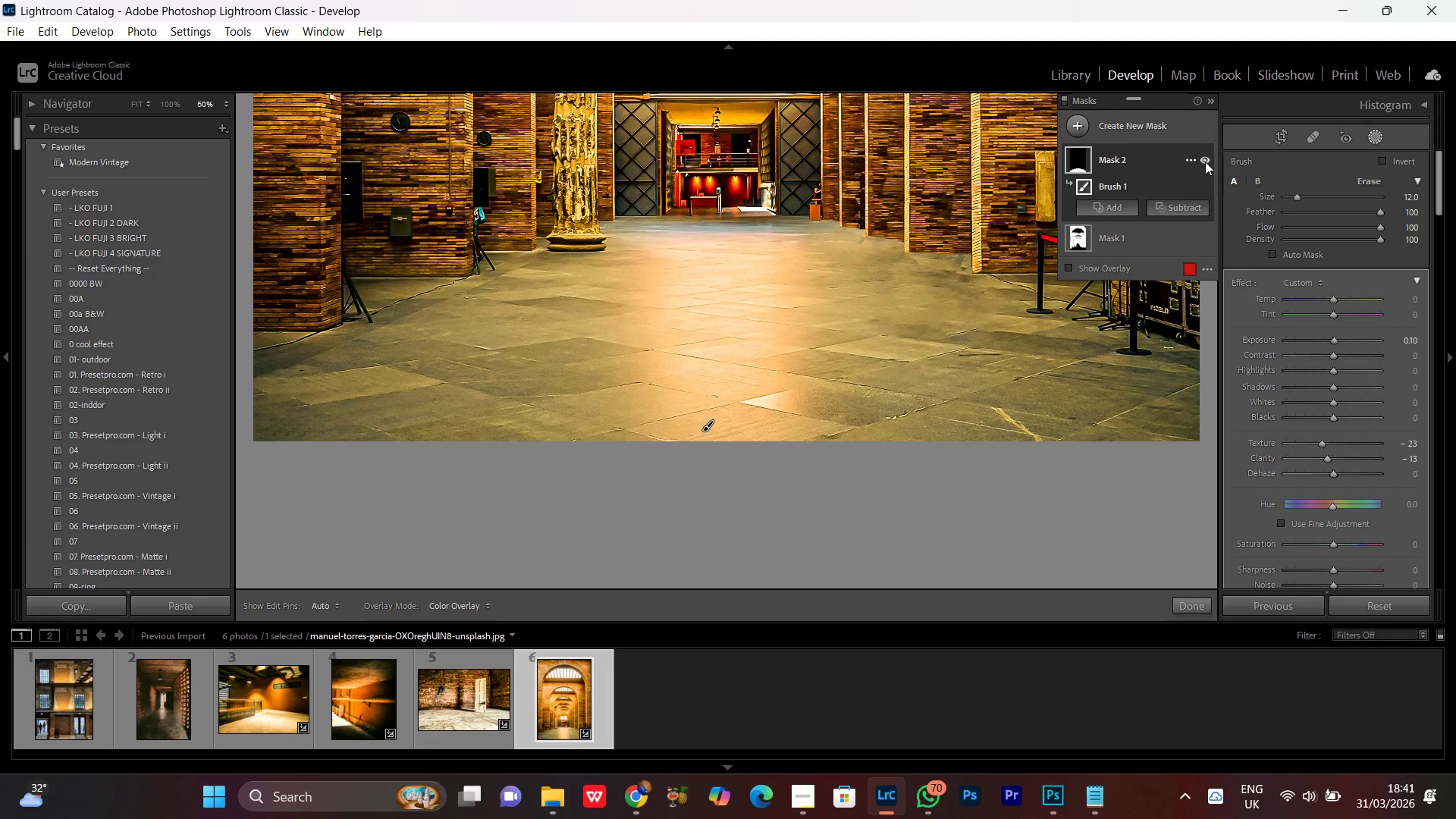 
left_click([1206, 161])
 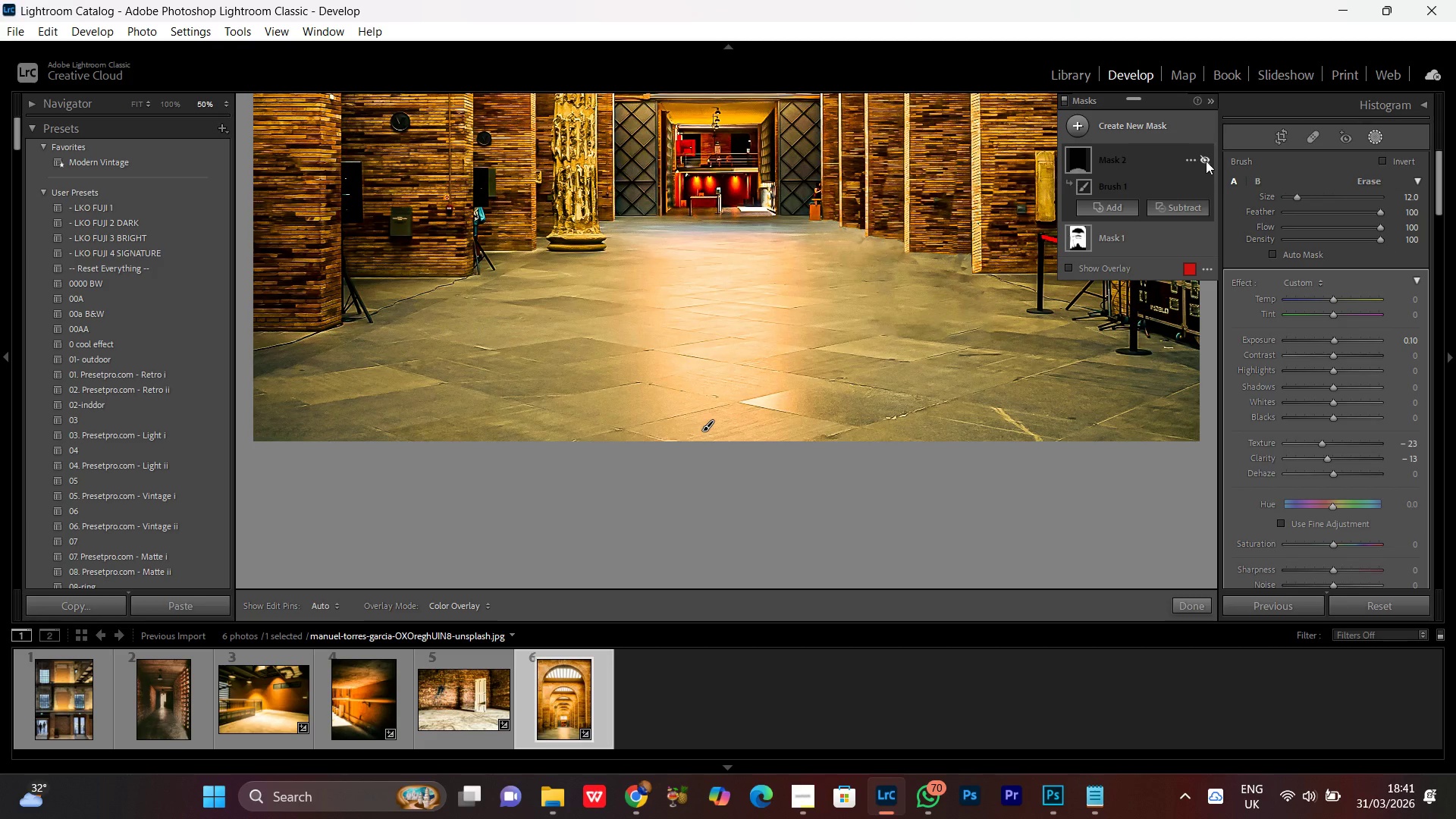 
double_click([1206, 161])
 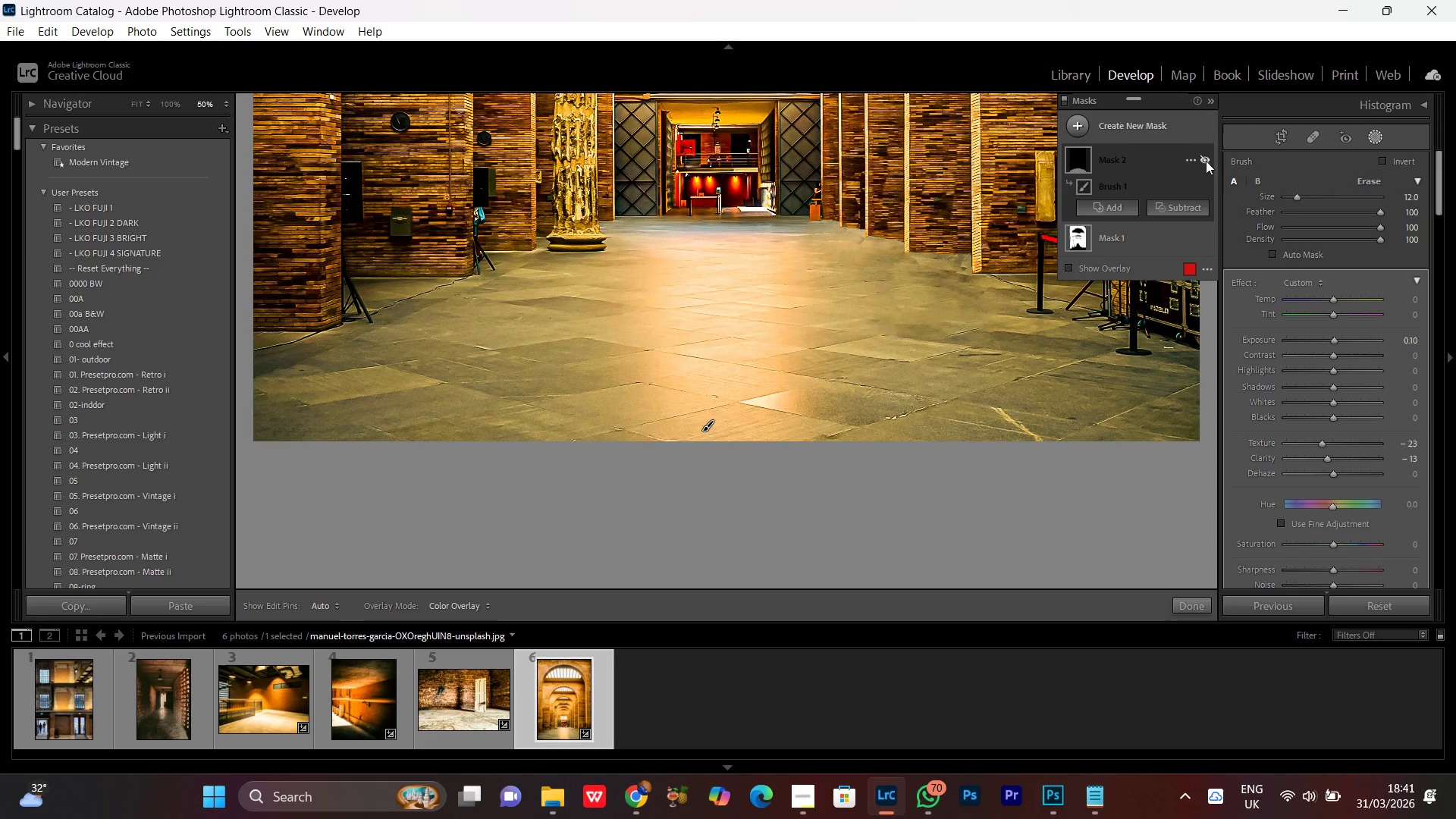 
left_click([1206, 161])
 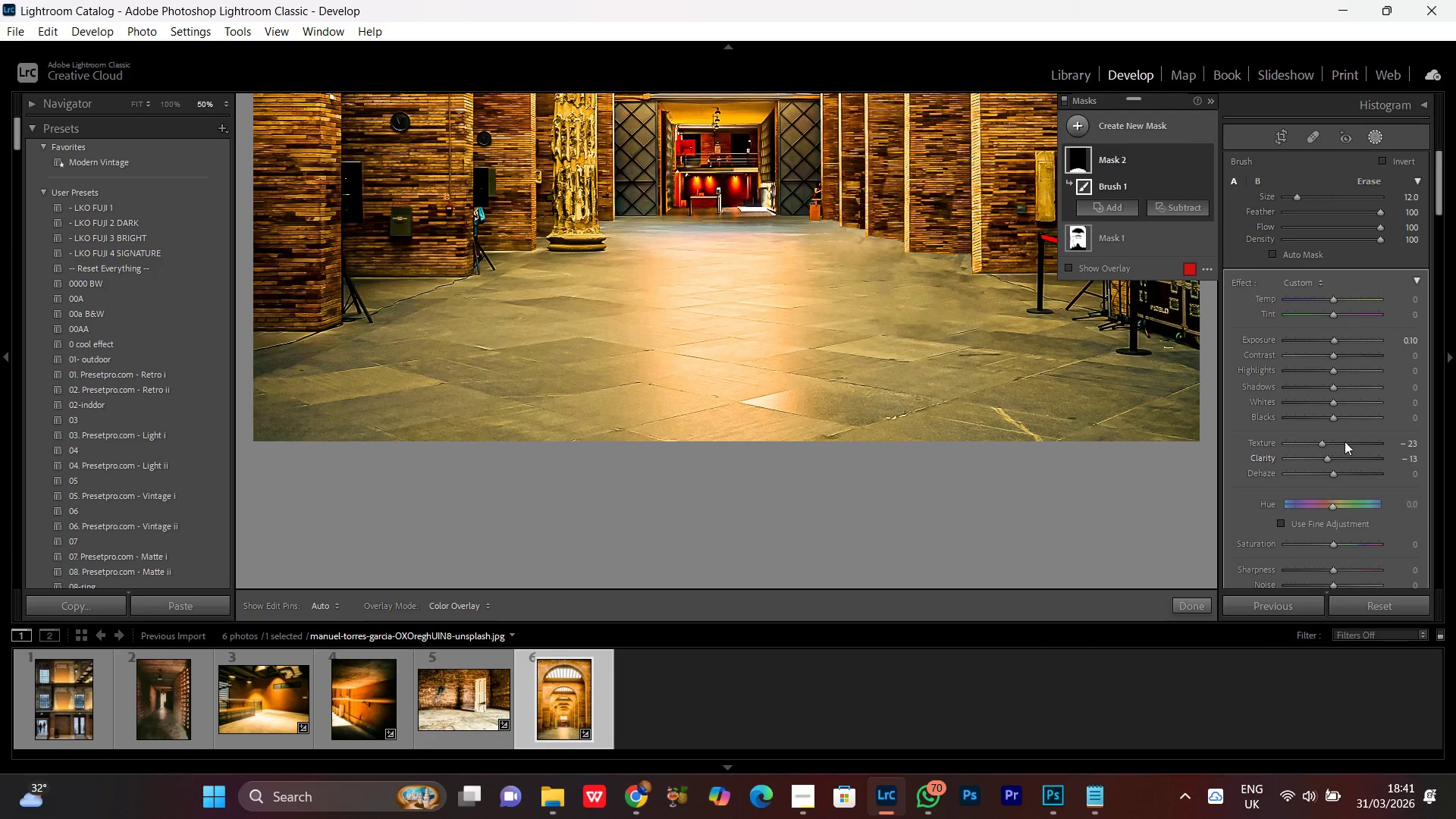 
left_click([1332, 344])
 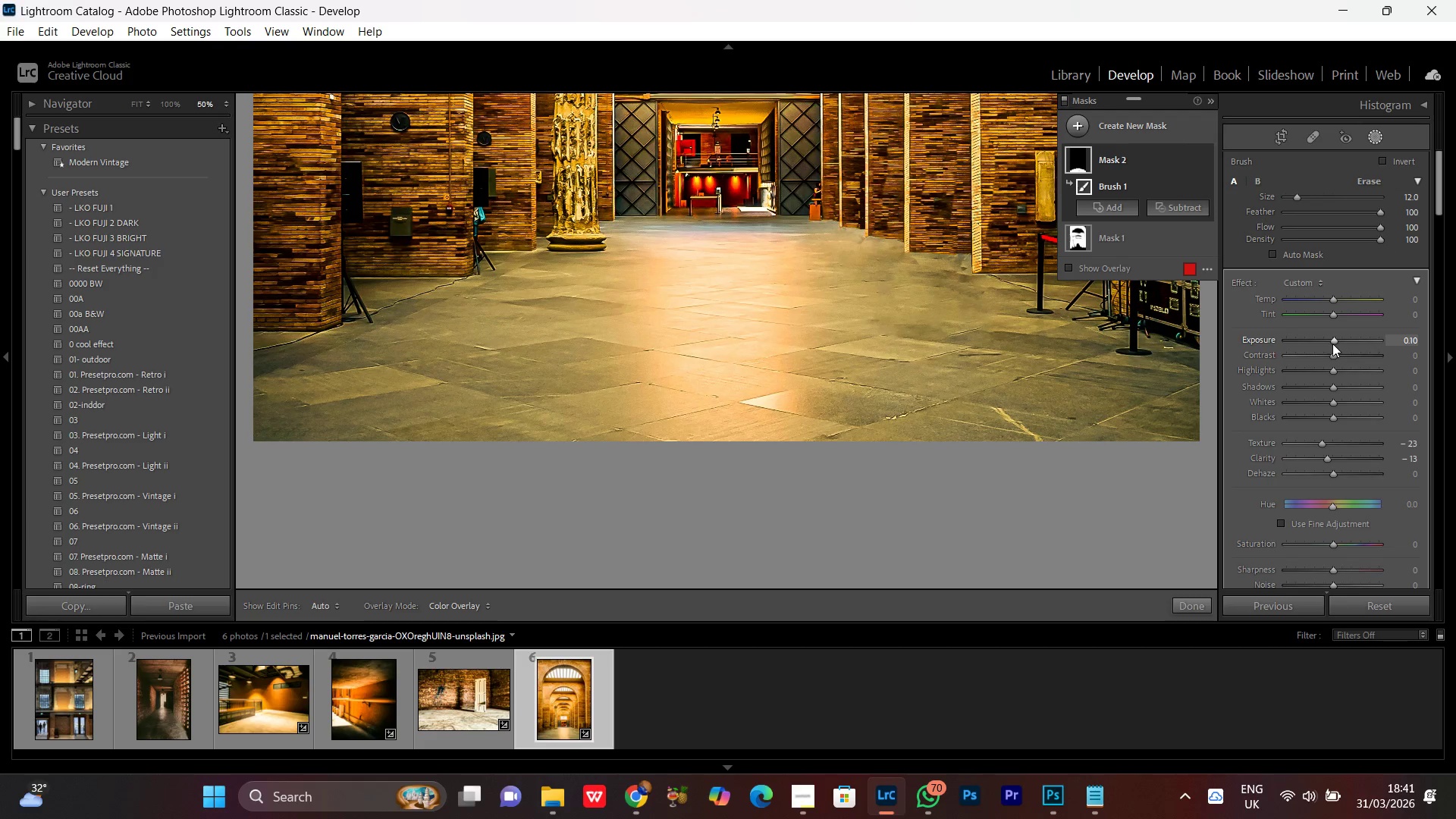 
scroll: coordinate [1332, 344], scroll_direction: up, amount: 1.0
 